 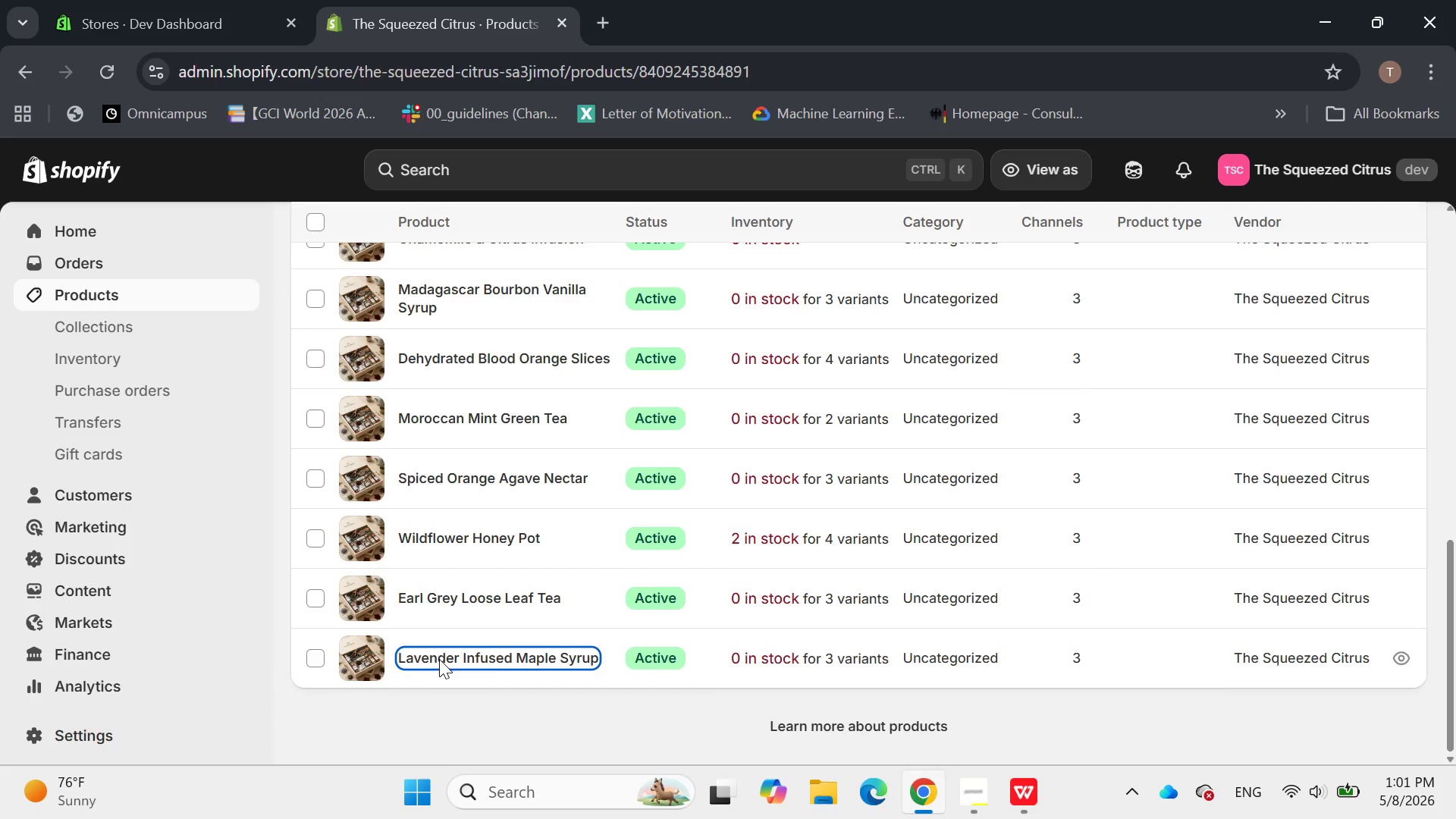 
left_click([464, 348])
 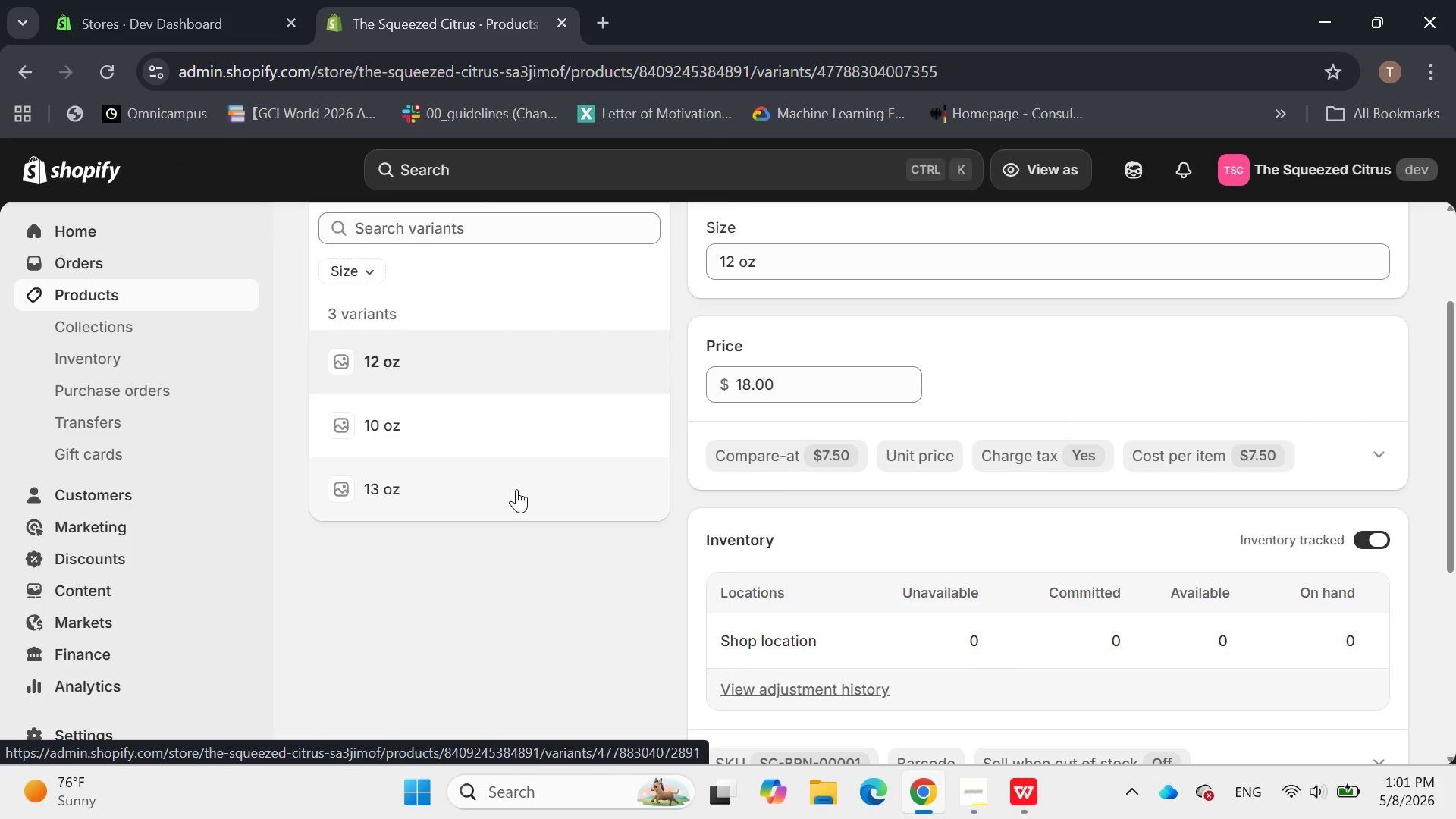 
wait(13.08)
 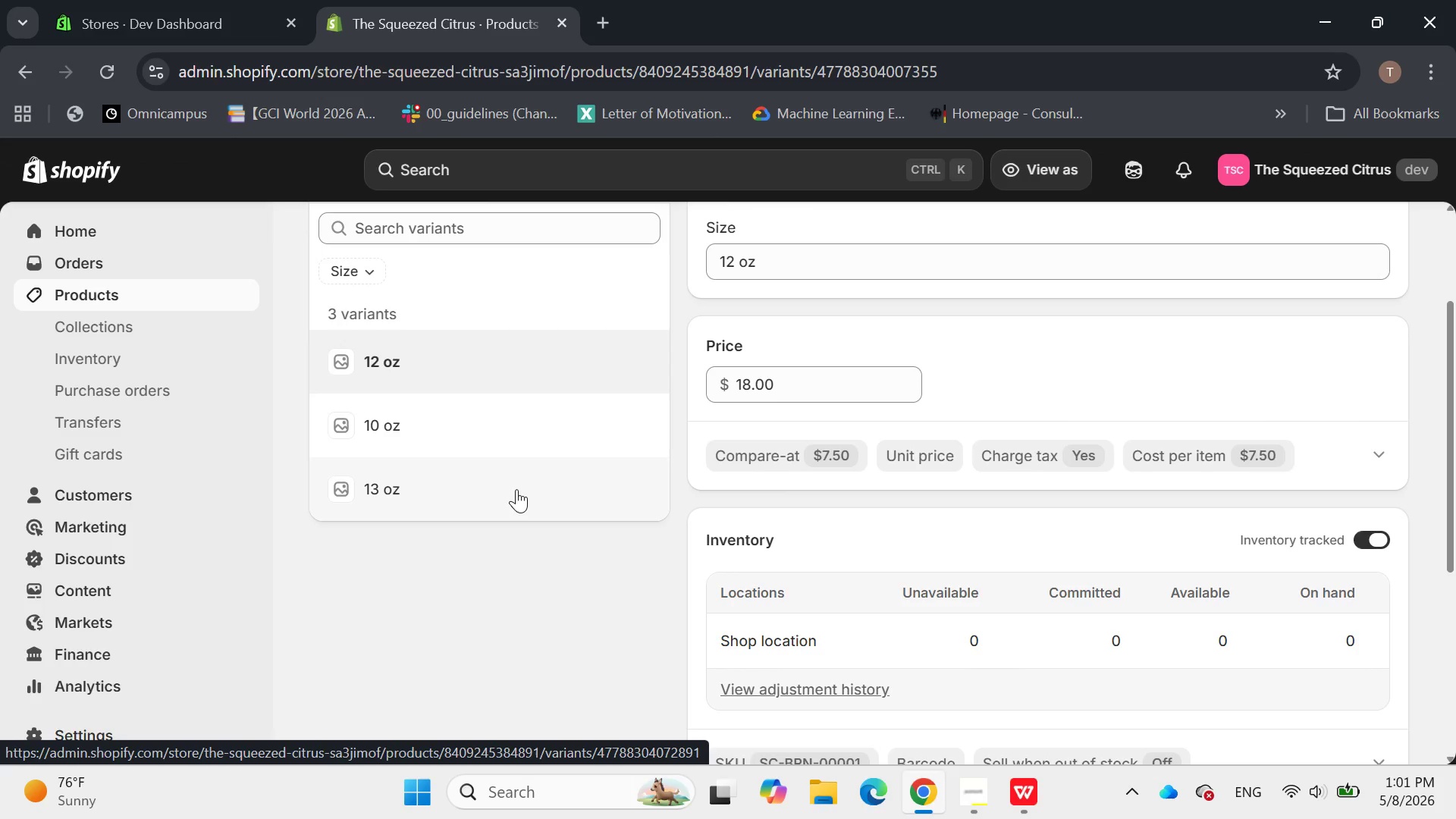 
left_click([1352, 558])
 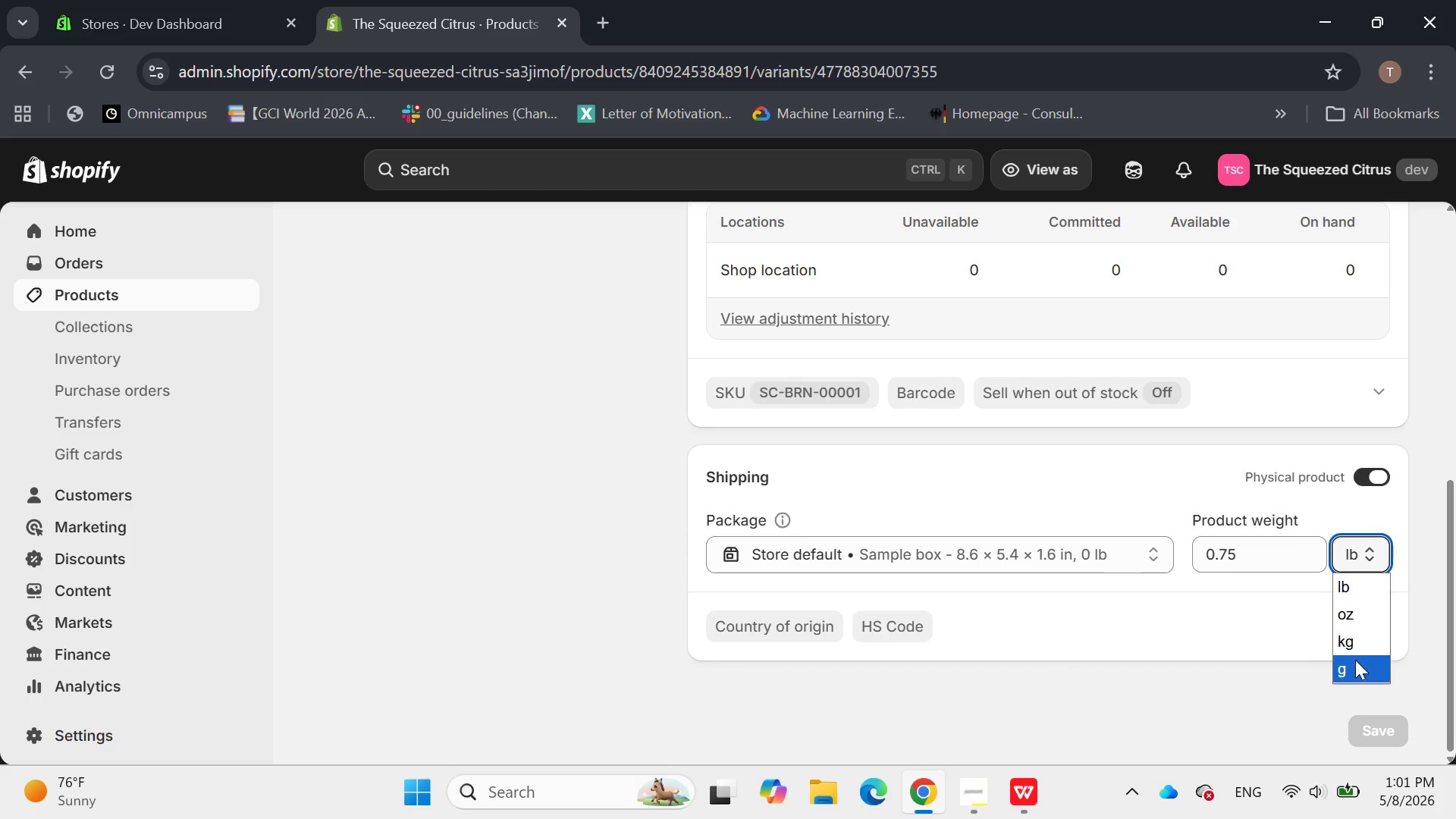 
left_click([1348, 610])
 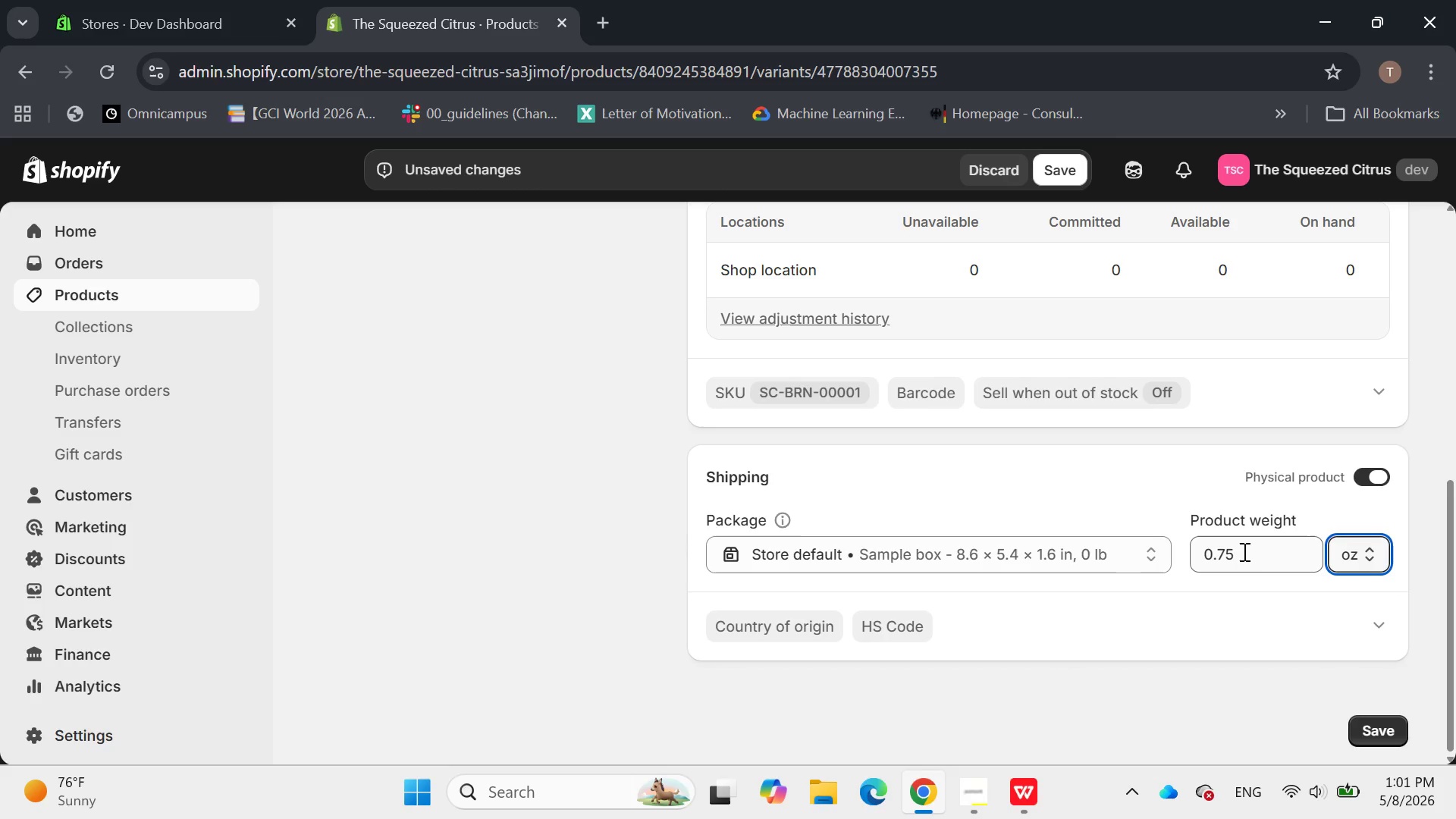 
left_click([1243, 551])
 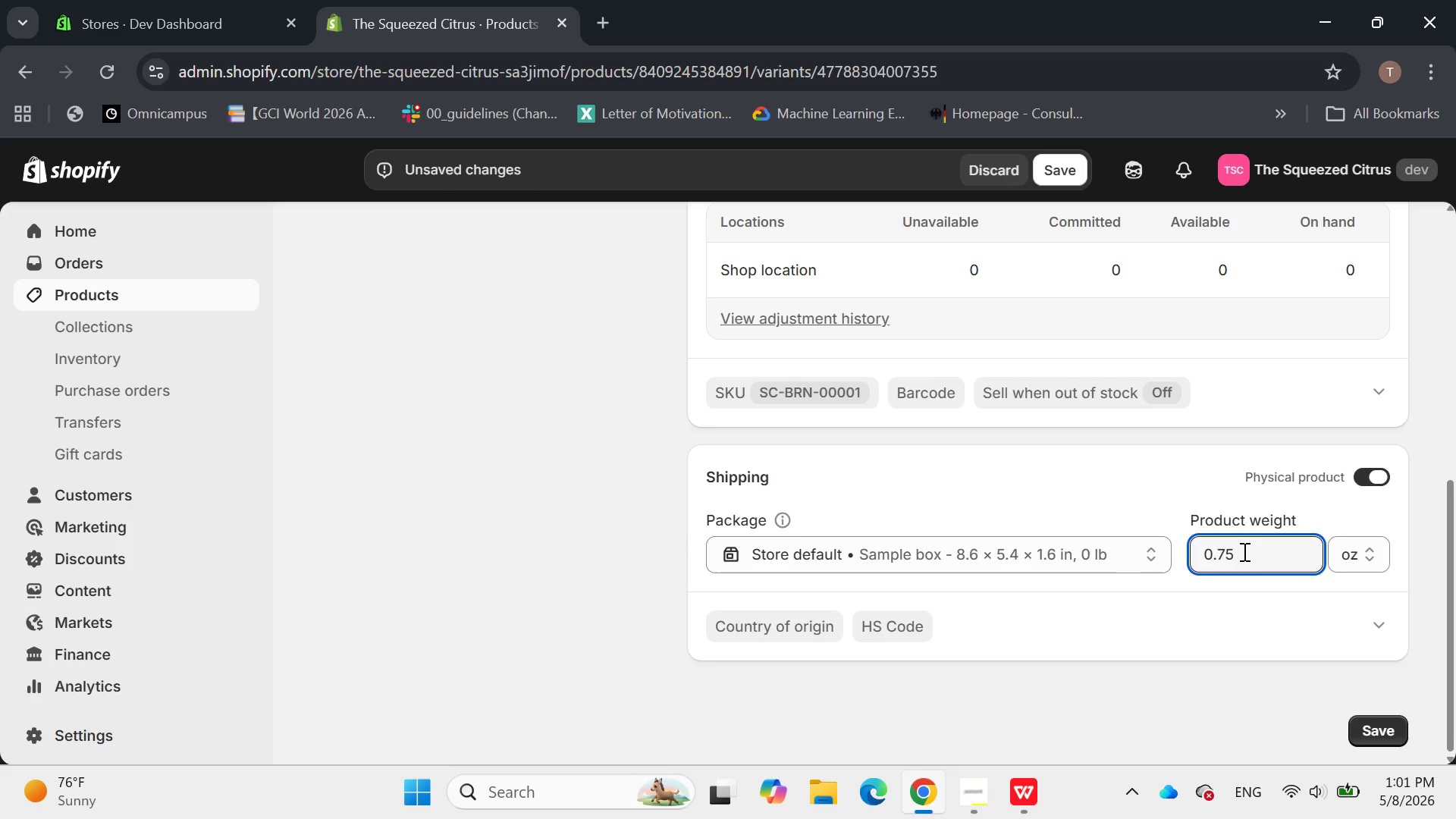 
key(Backspace)
 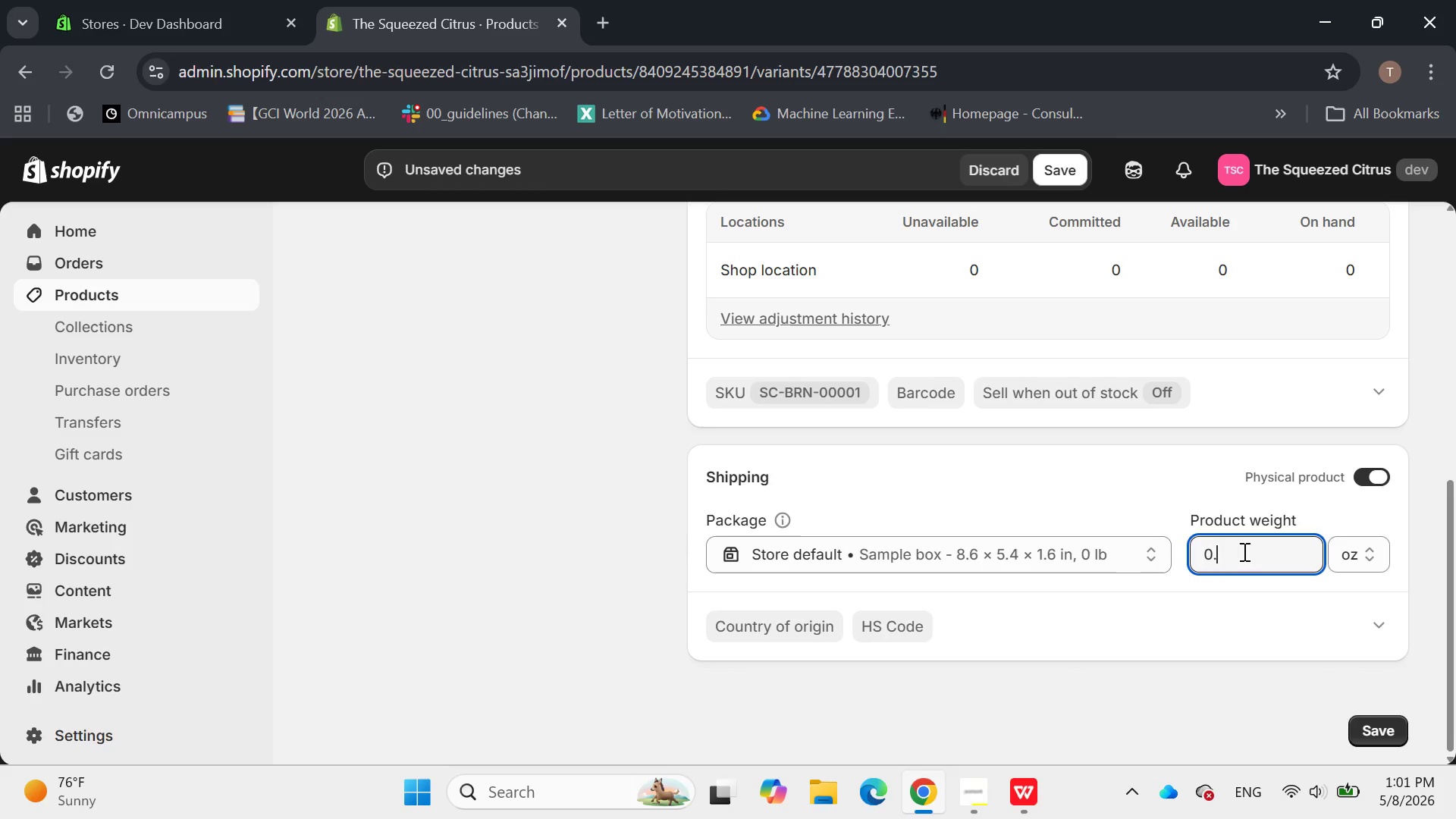 
key(Backspace)
 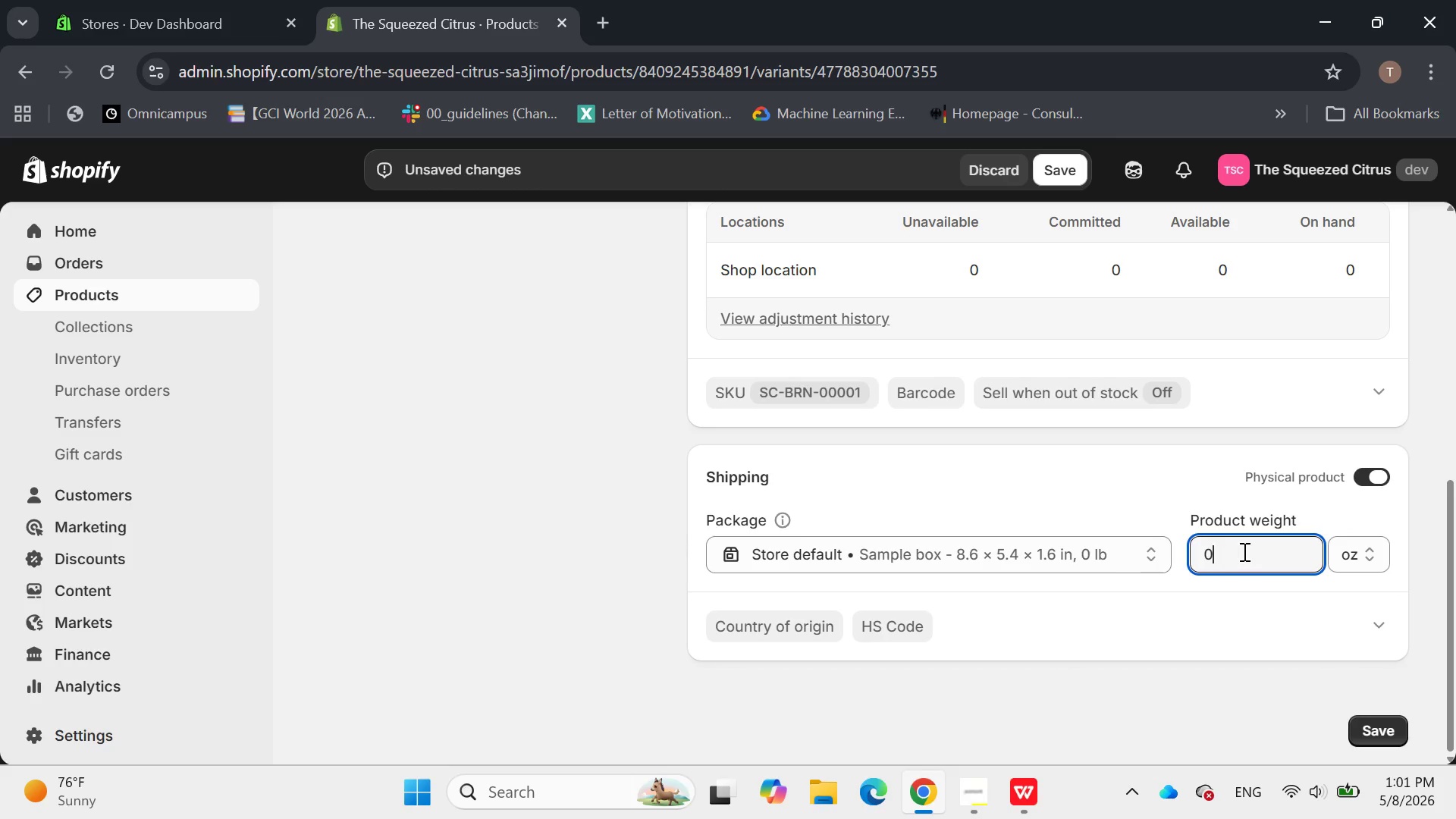 
key(Backspace)
 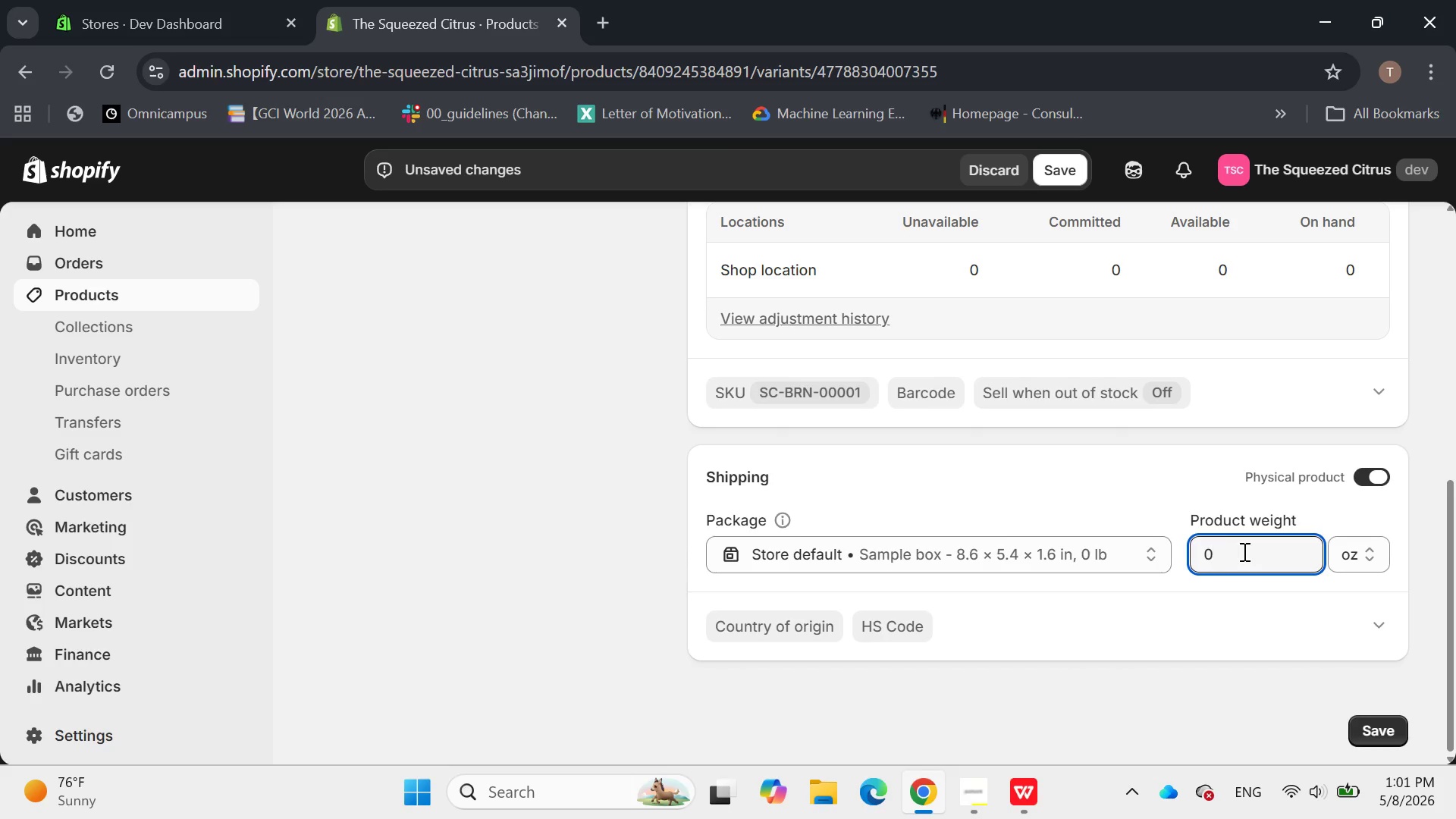 
key(Backspace)
 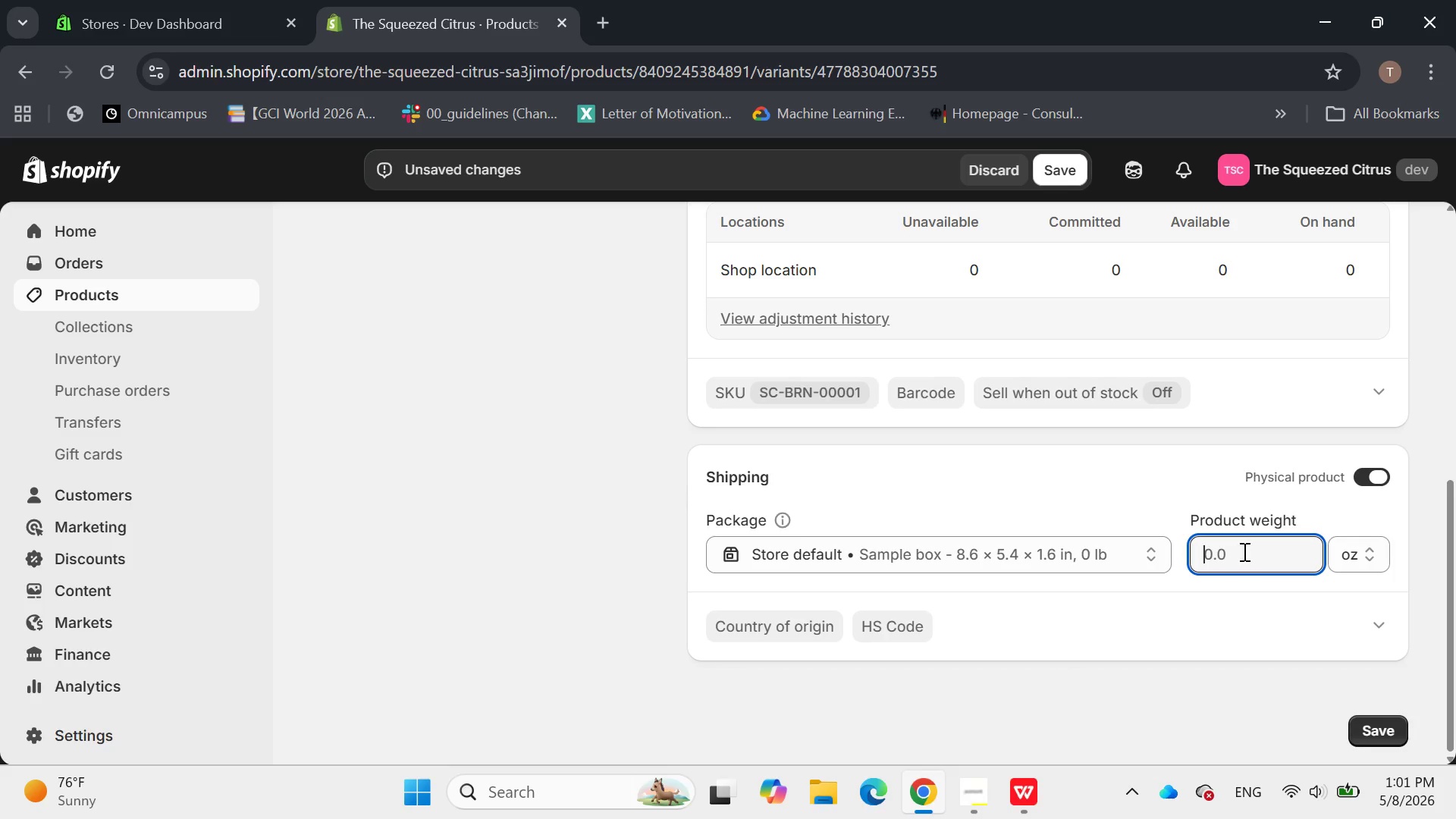 
key(7)
 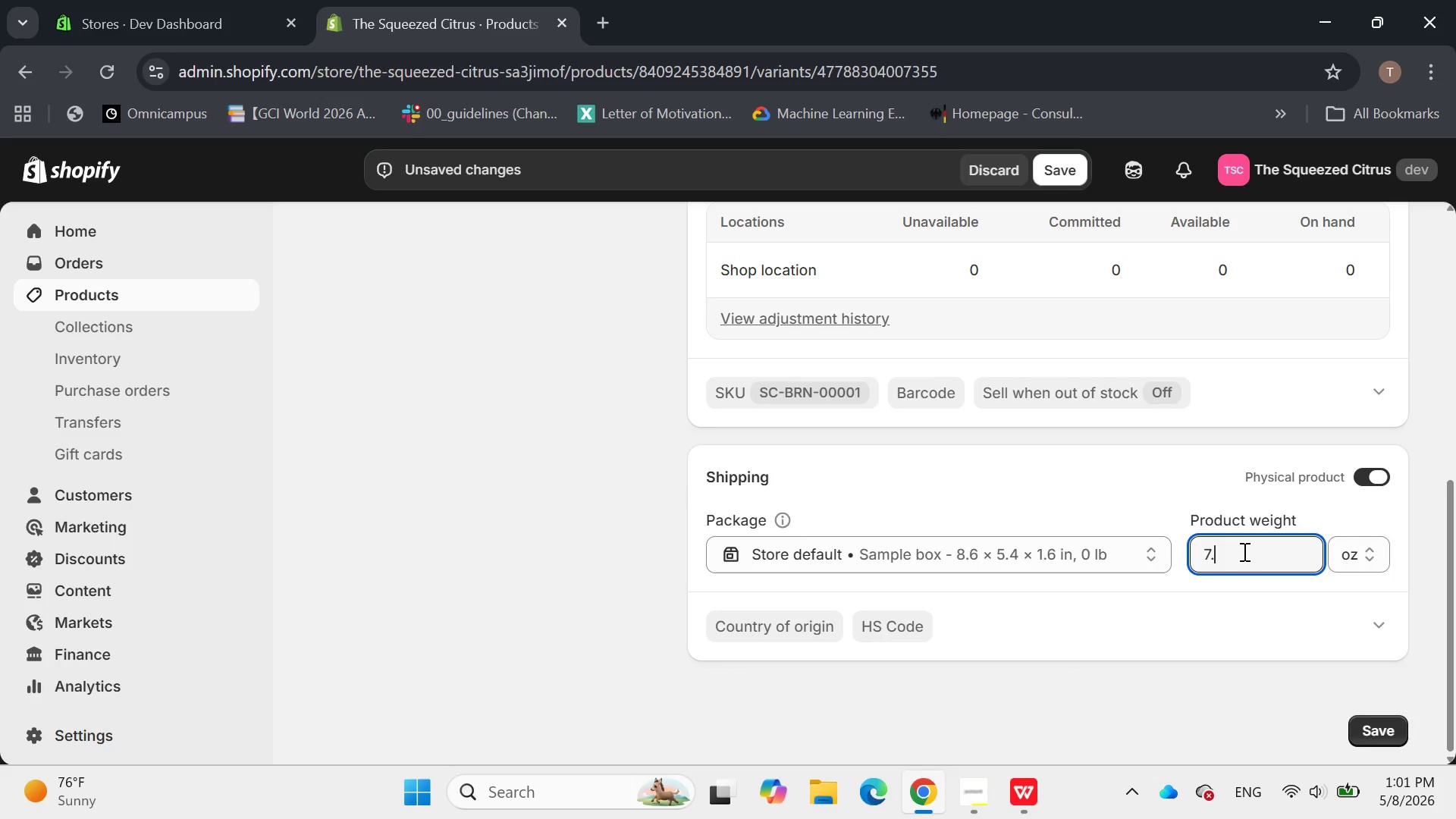 
key(Period)
 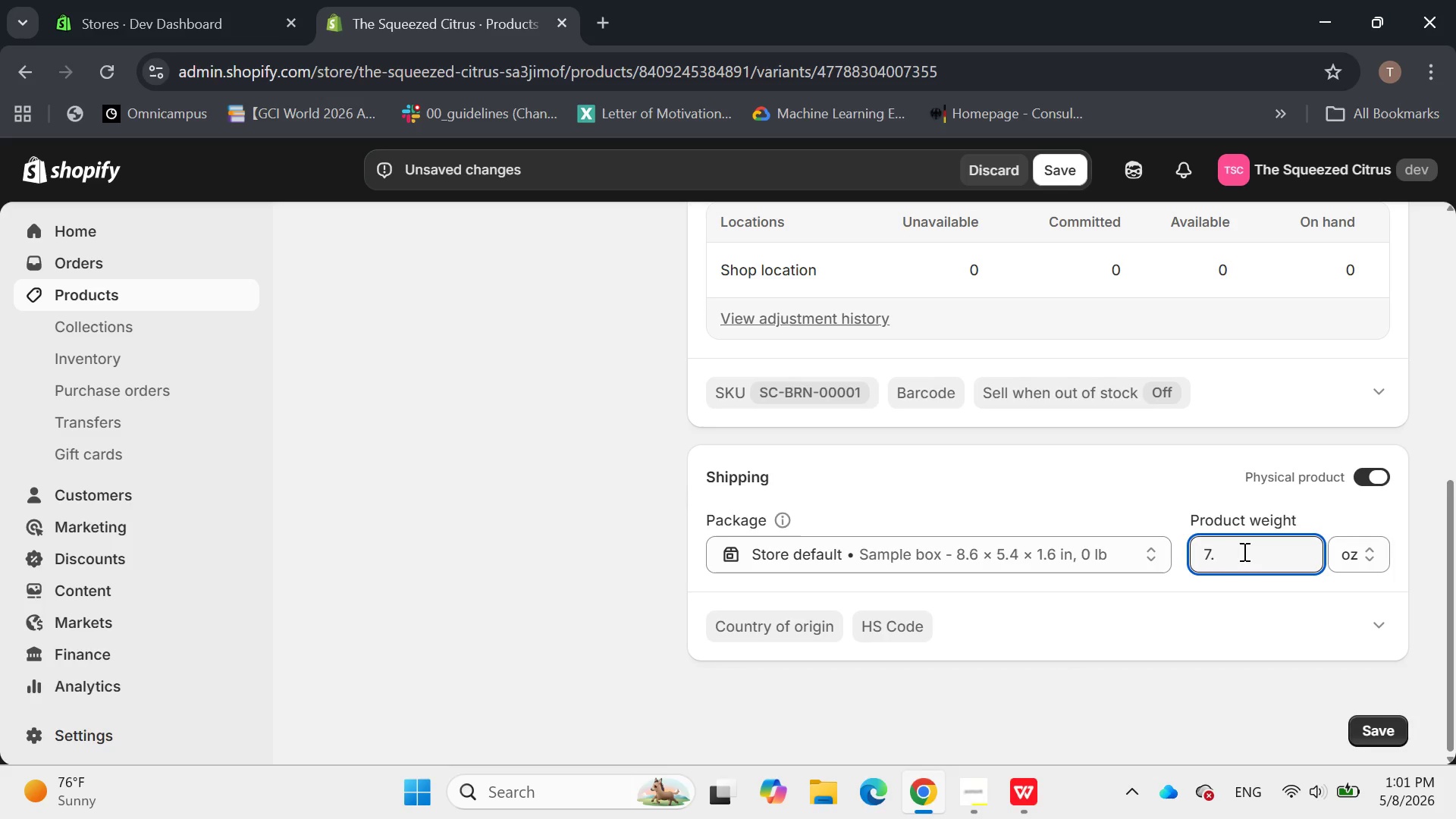 
key(5)
 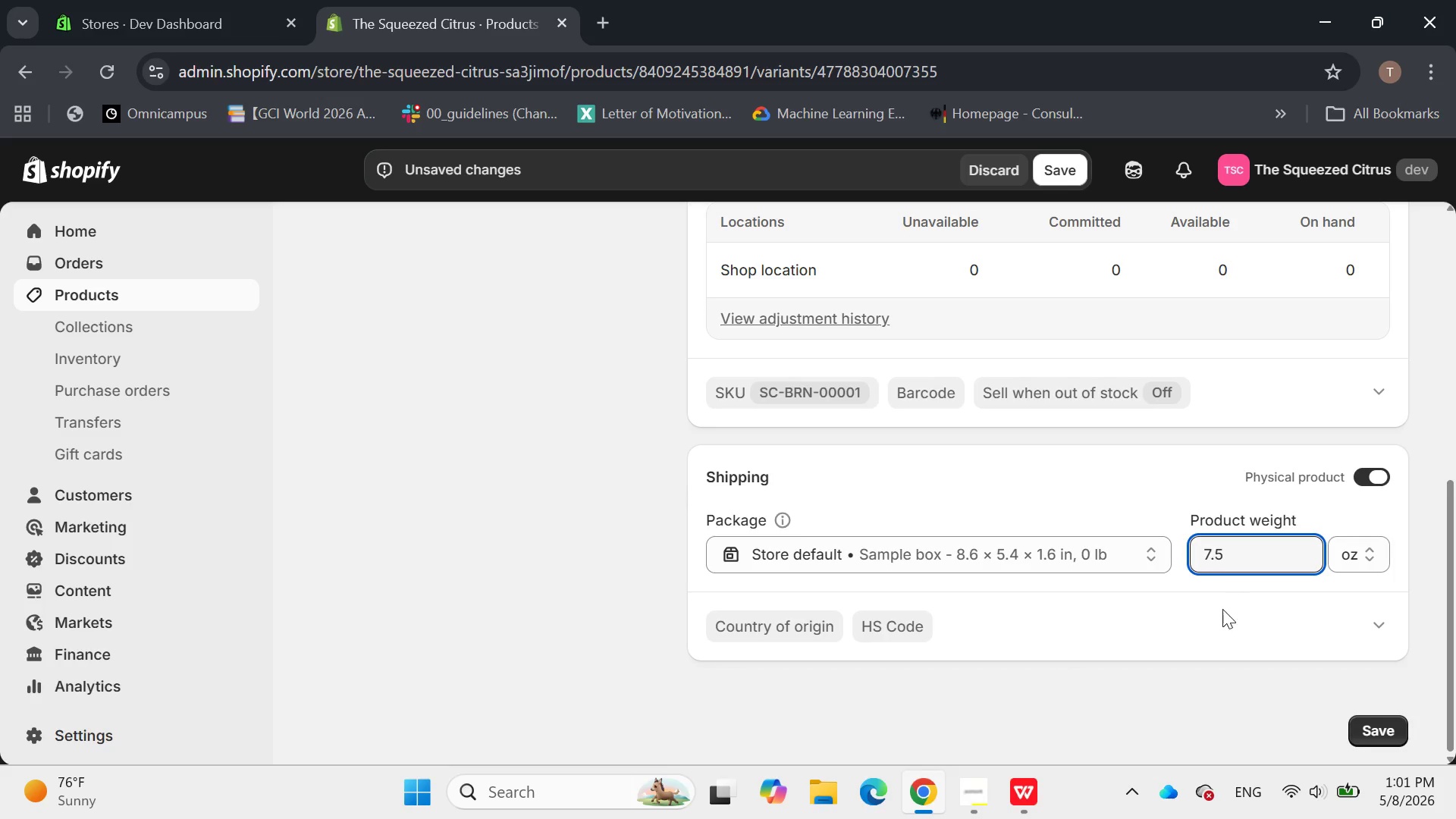 
left_click([1216, 612])
 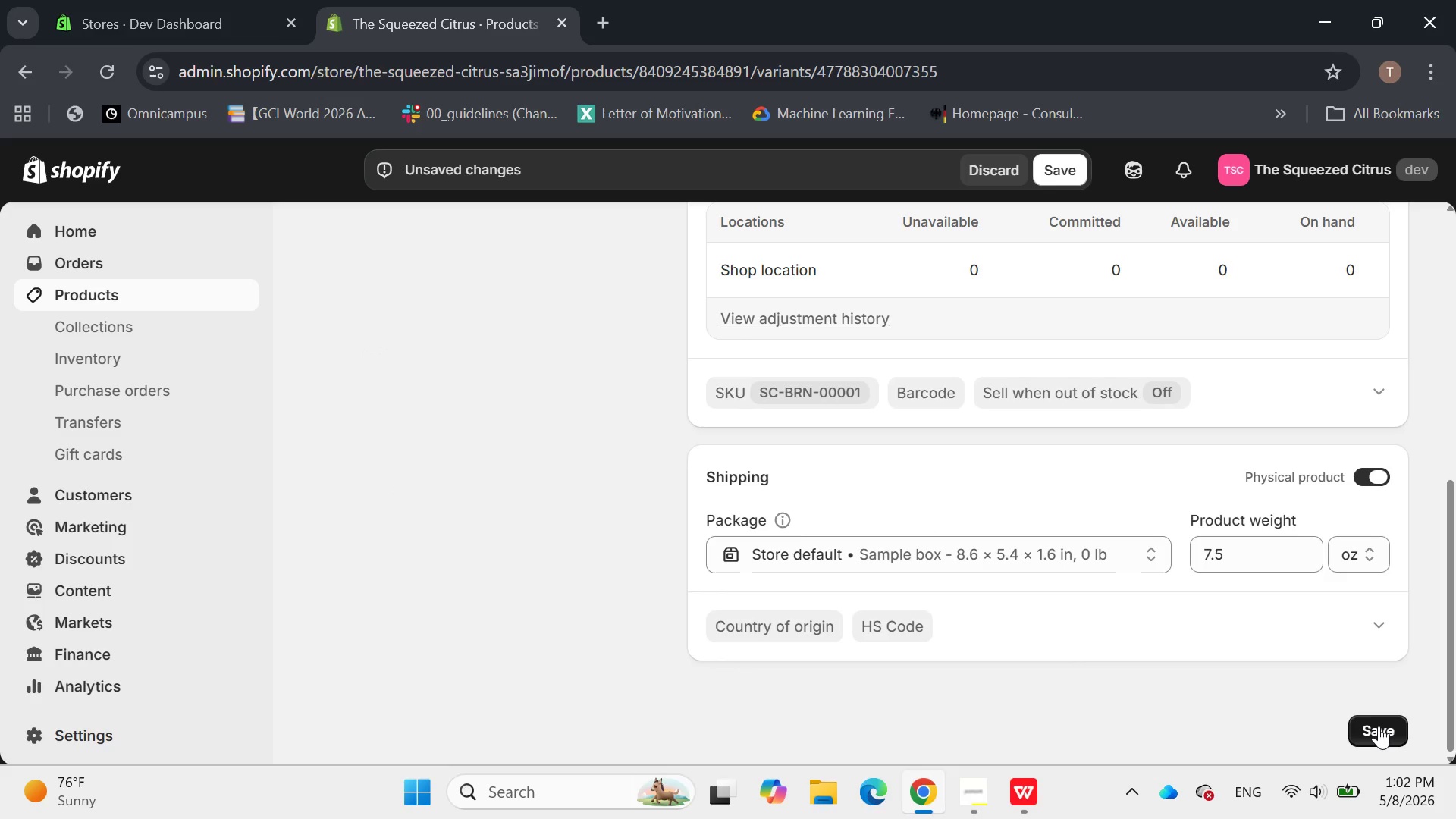 
wait(19.89)
 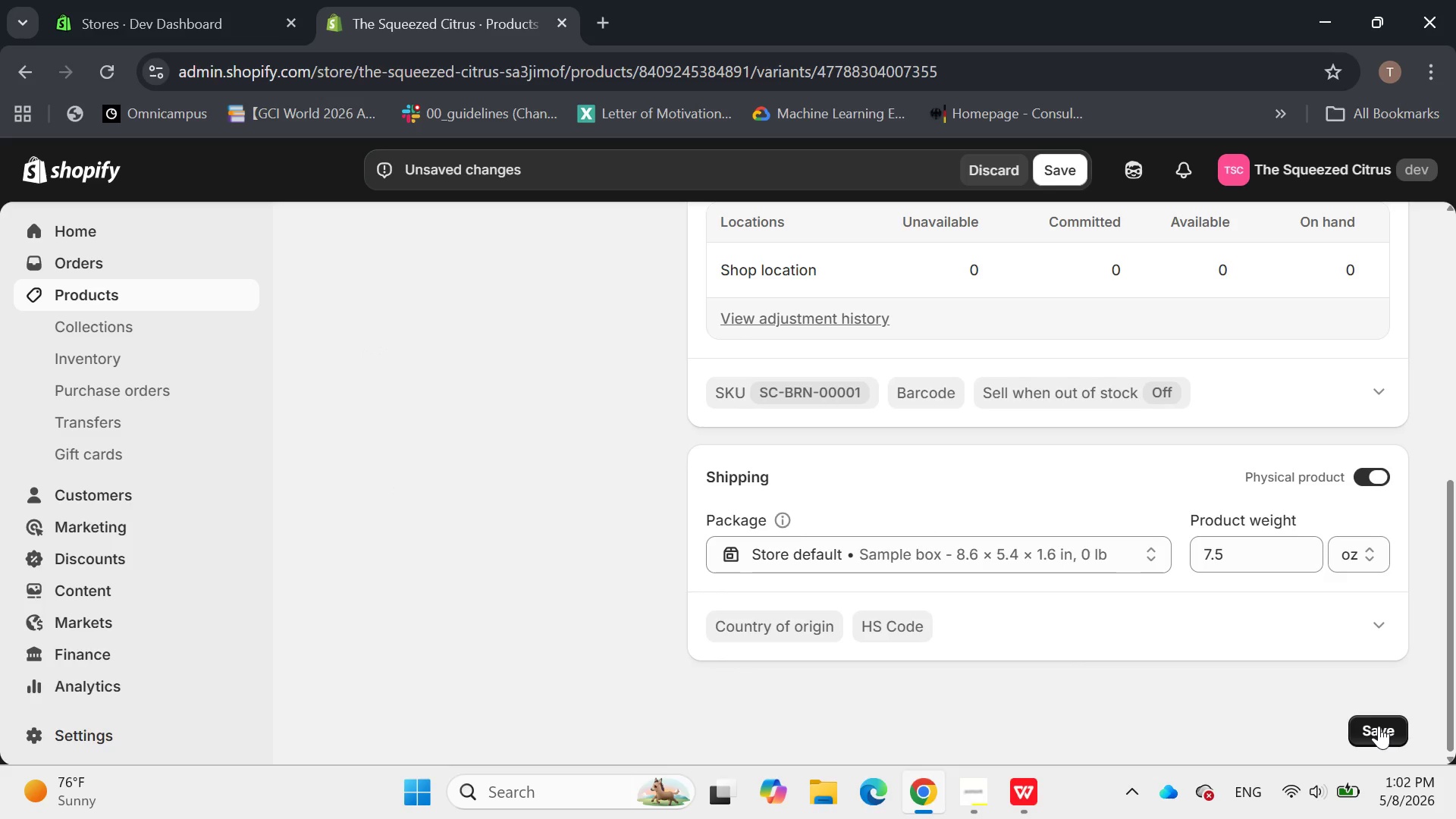 
left_click([1230, 554])
 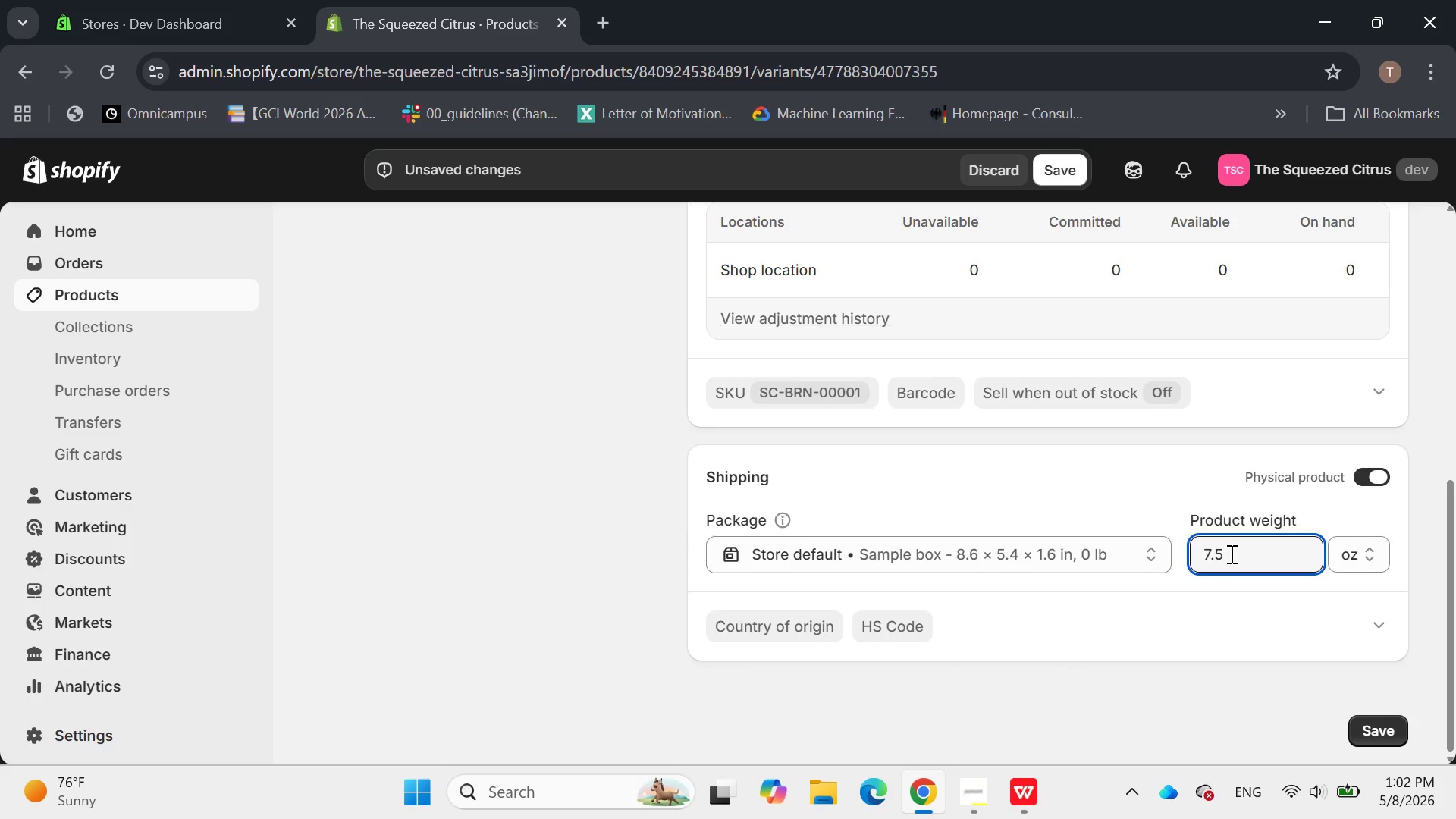 
key(Backspace)
key(Backspace)
key(Backspace)
type(12)
 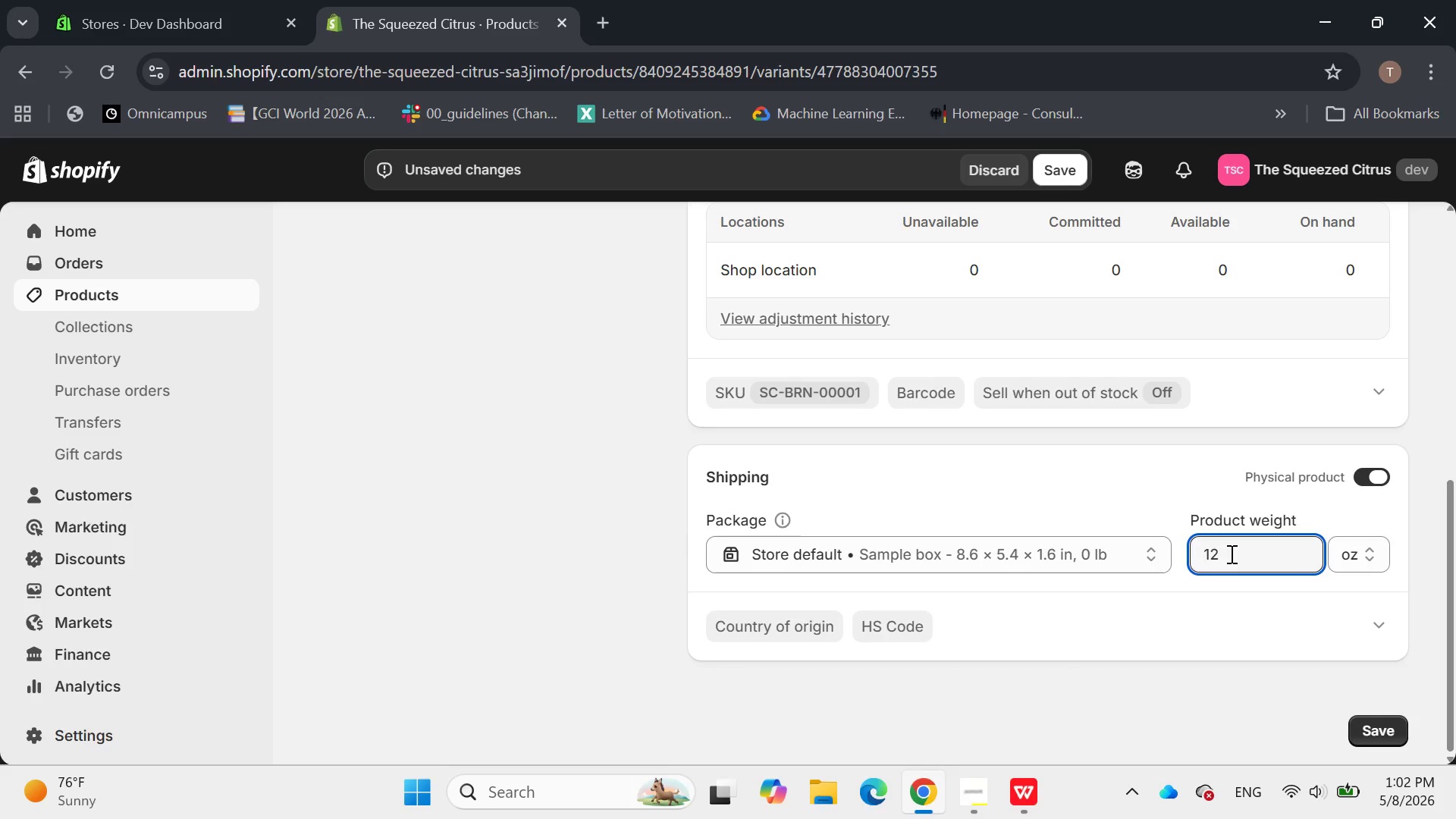 
key(Enter)
 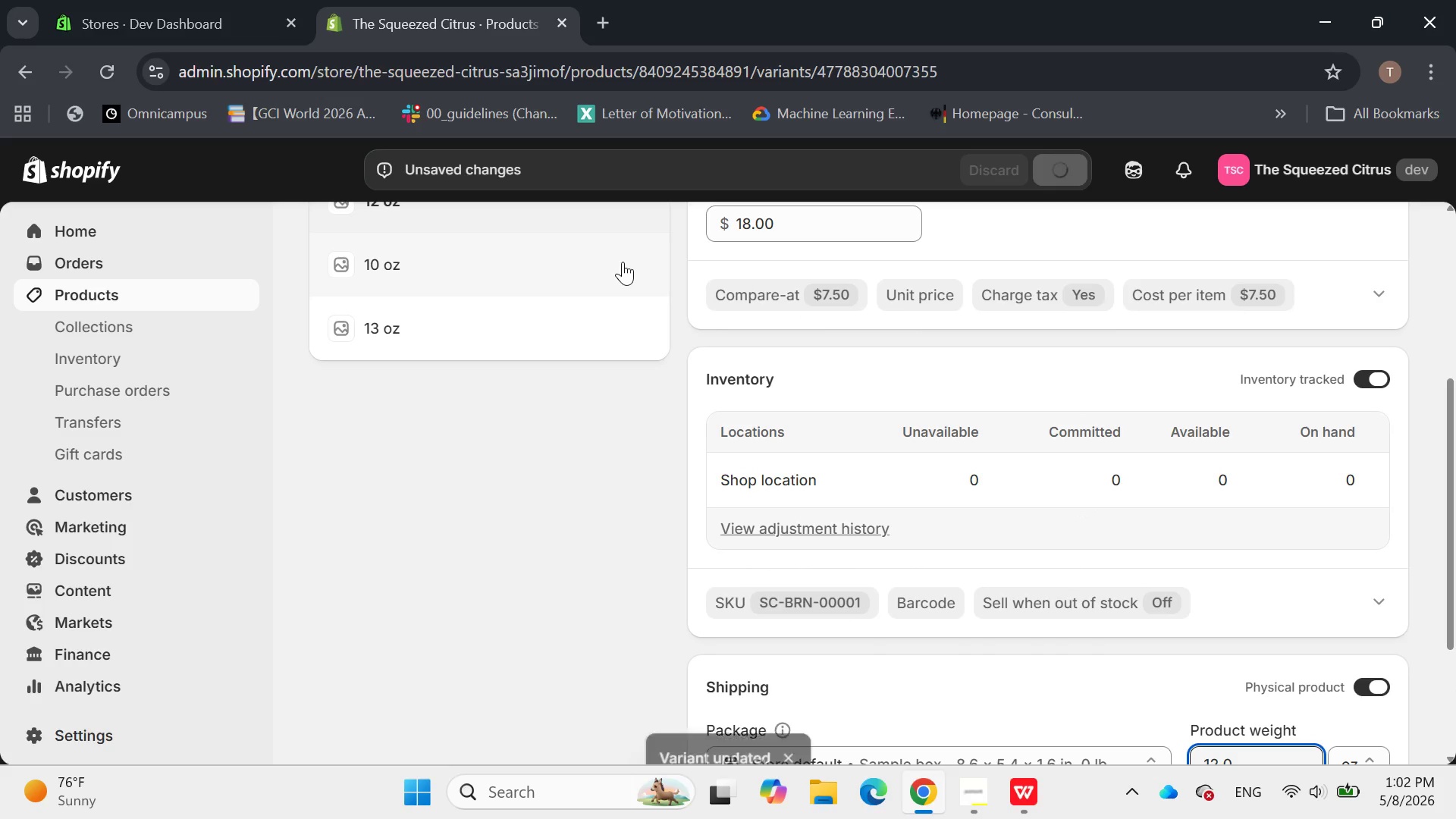 
left_click([387, 265])
 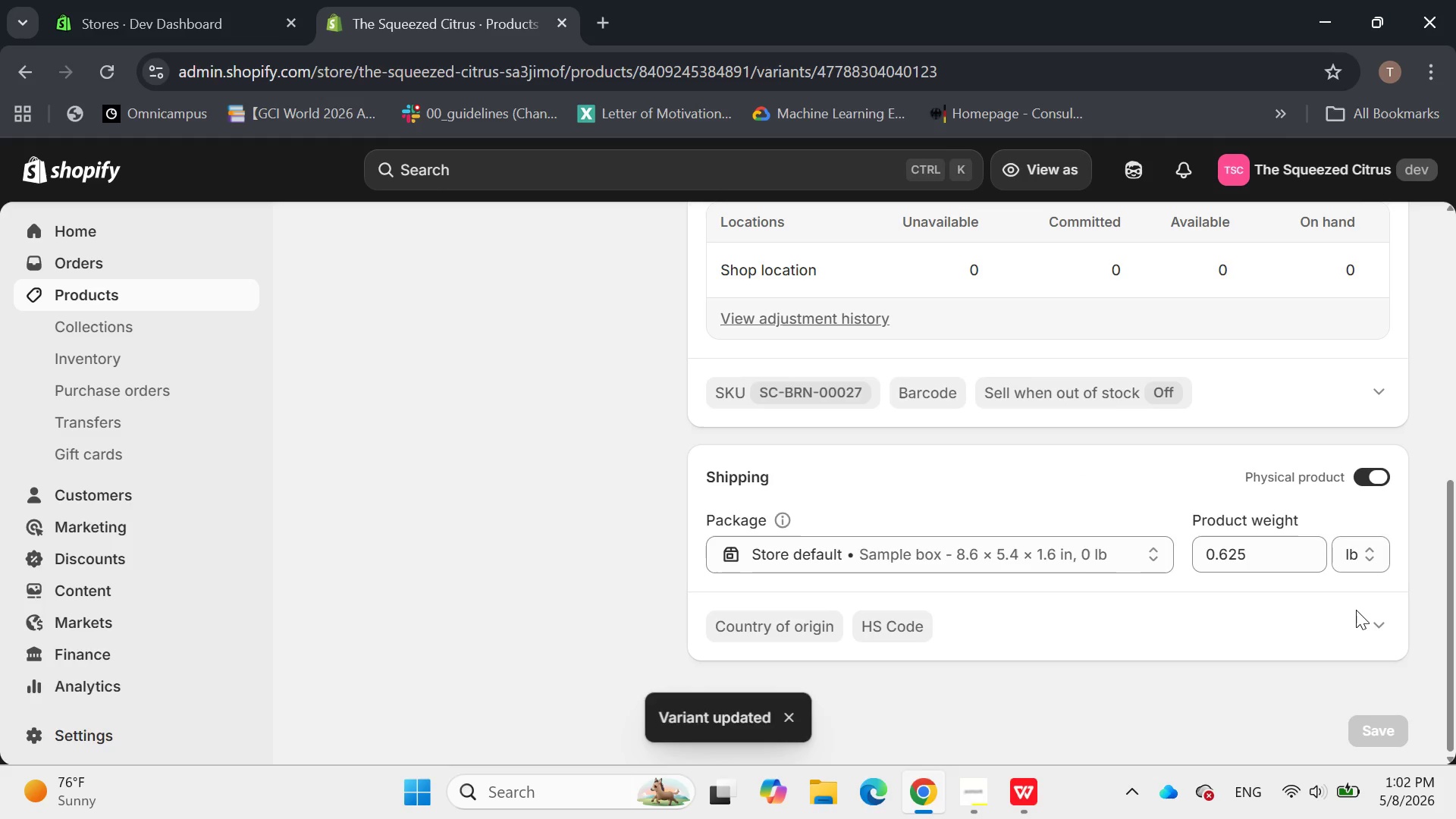 
wait(5.3)
 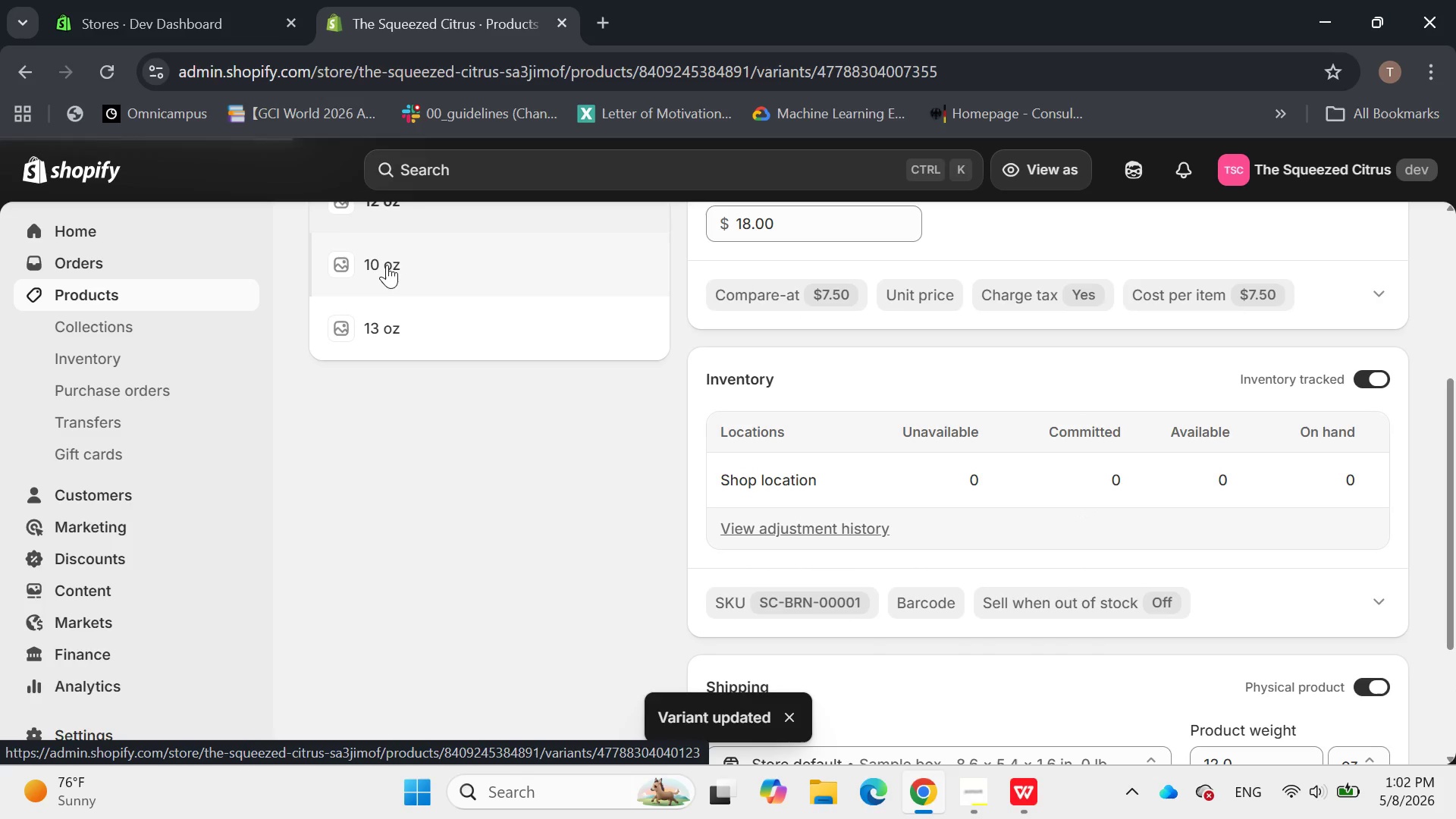 
left_click_drag(start_coordinate=[1284, 554], to_coordinate=[1180, 562])
 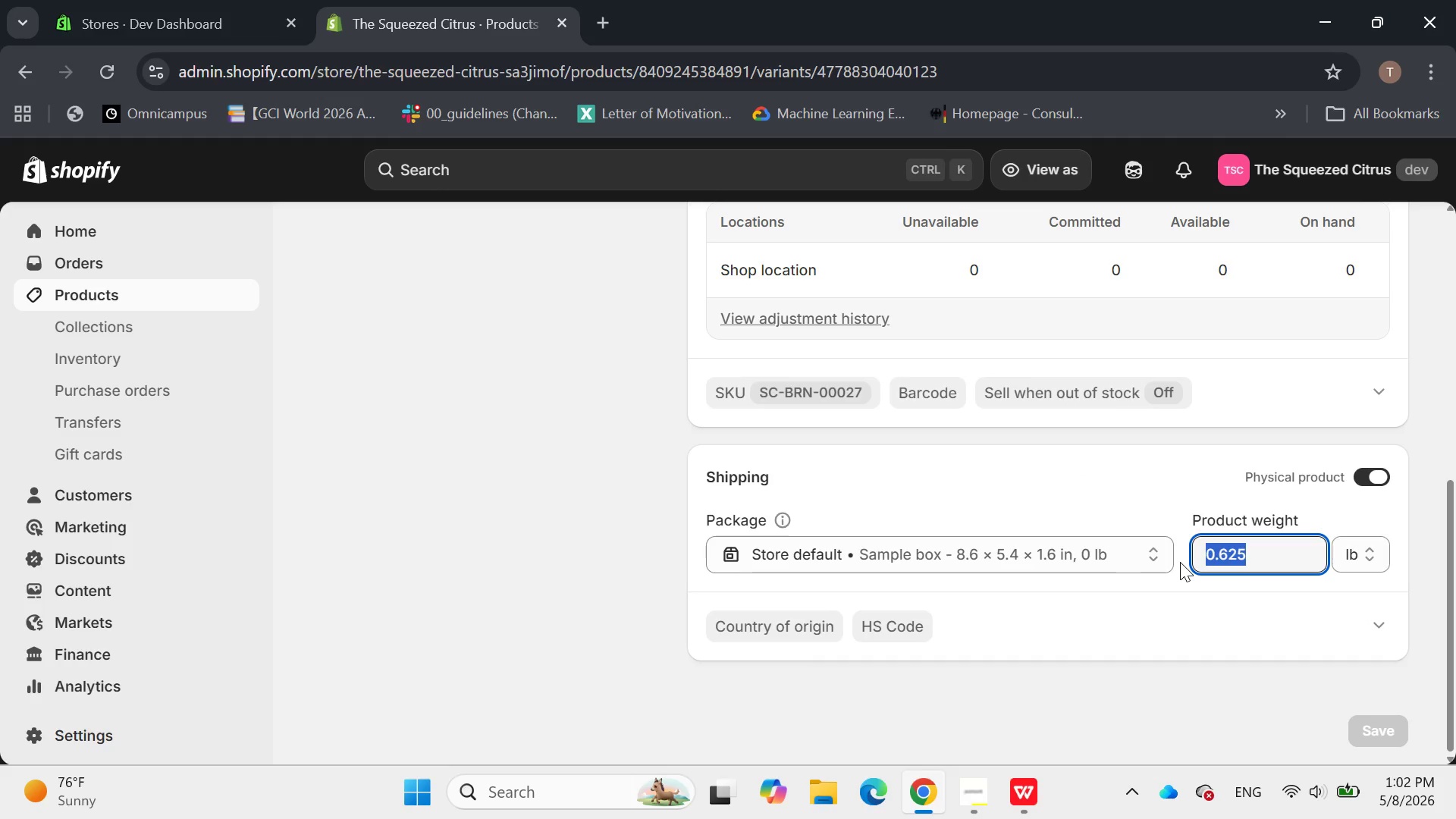 
type(10)
 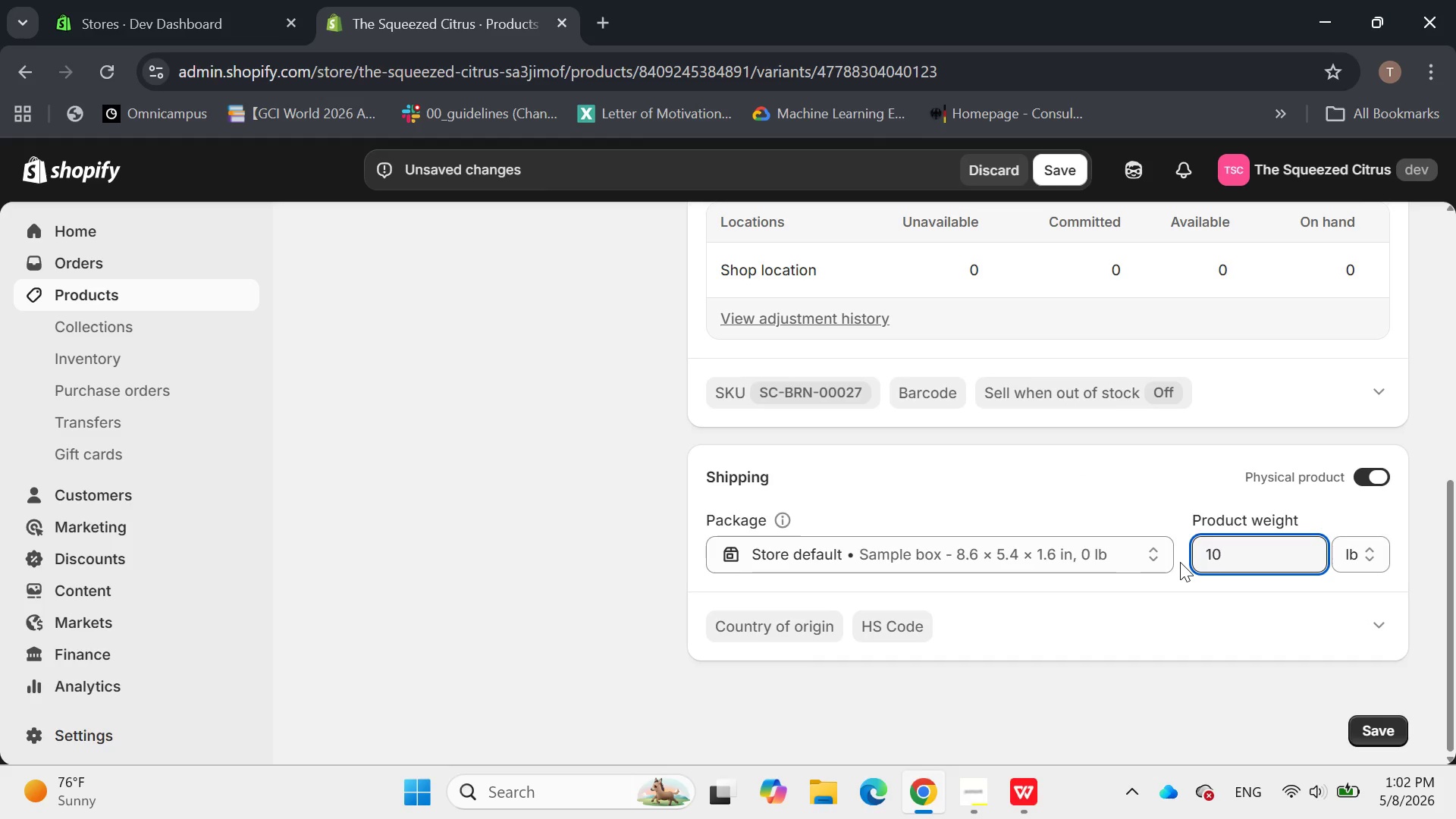 
key(Enter)
 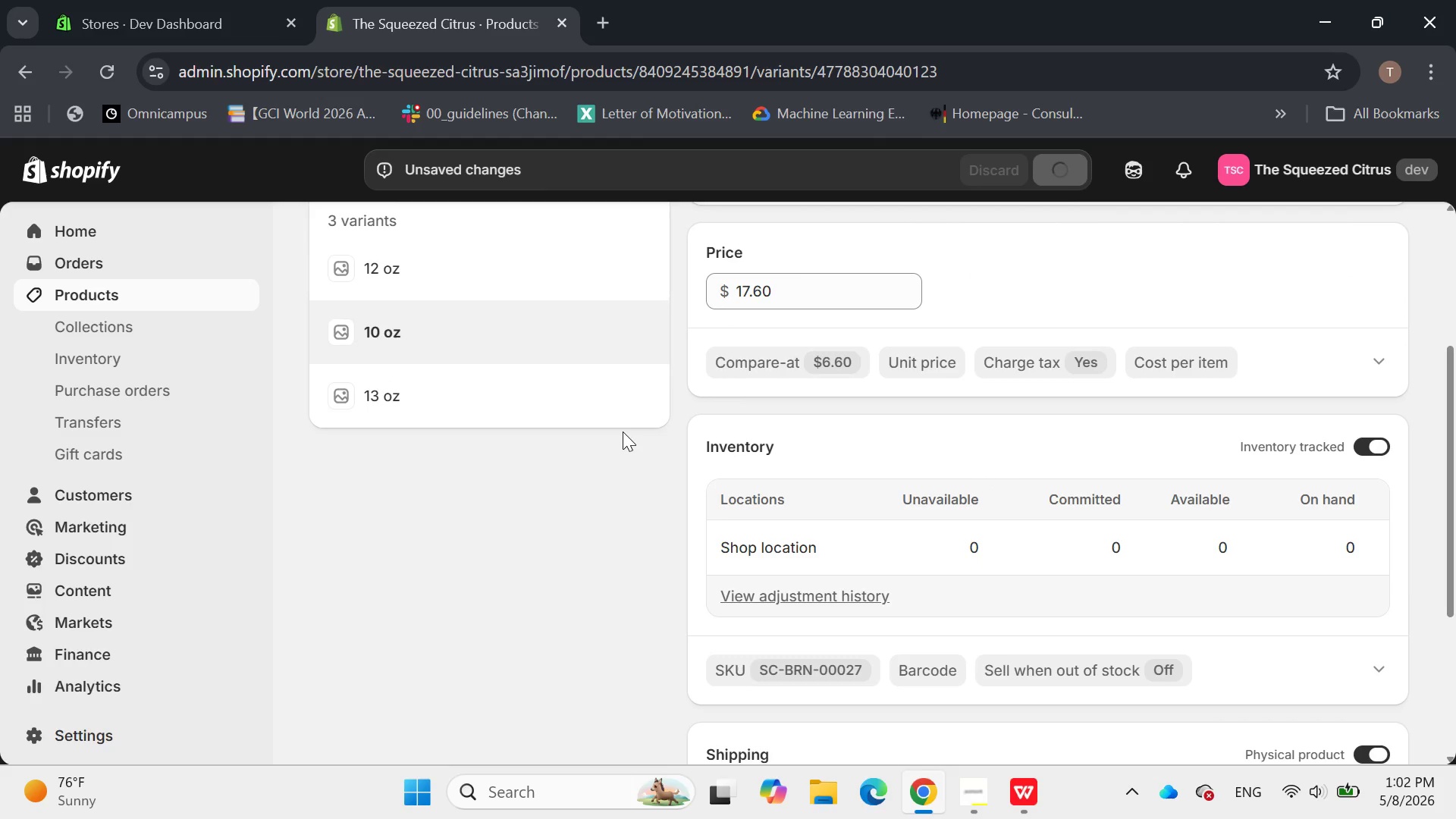 
left_click([445, 394])
 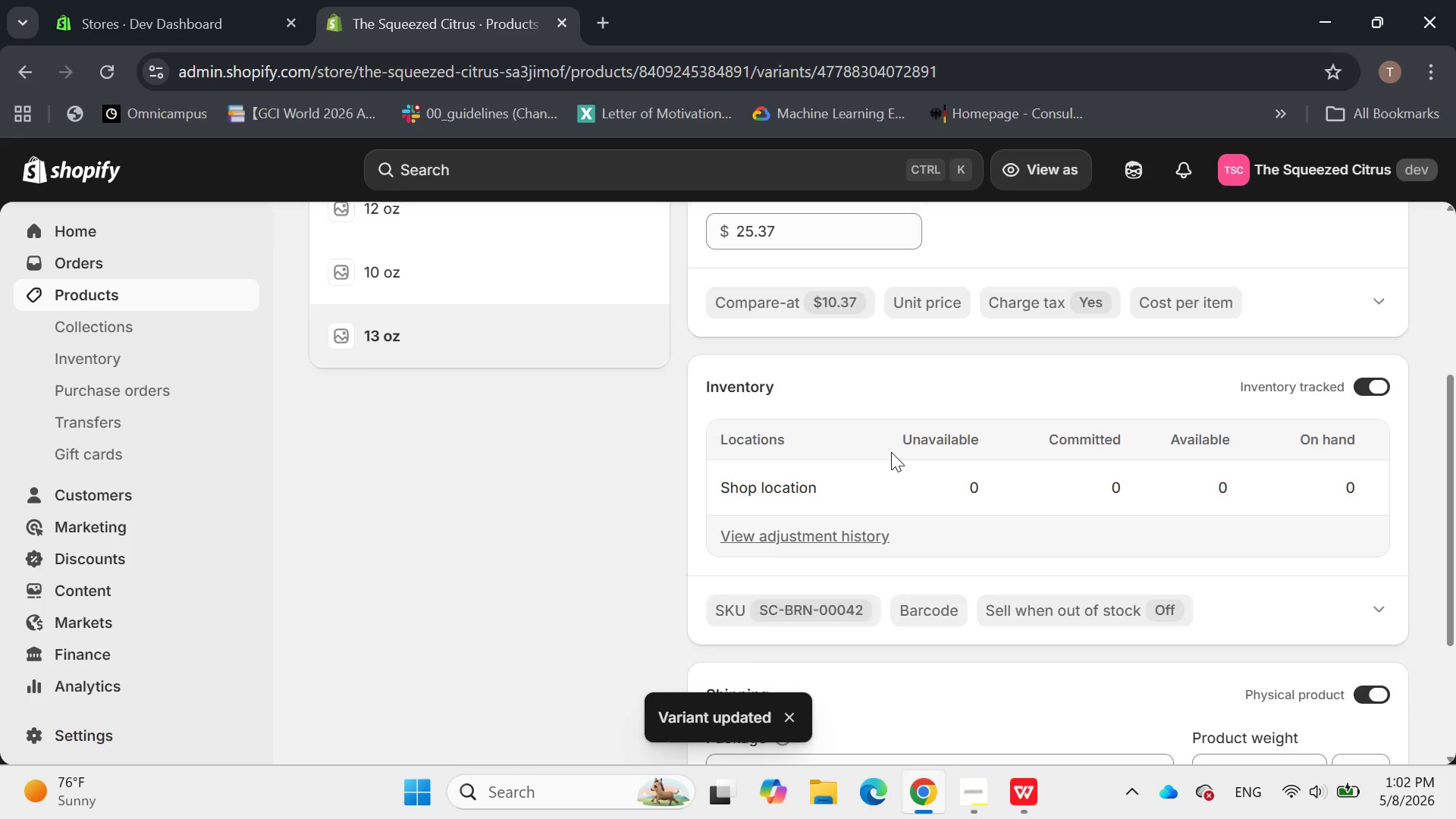 
wait(5.01)
 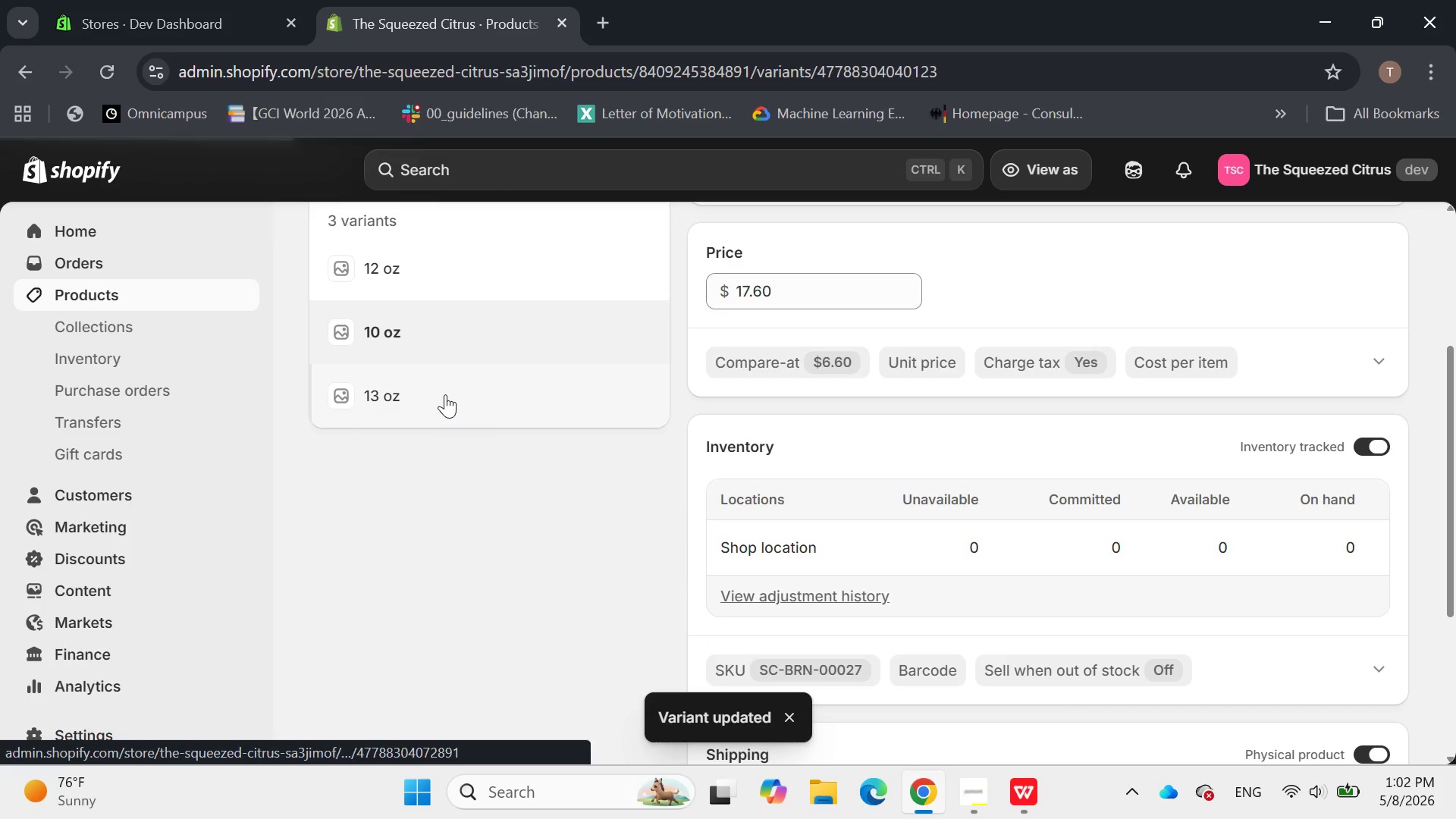 
left_click([1265, 735])
 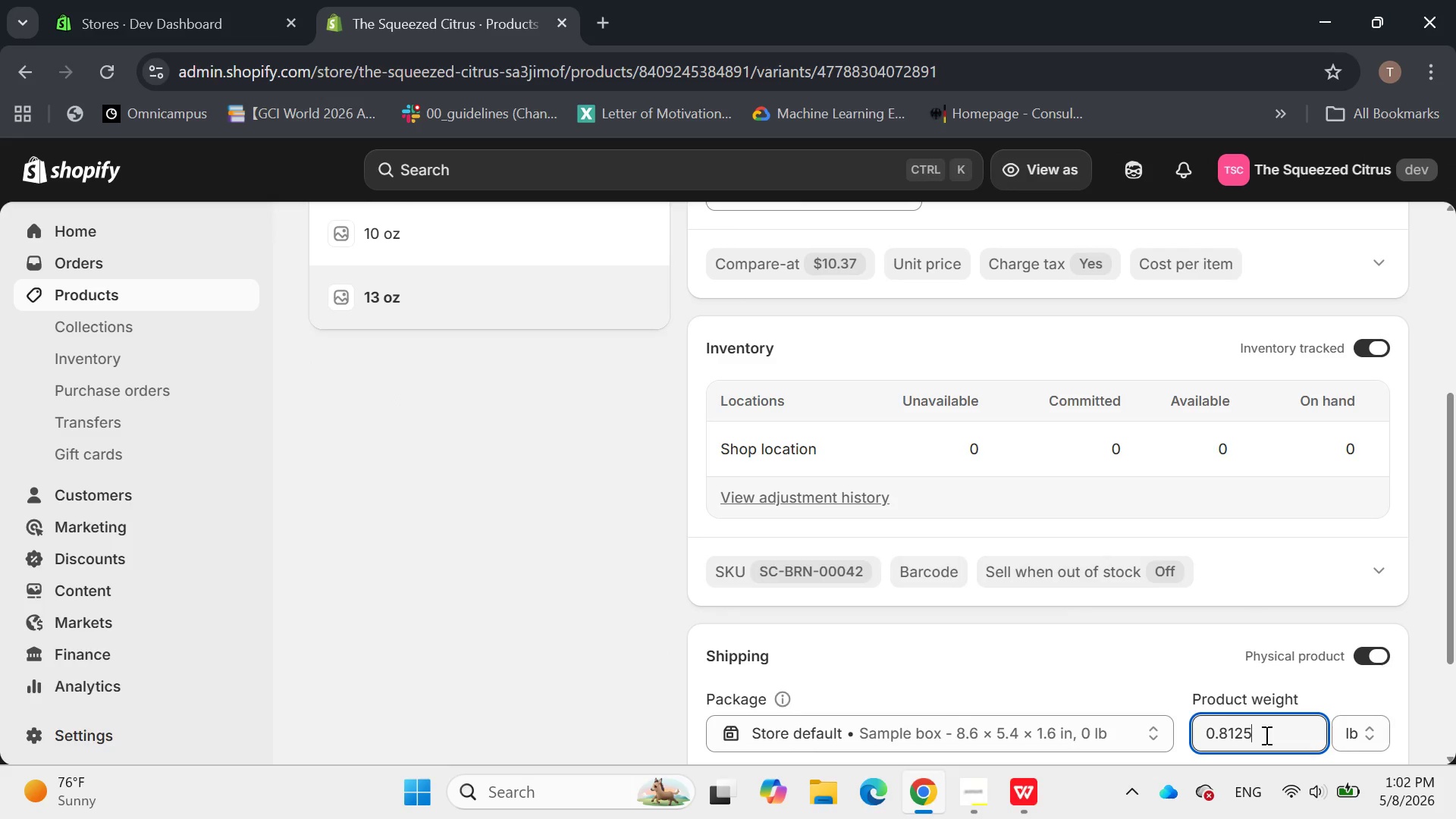 
hold_key(key=Backspace, duration=1.05)
 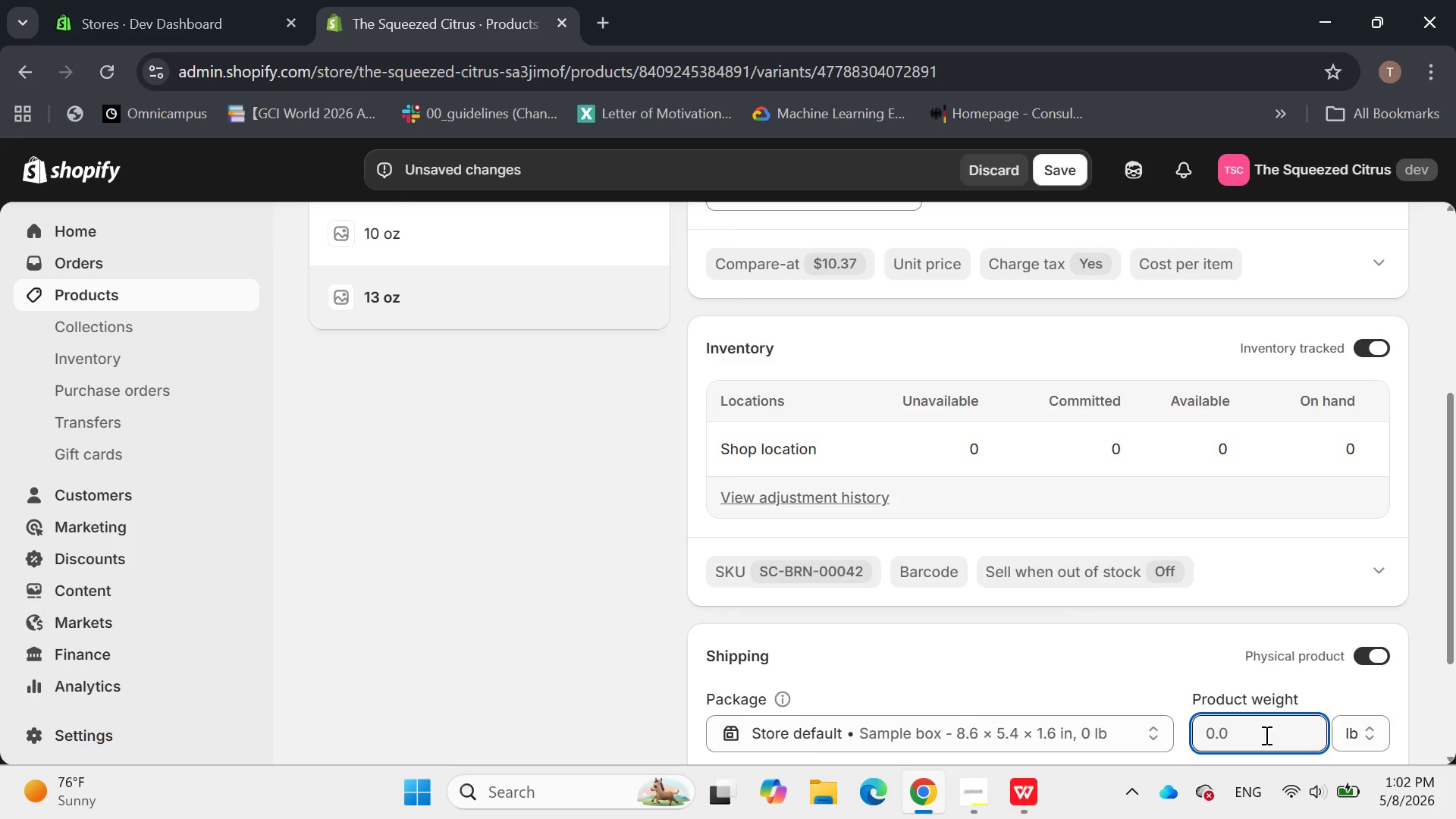 
type(13)
 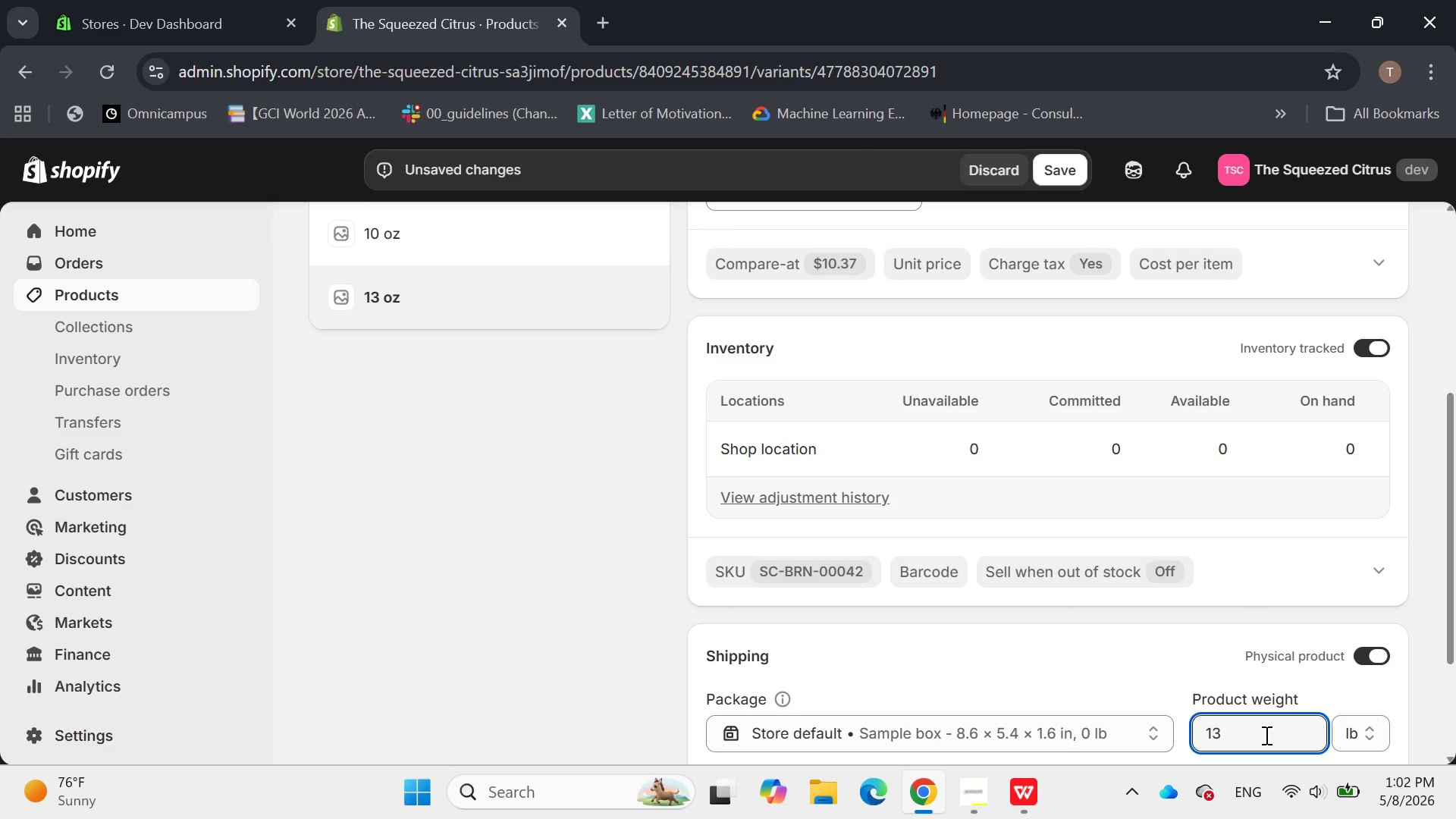 
key(Enter)
 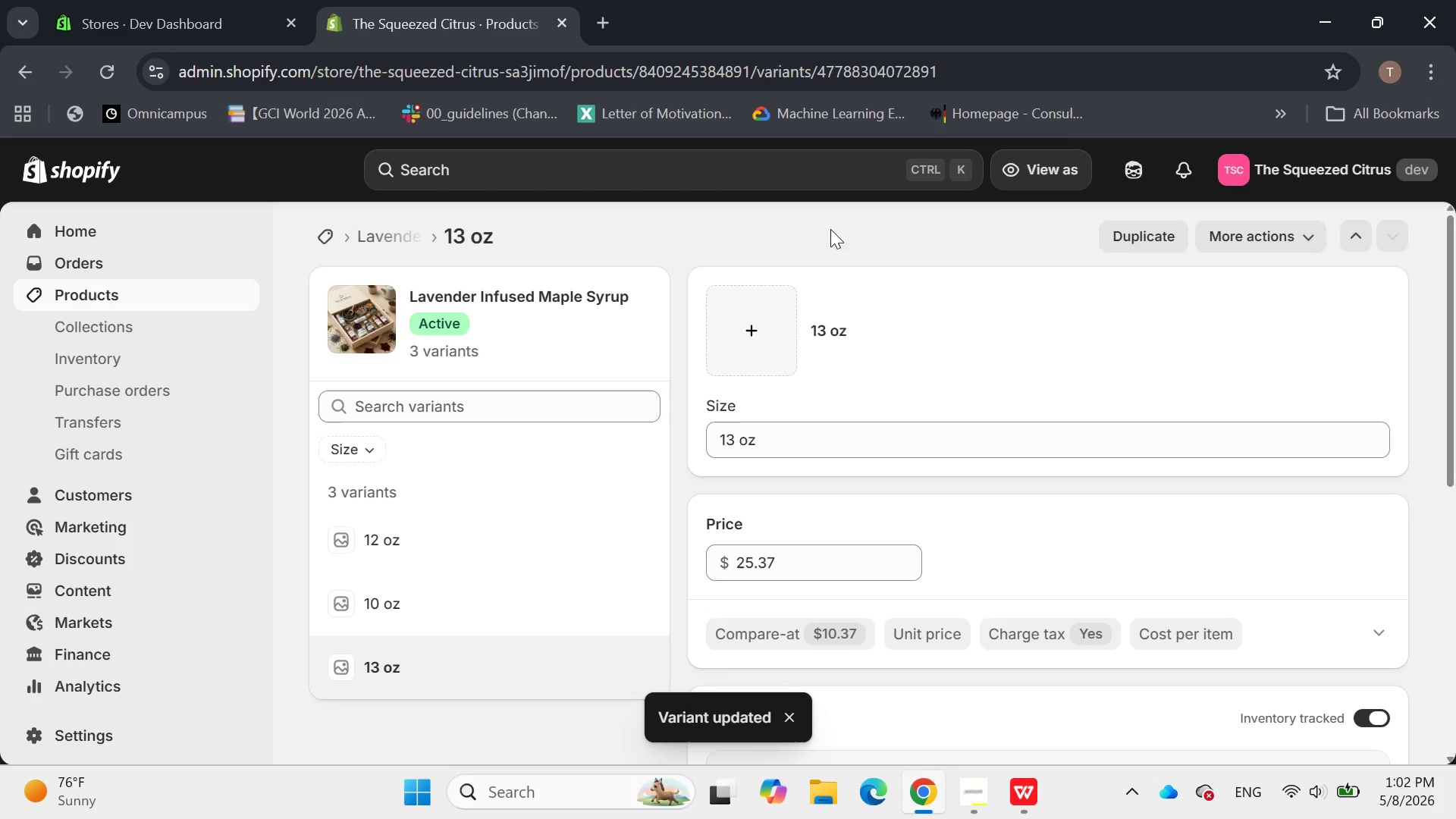 
left_click([397, 236])
 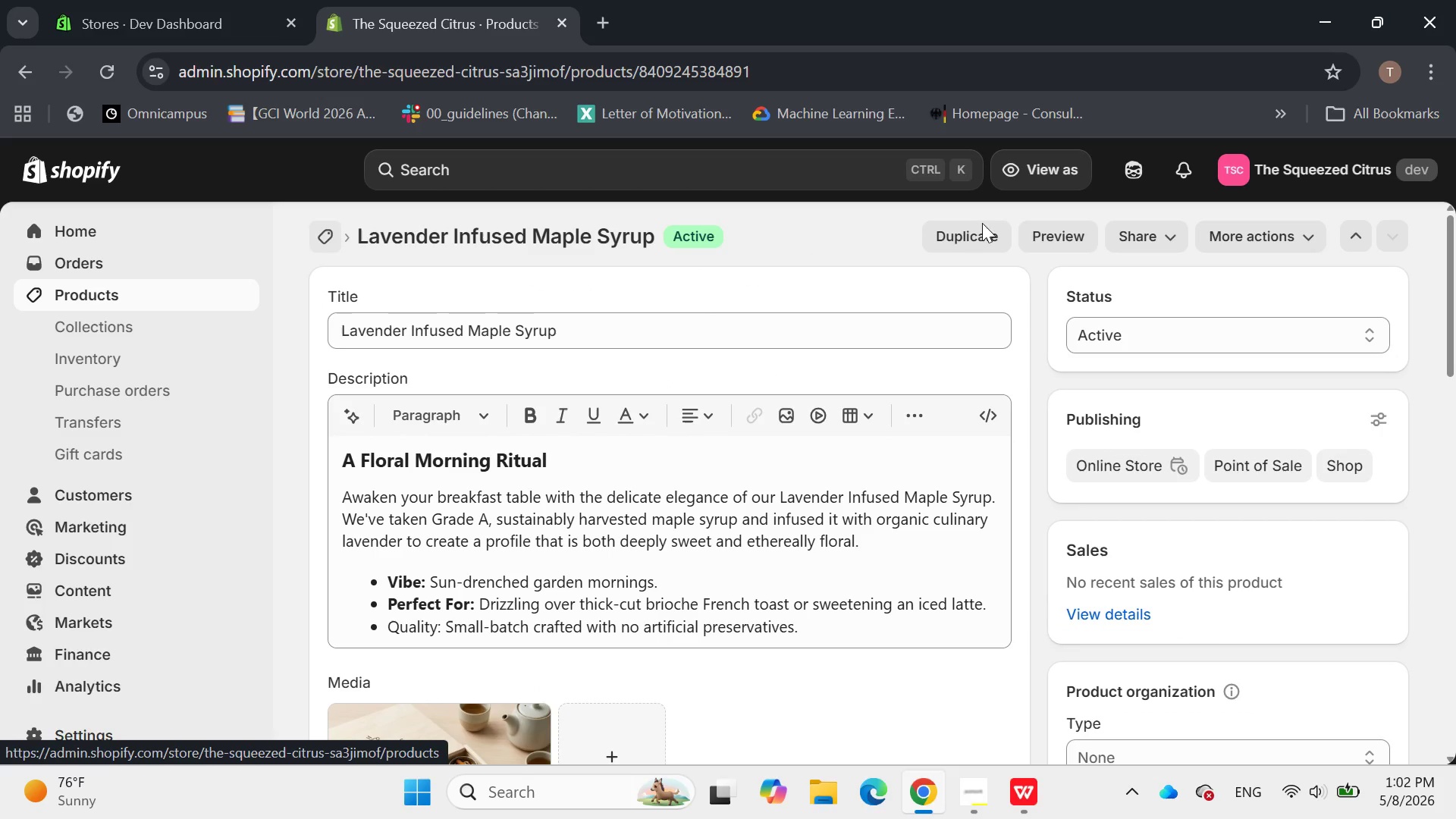 
left_click([1361, 239])
 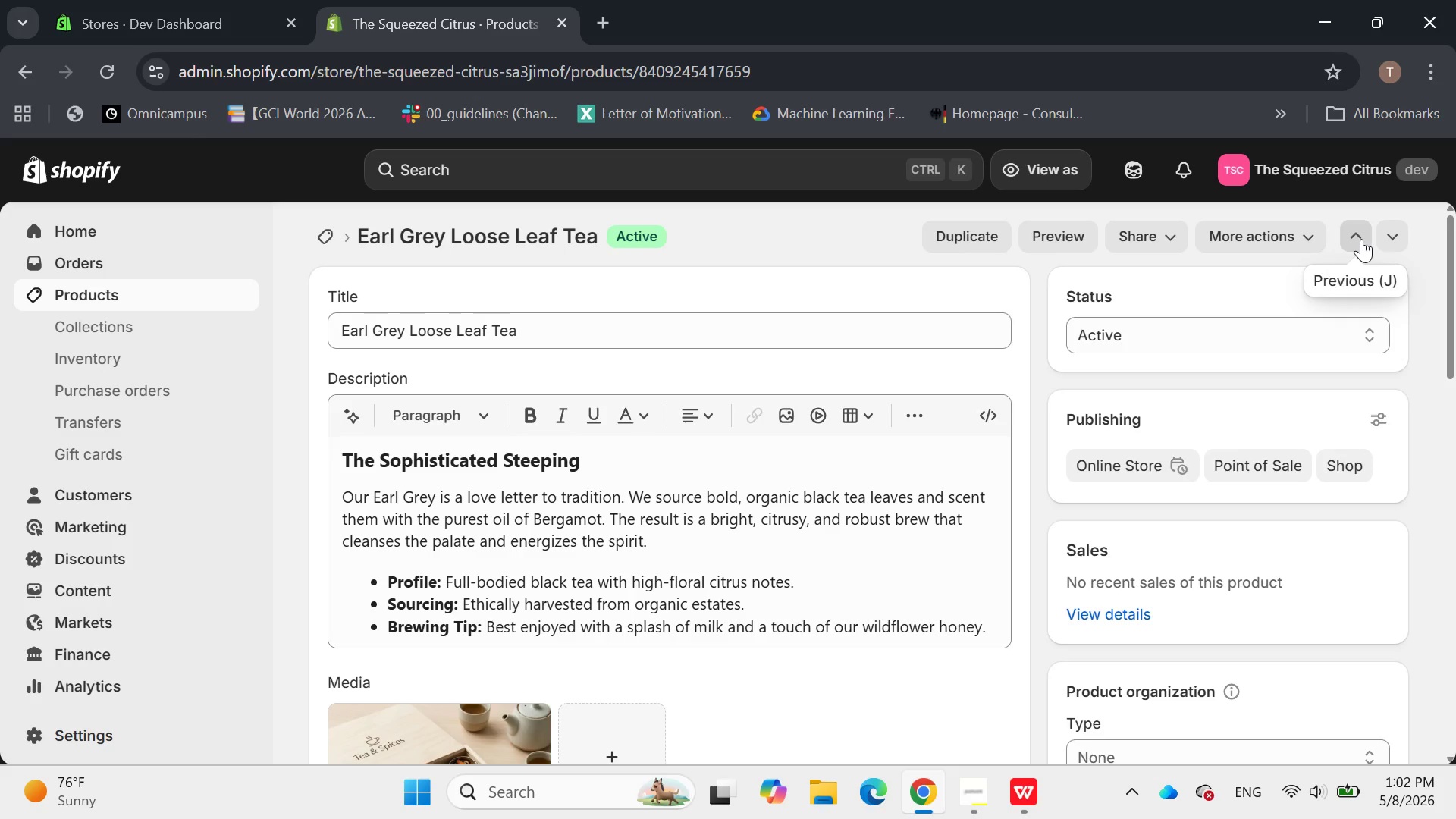 
wait(10.19)
 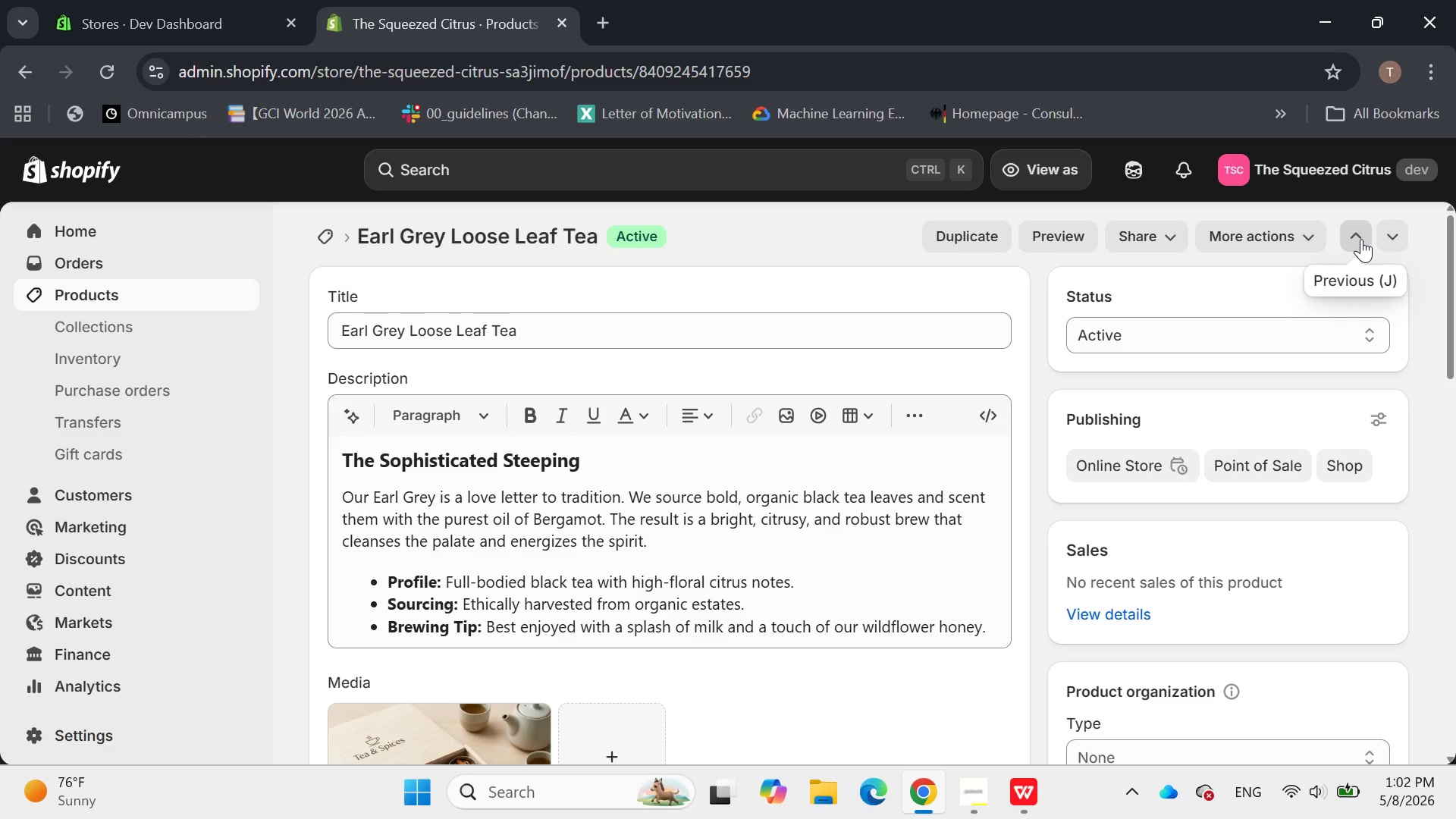 
left_click([458, 293])
 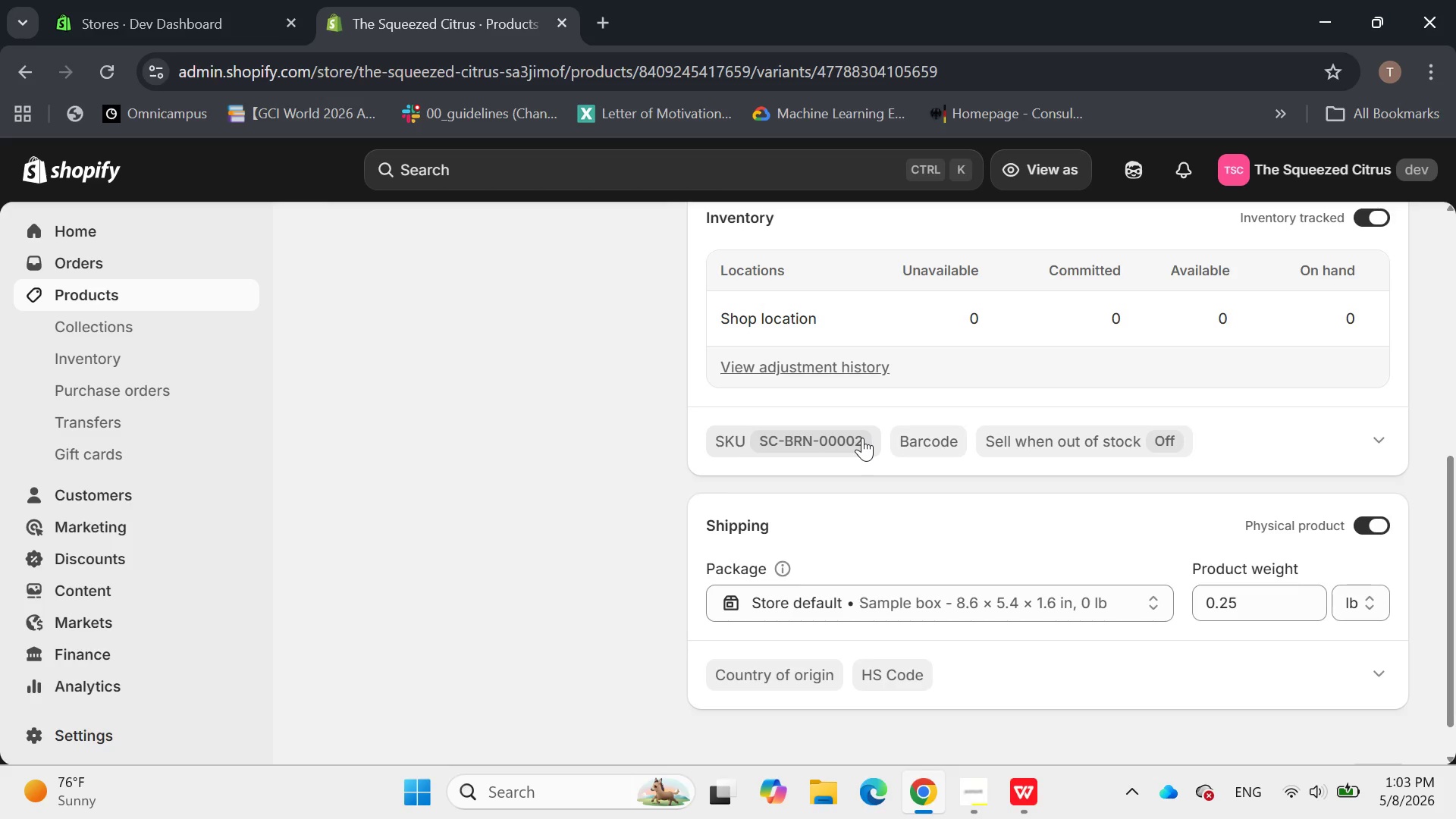 
wait(14.31)
 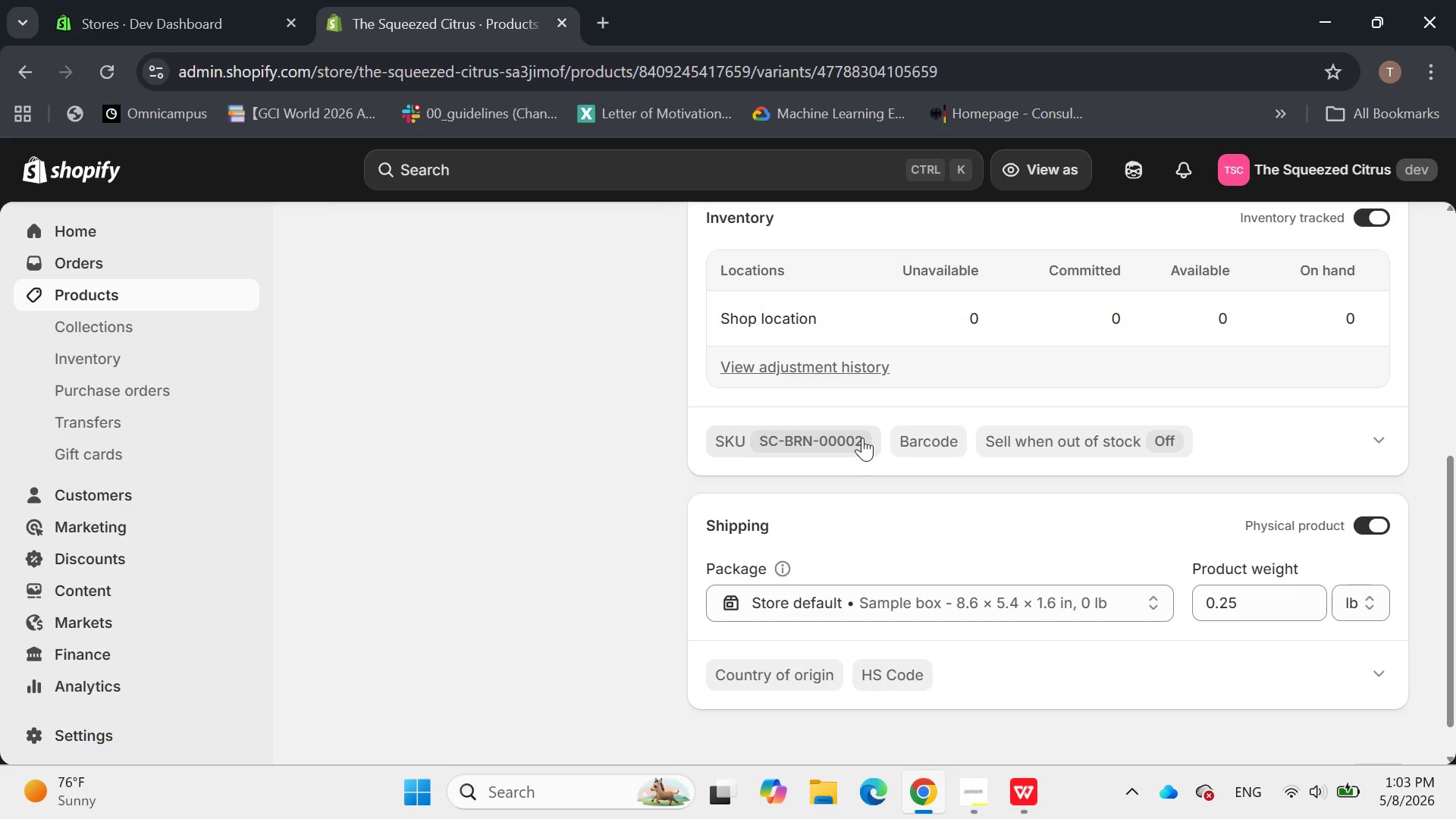 
left_click_drag(start_coordinate=[1284, 560], to_coordinate=[1149, 557])
 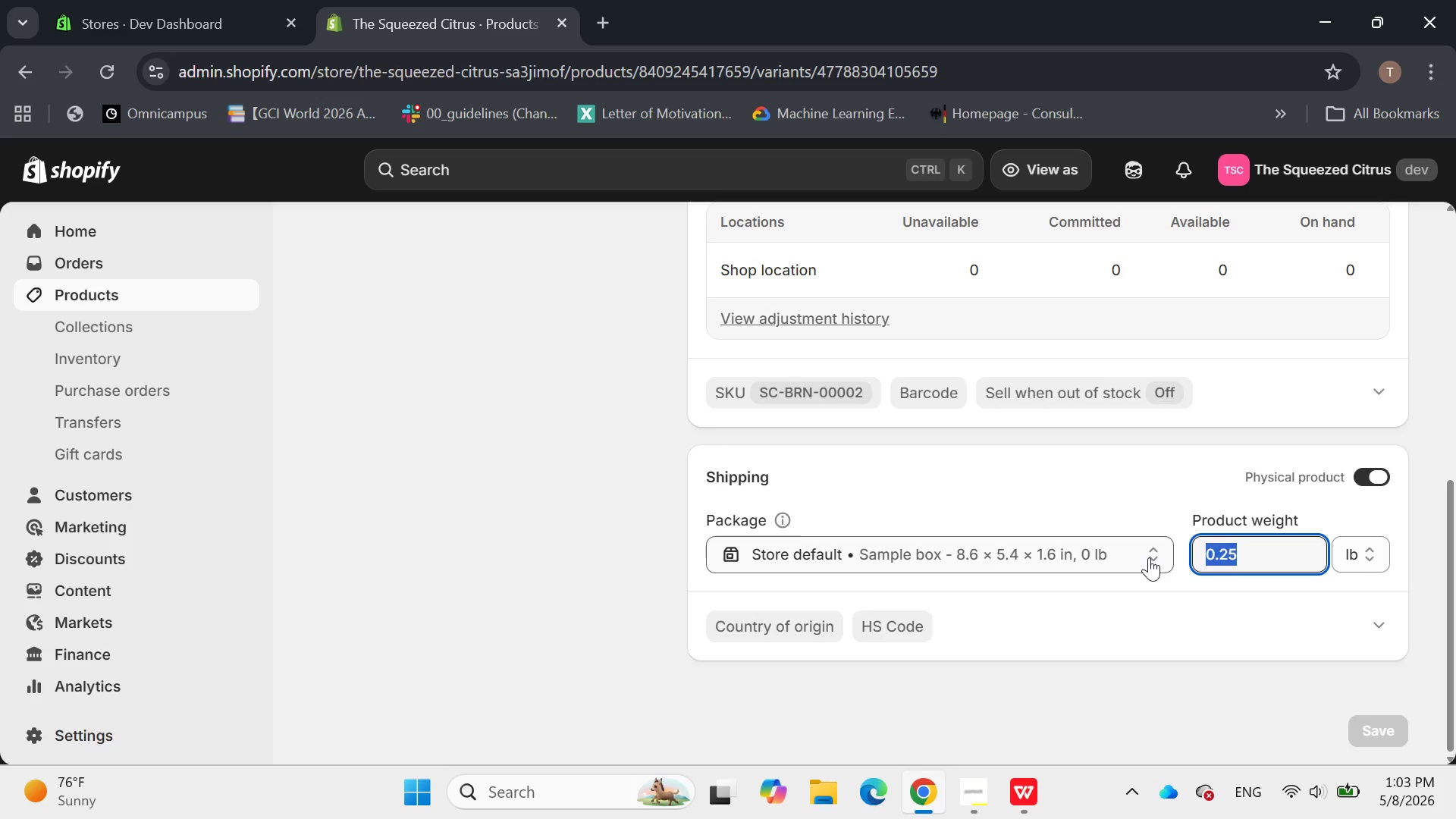 
key(Backspace)
 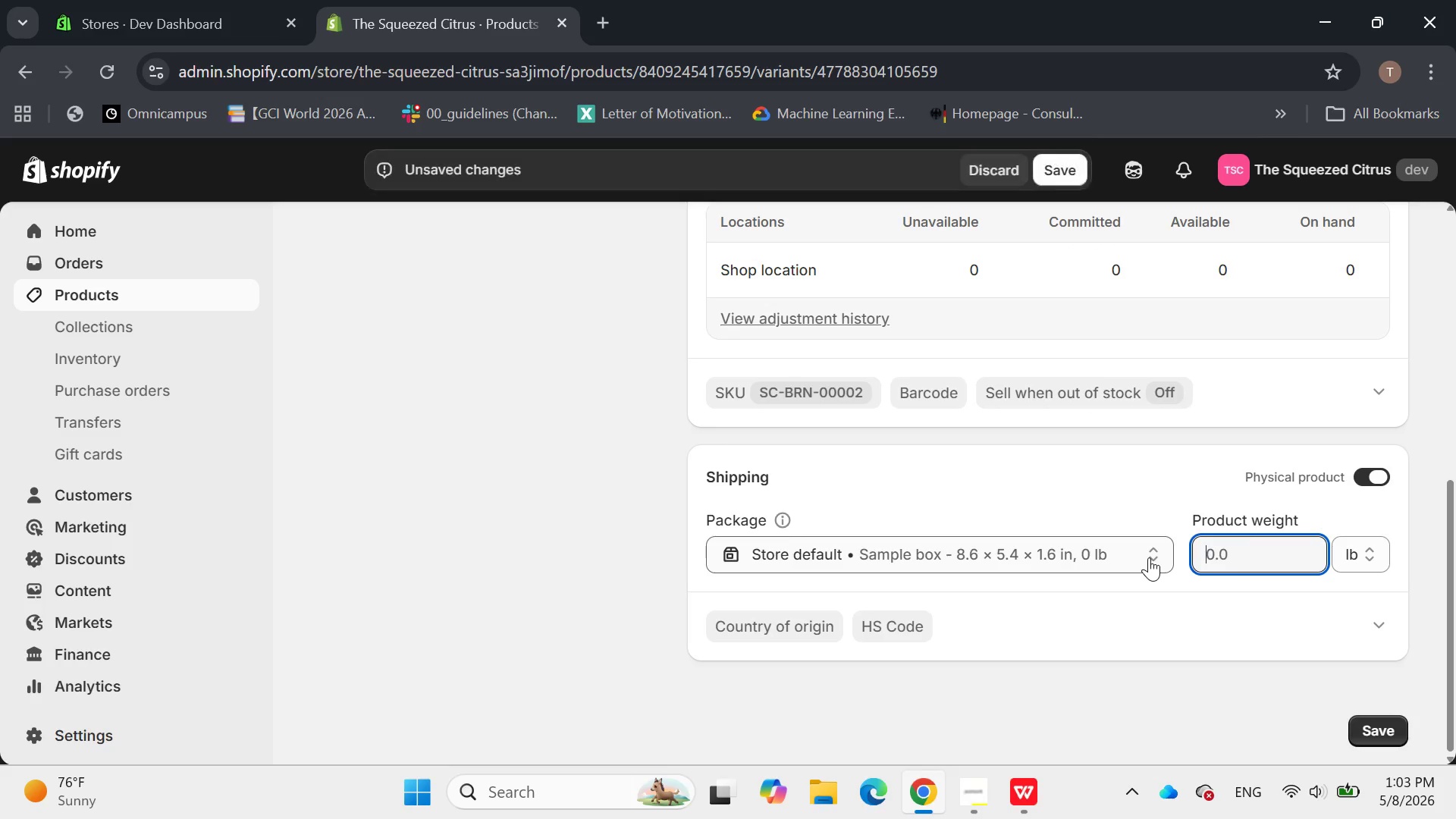 
key(4)
 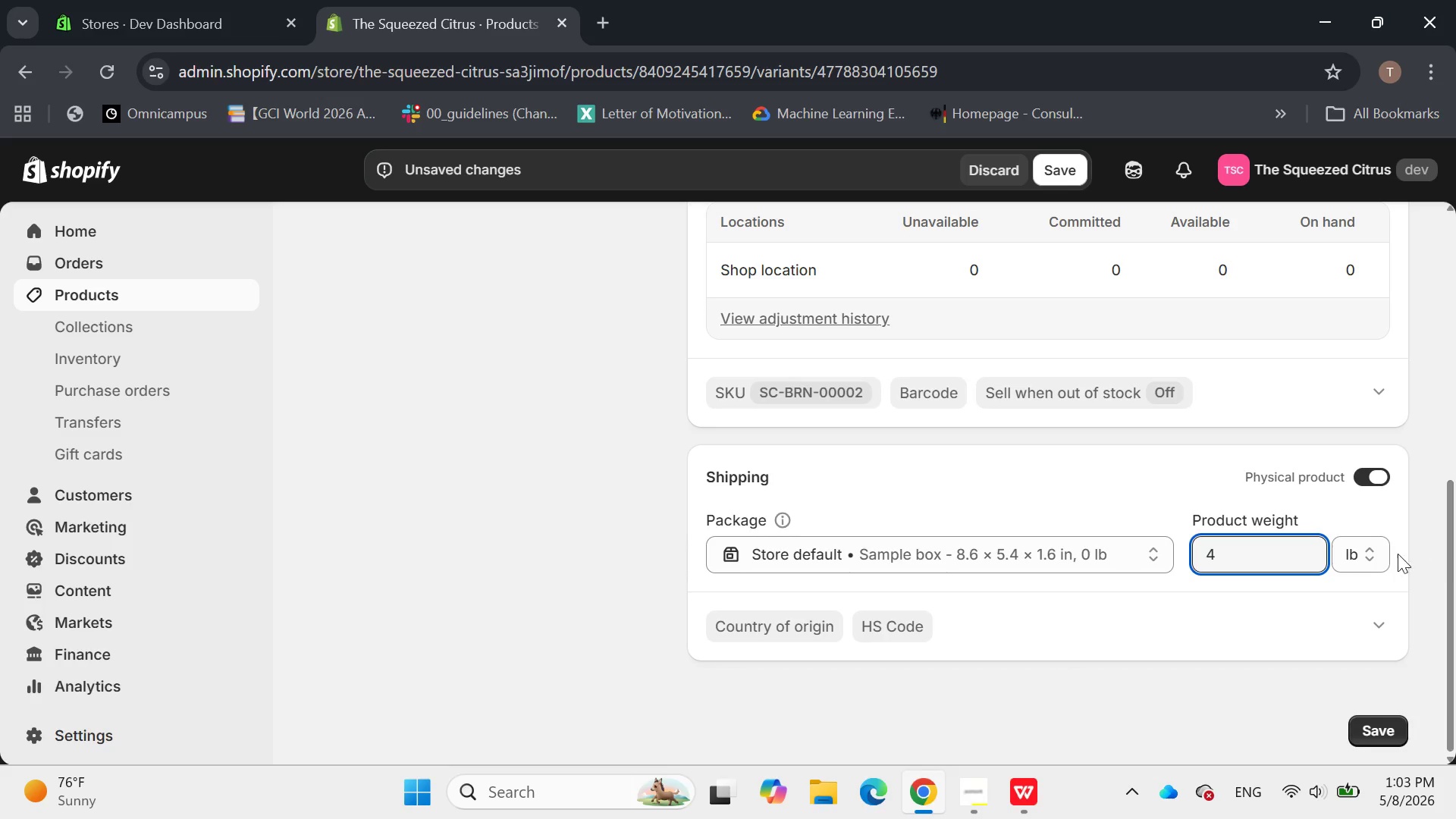 
left_click([1371, 554])
 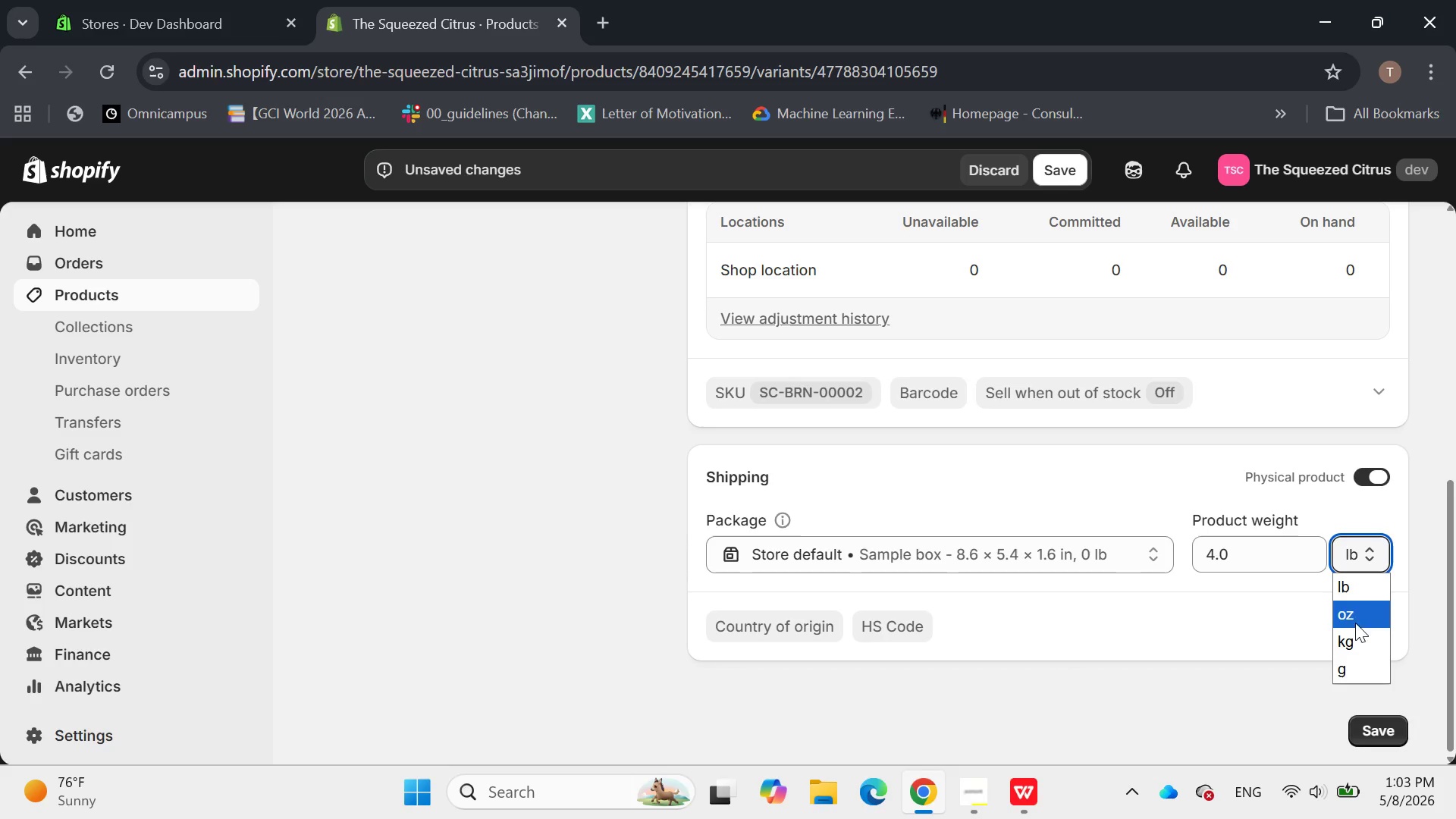 
left_click([1353, 607])
 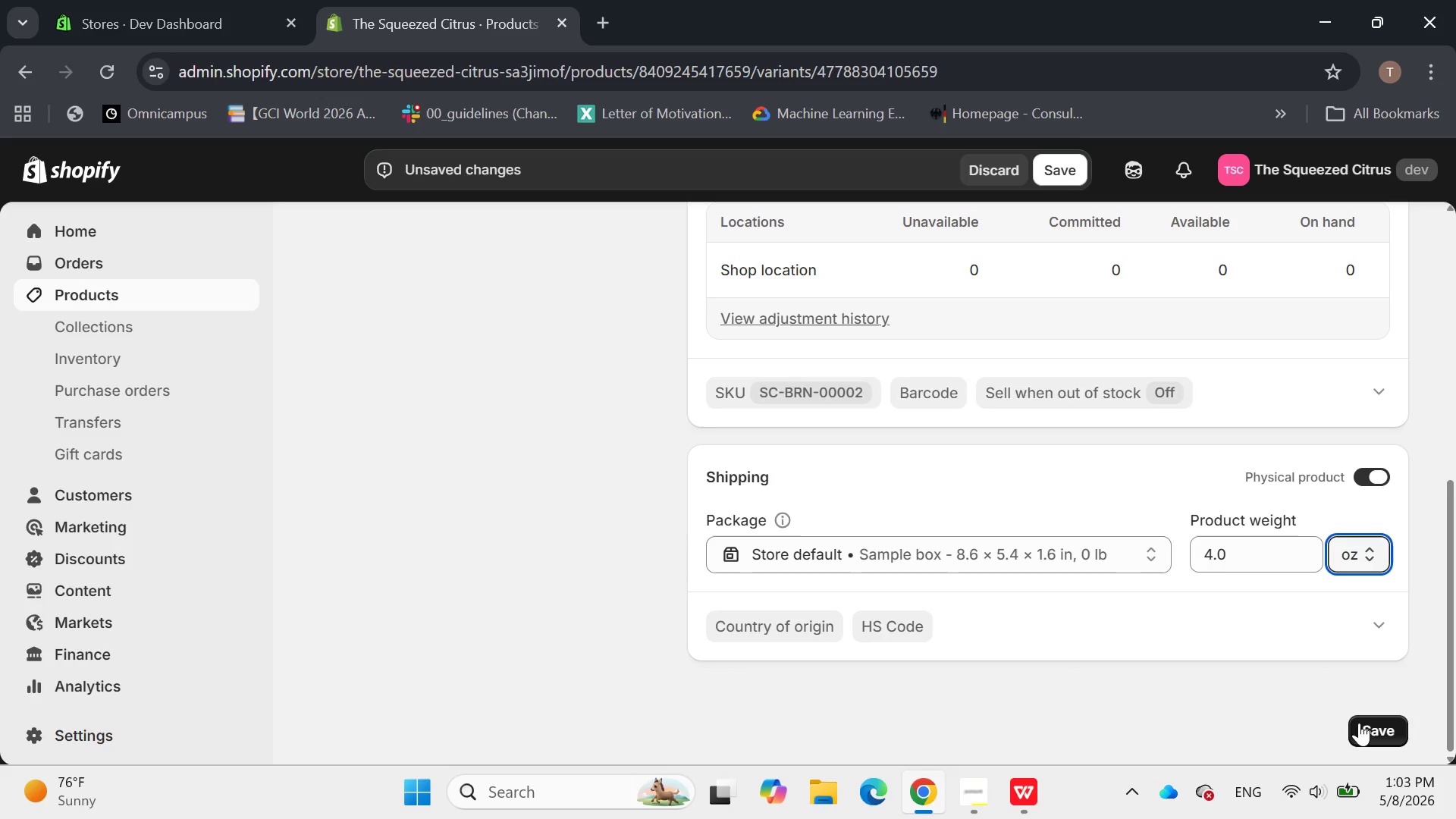 
left_click([1366, 726])
 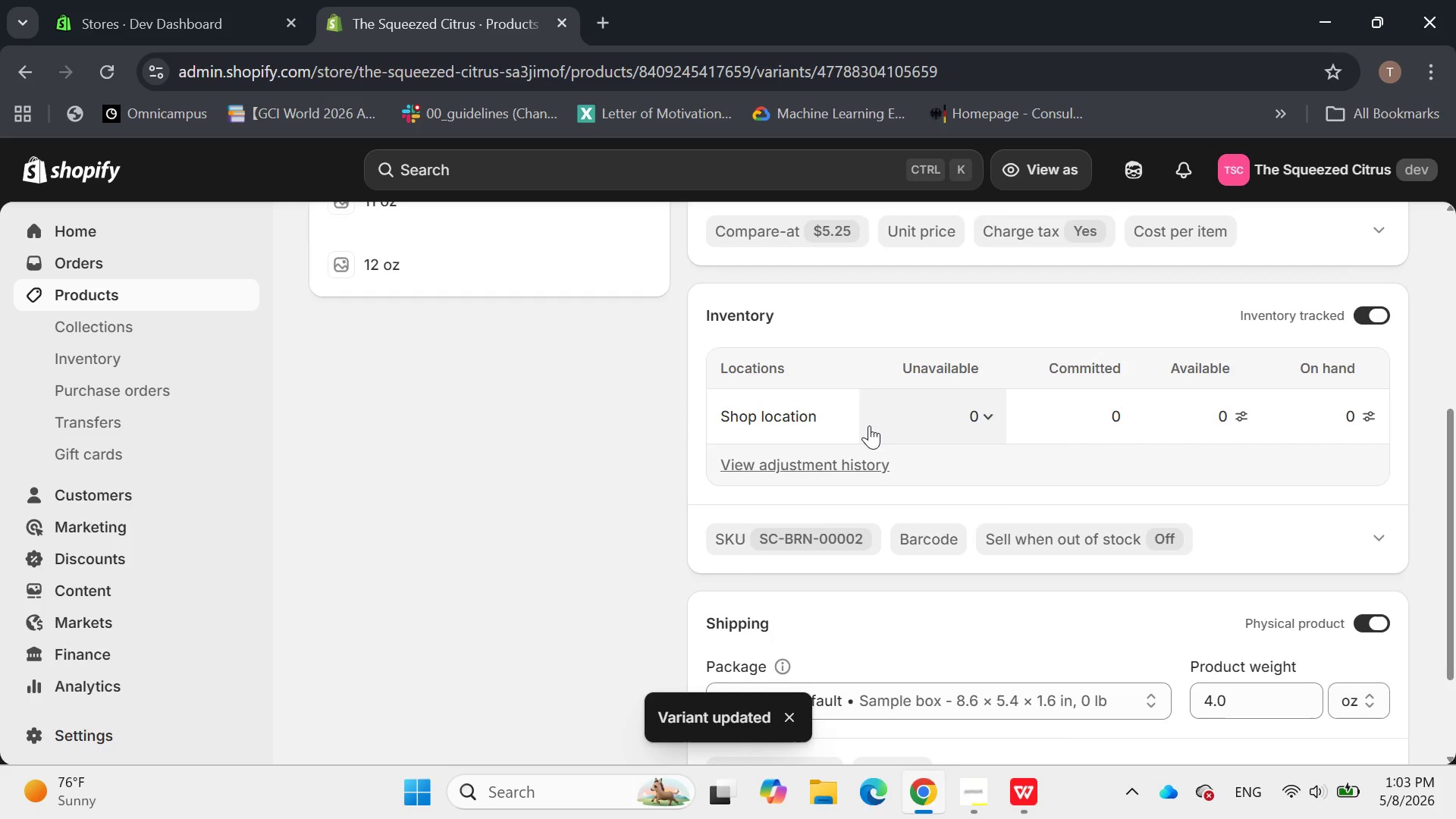 
wait(5.17)
 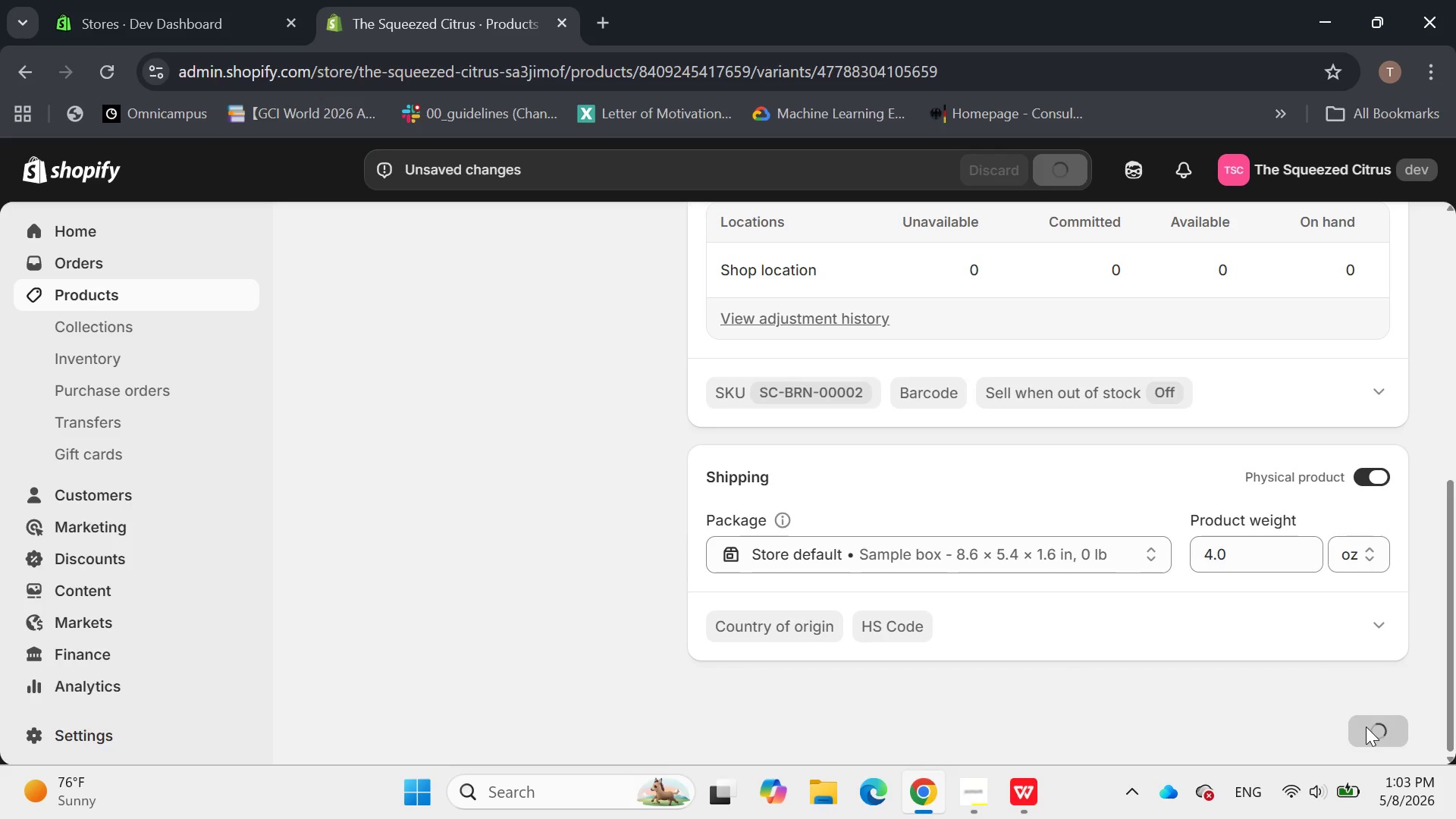 
left_click([455, 396])
 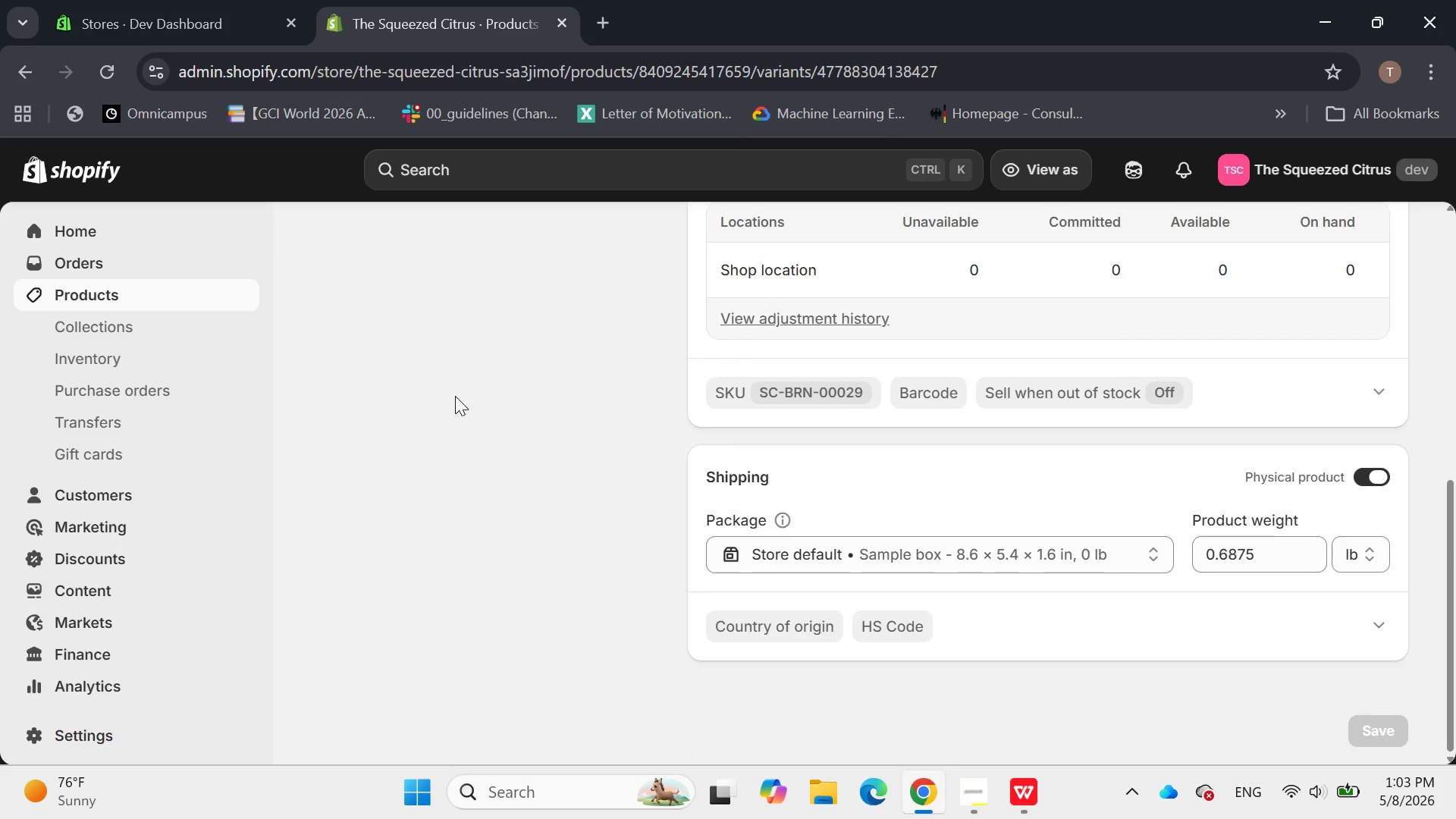 
wait(5.11)
 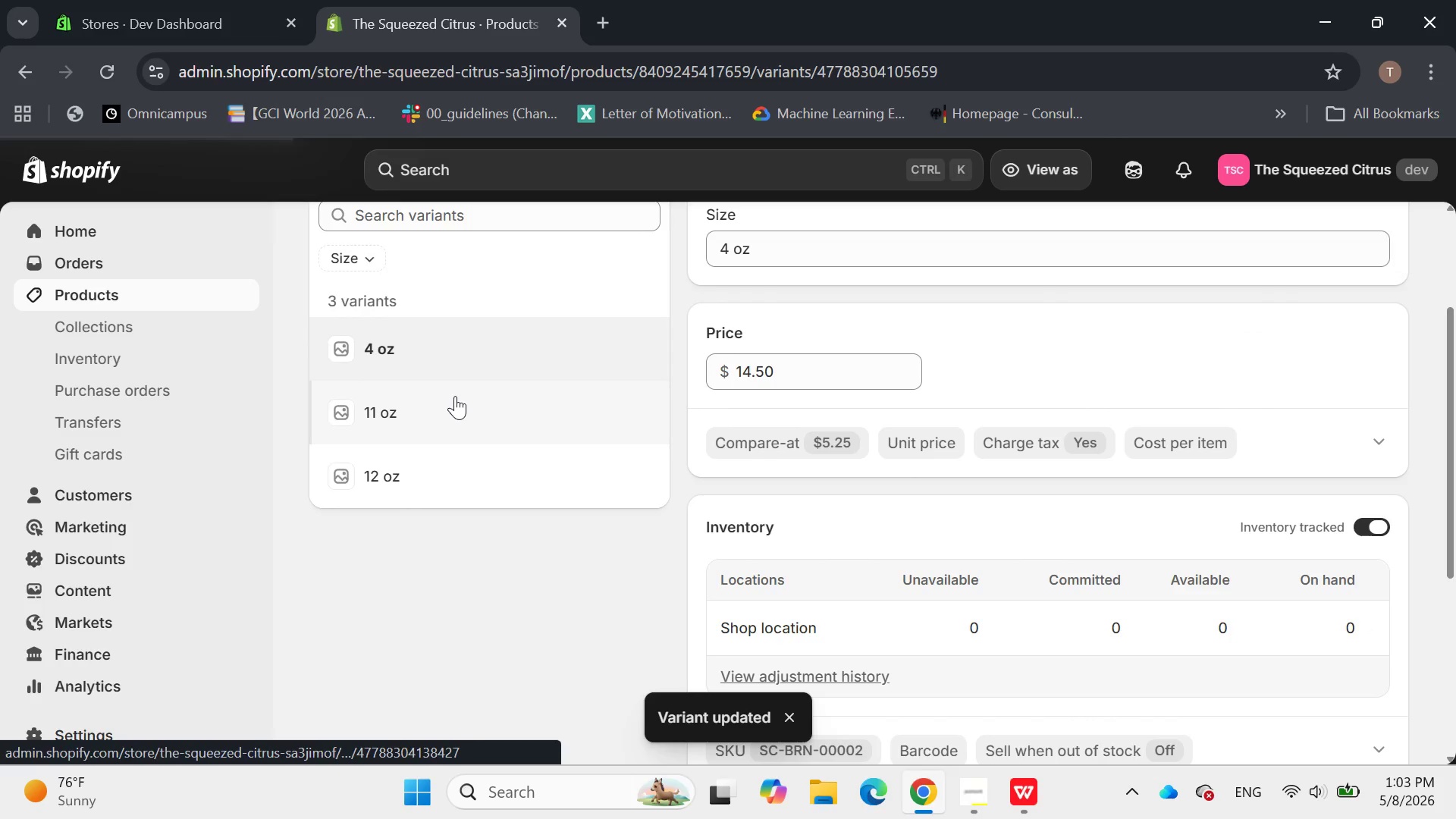 
left_click_drag(start_coordinate=[1287, 543], to_coordinate=[1143, 555])
 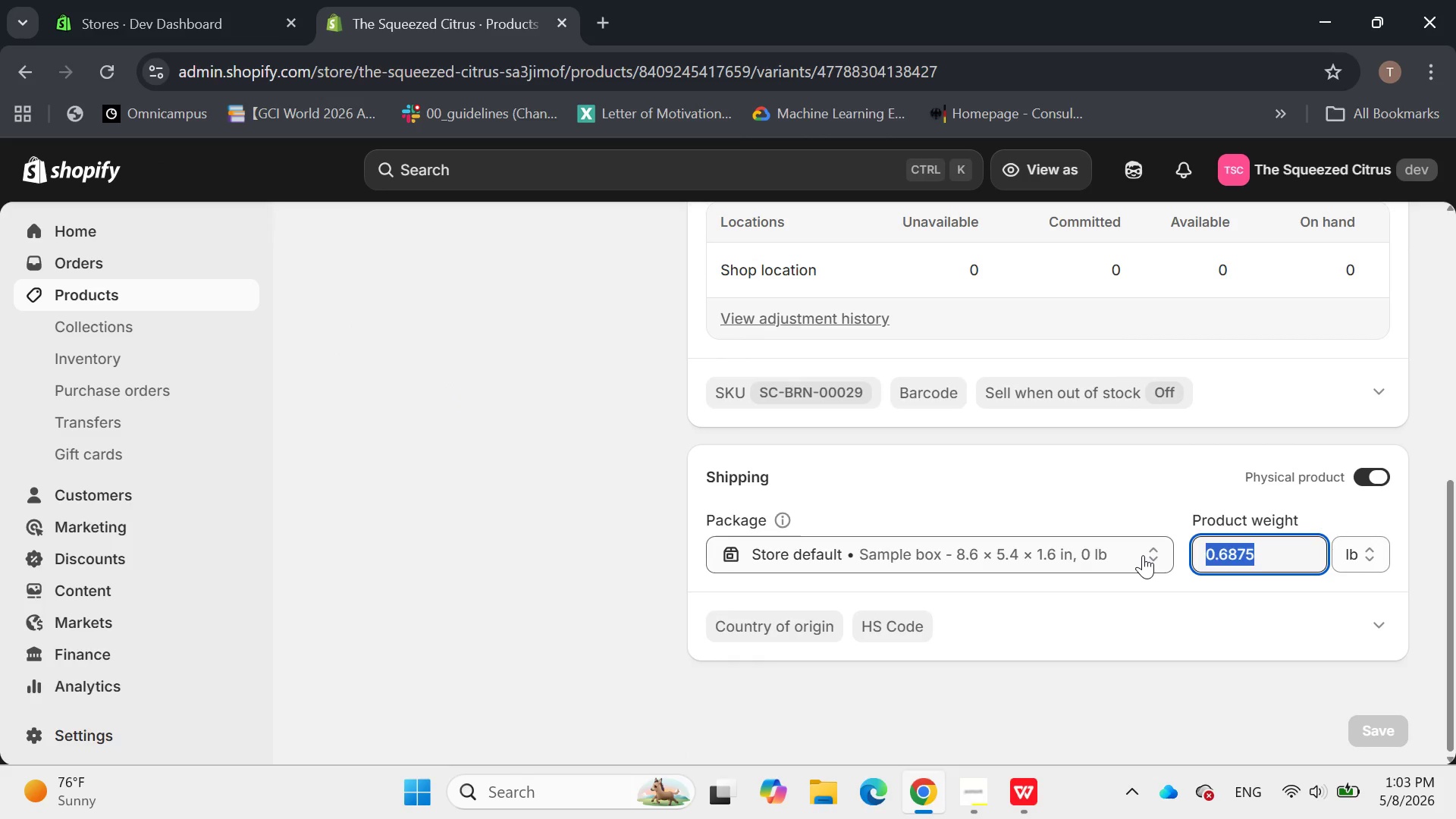 
type(11)
 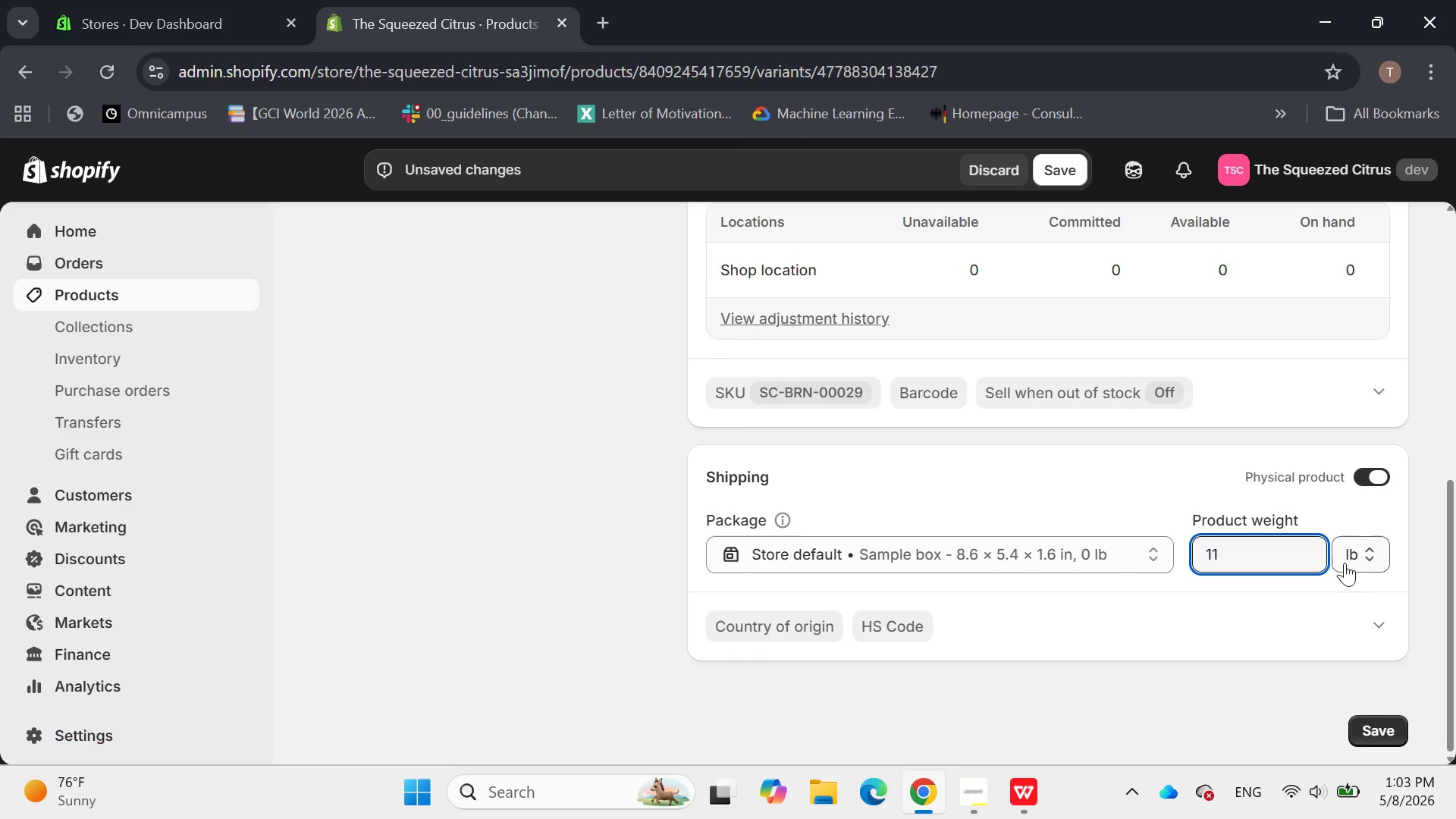 
left_click([1364, 563])
 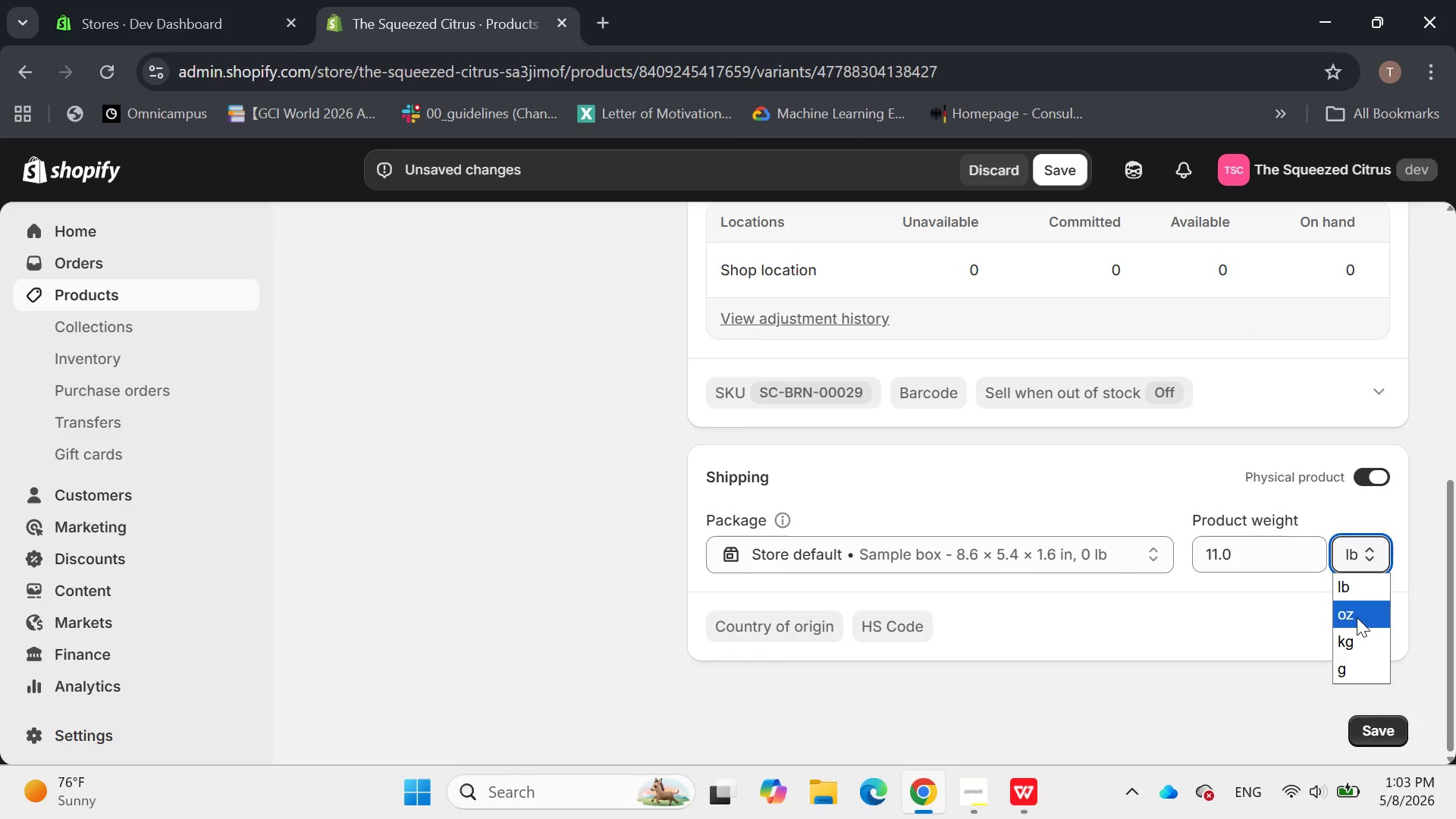 
left_click([1357, 616])
 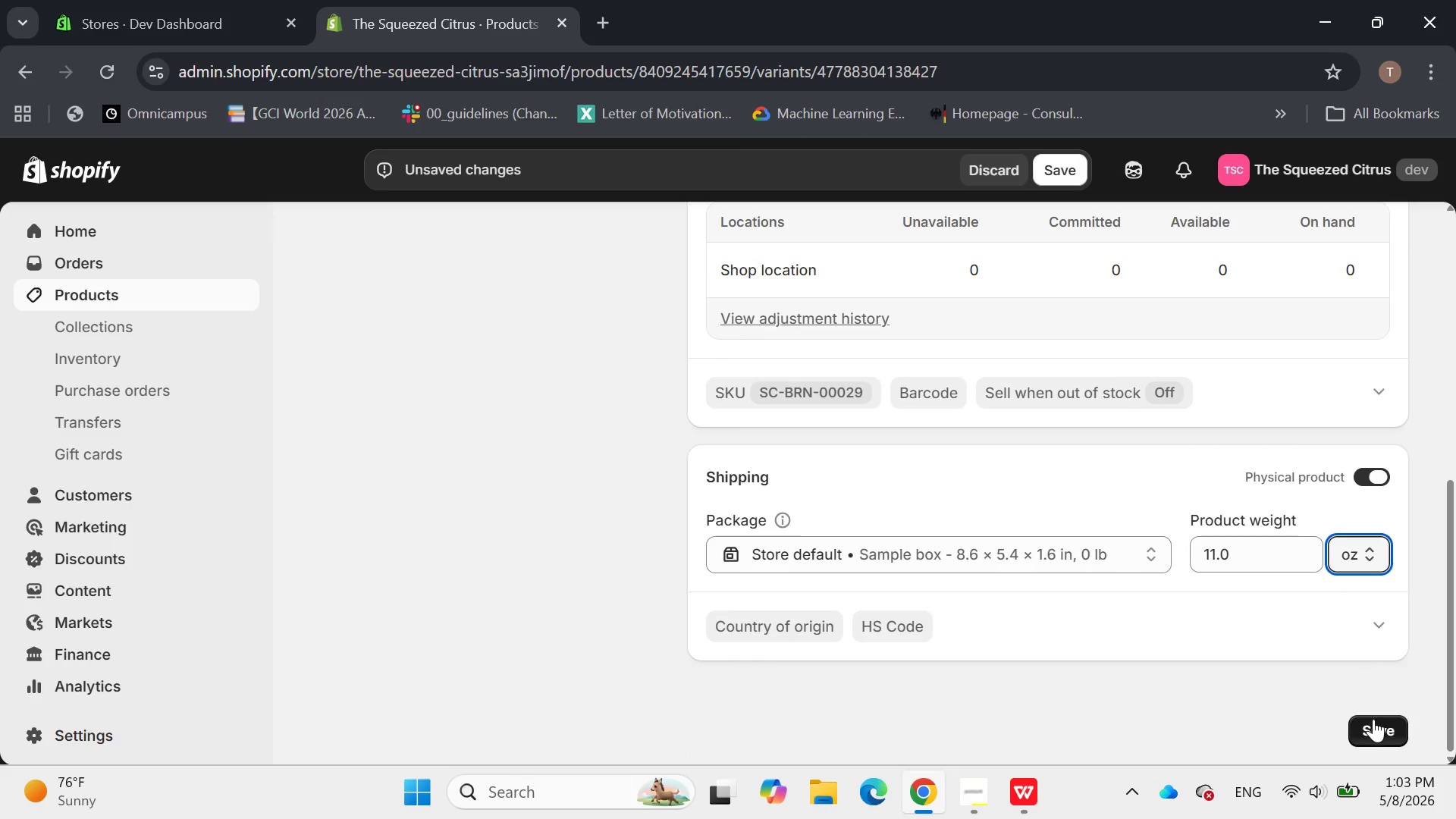 
left_click([1378, 724])
 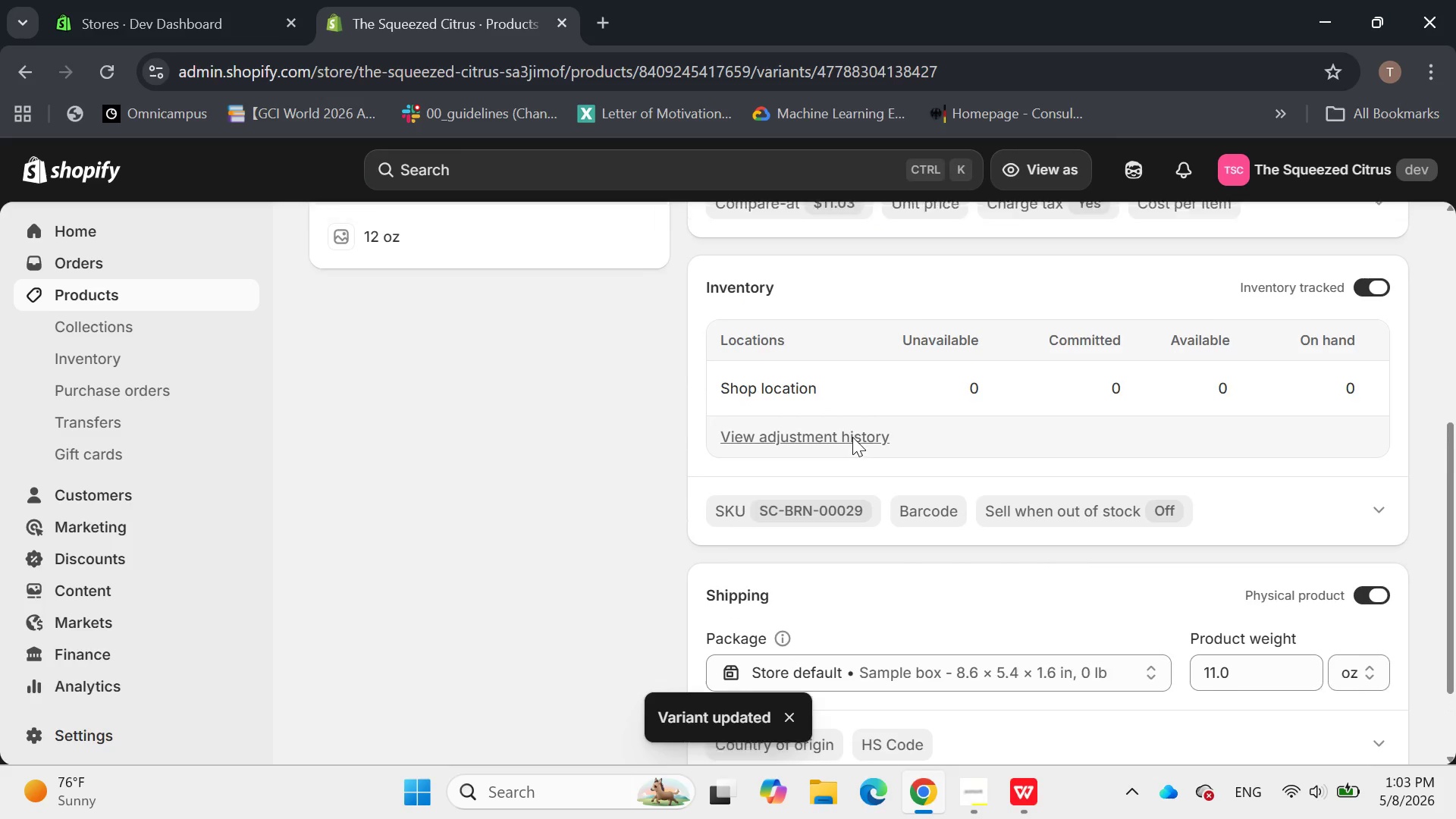 
left_click([538, 268])
 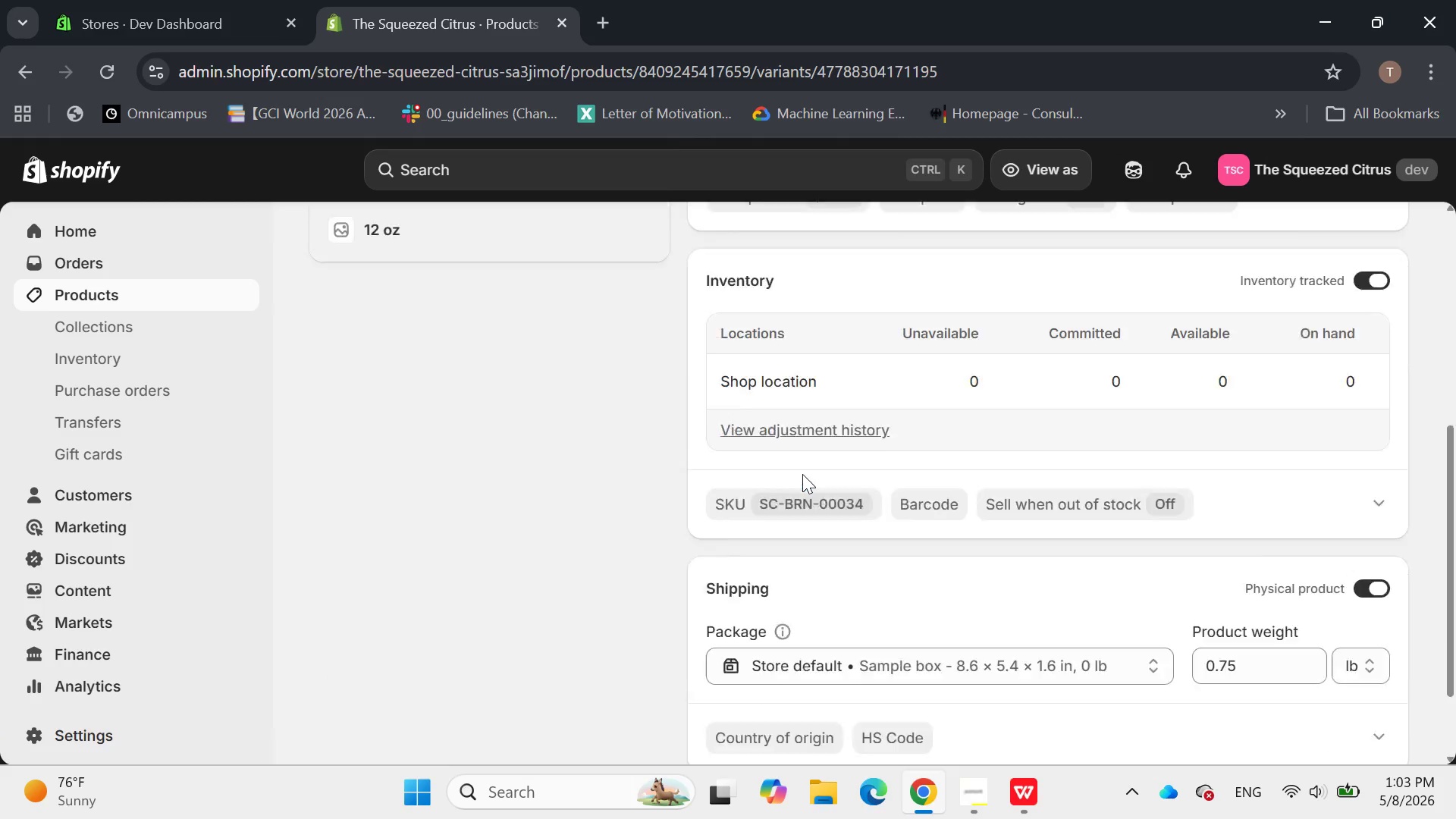 
left_click_drag(start_coordinate=[1249, 548], to_coordinate=[1152, 553])
 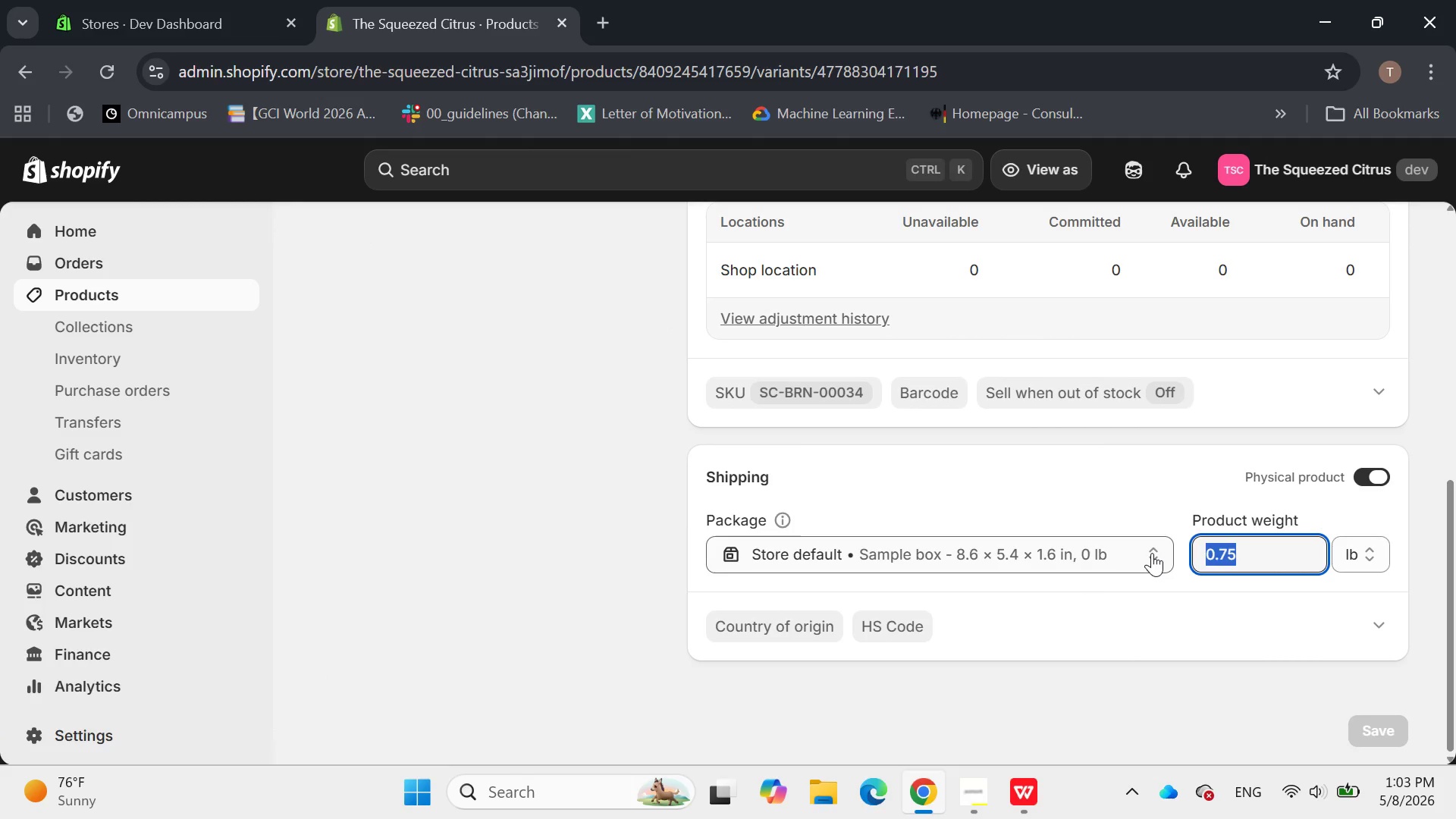 
type(12)
 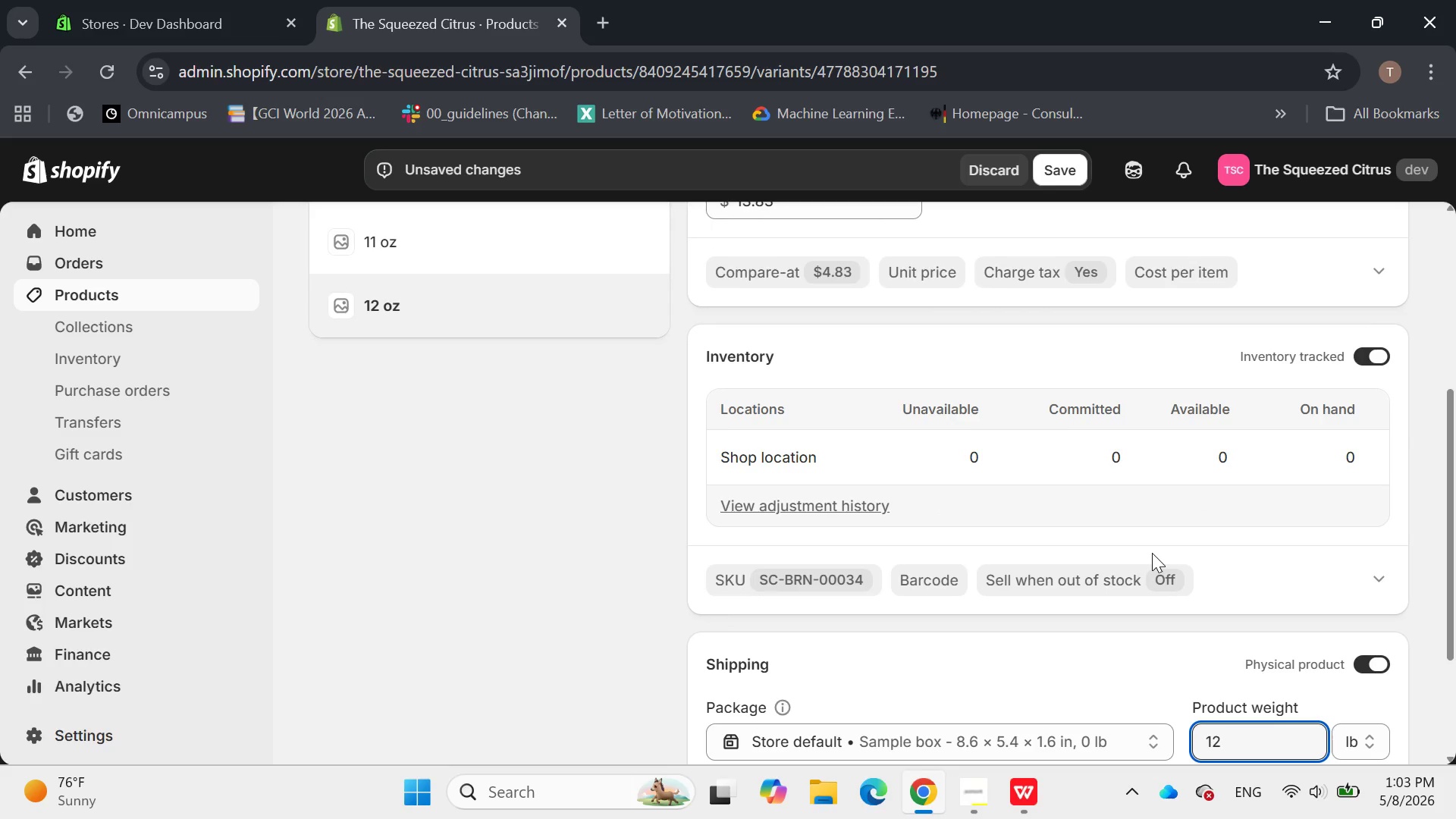 
wait(12.11)
 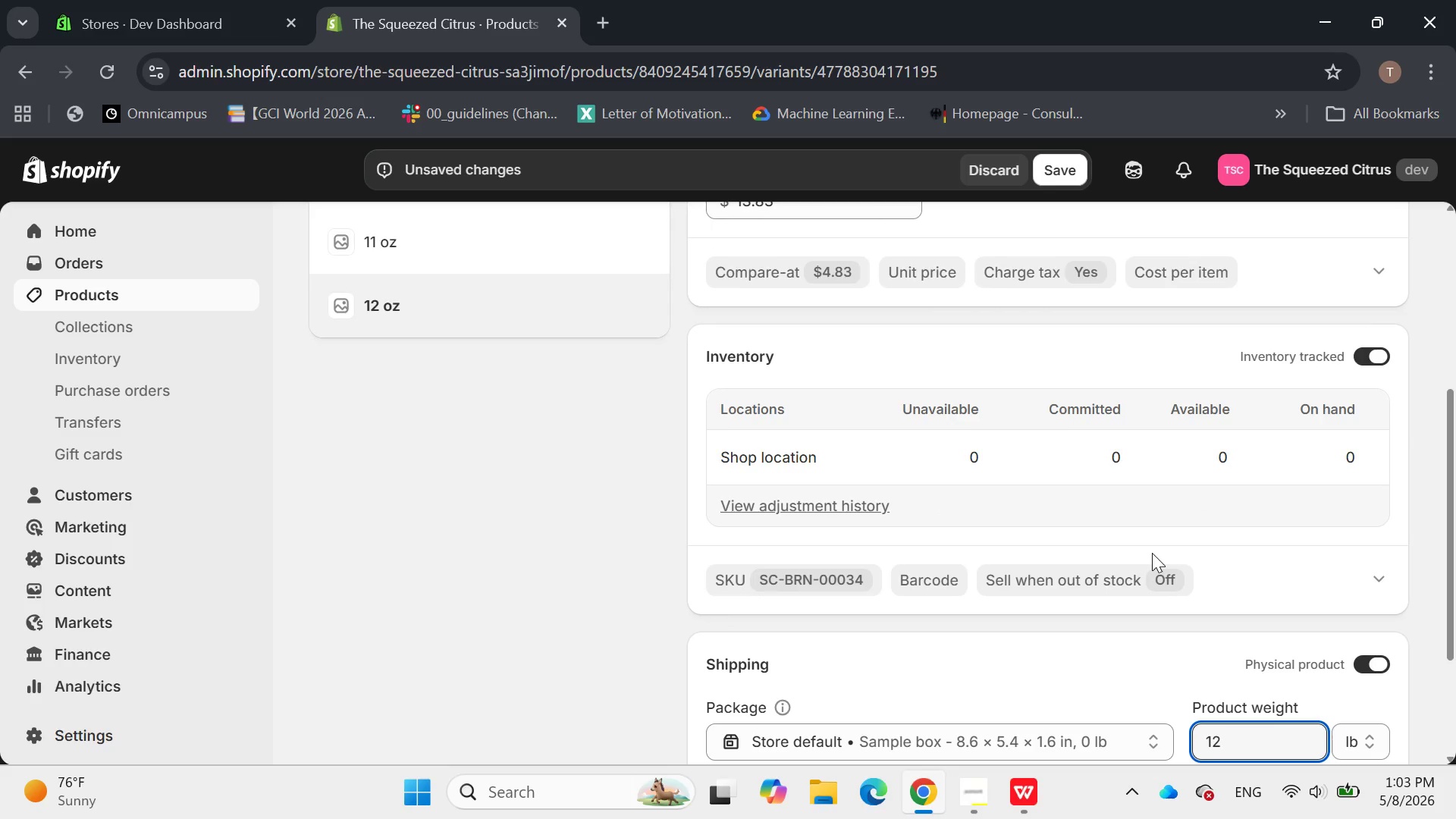 
key(Enter)
 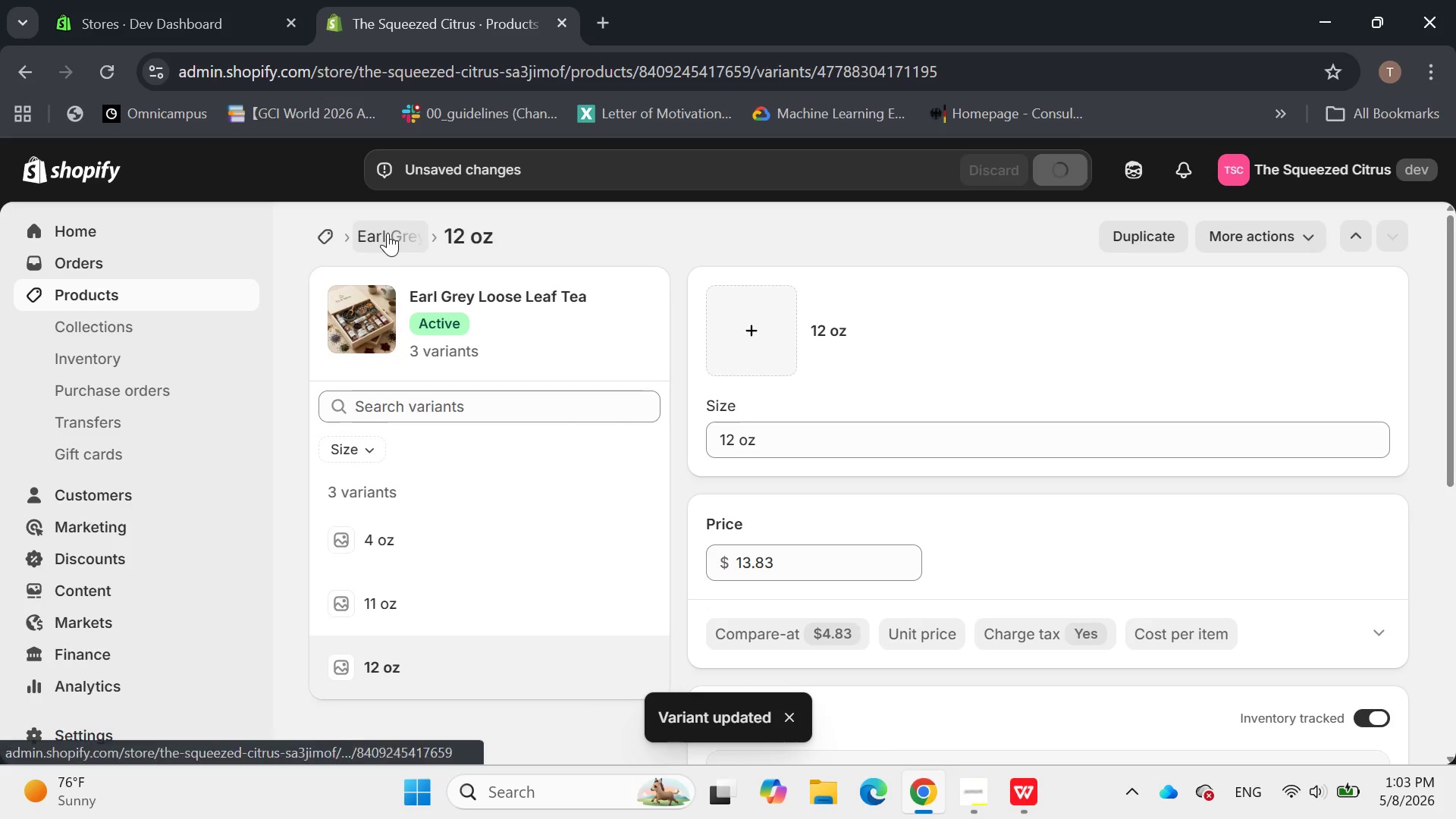 
left_click([388, 233])
 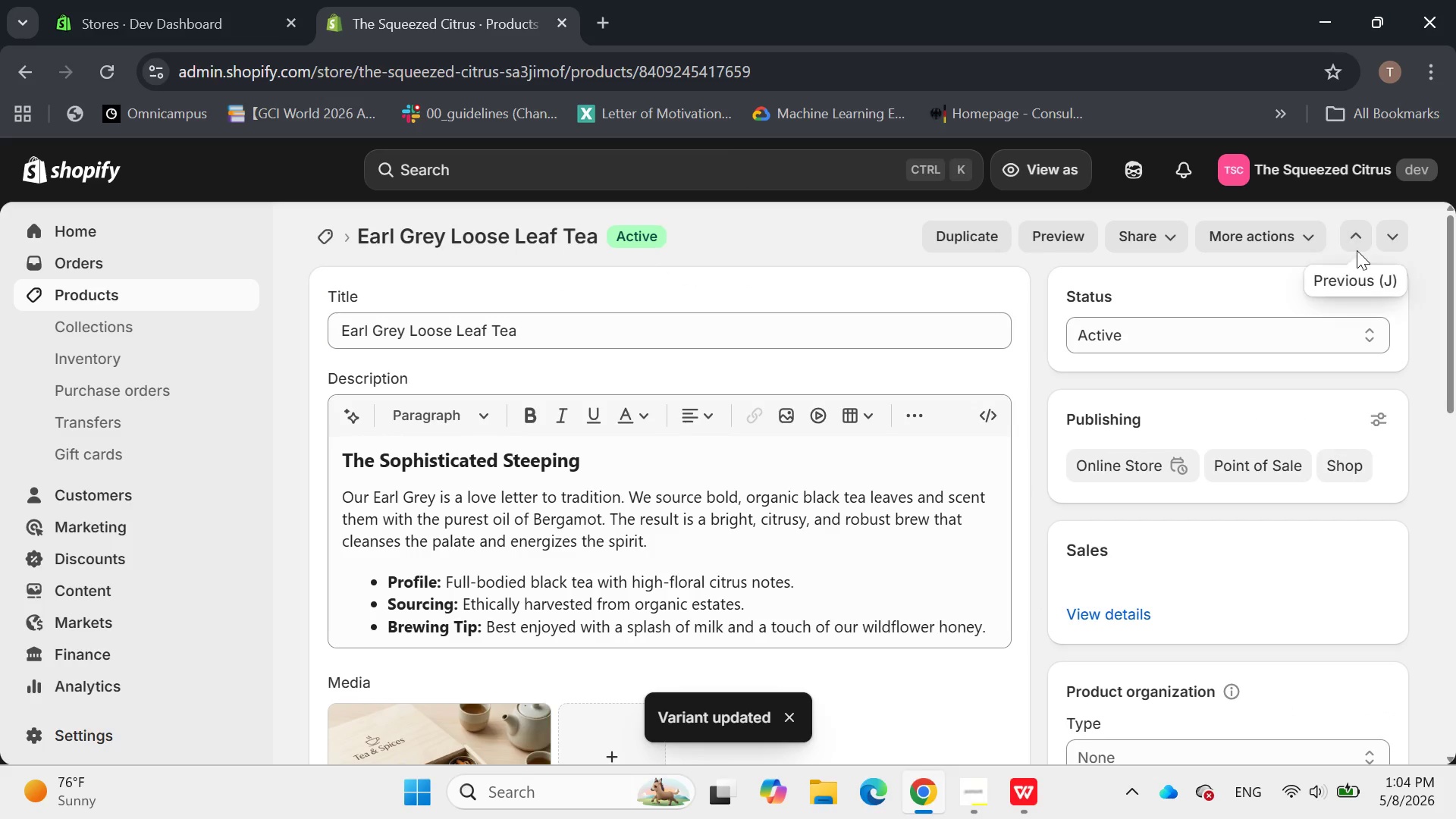 
left_click([1389, 242])
 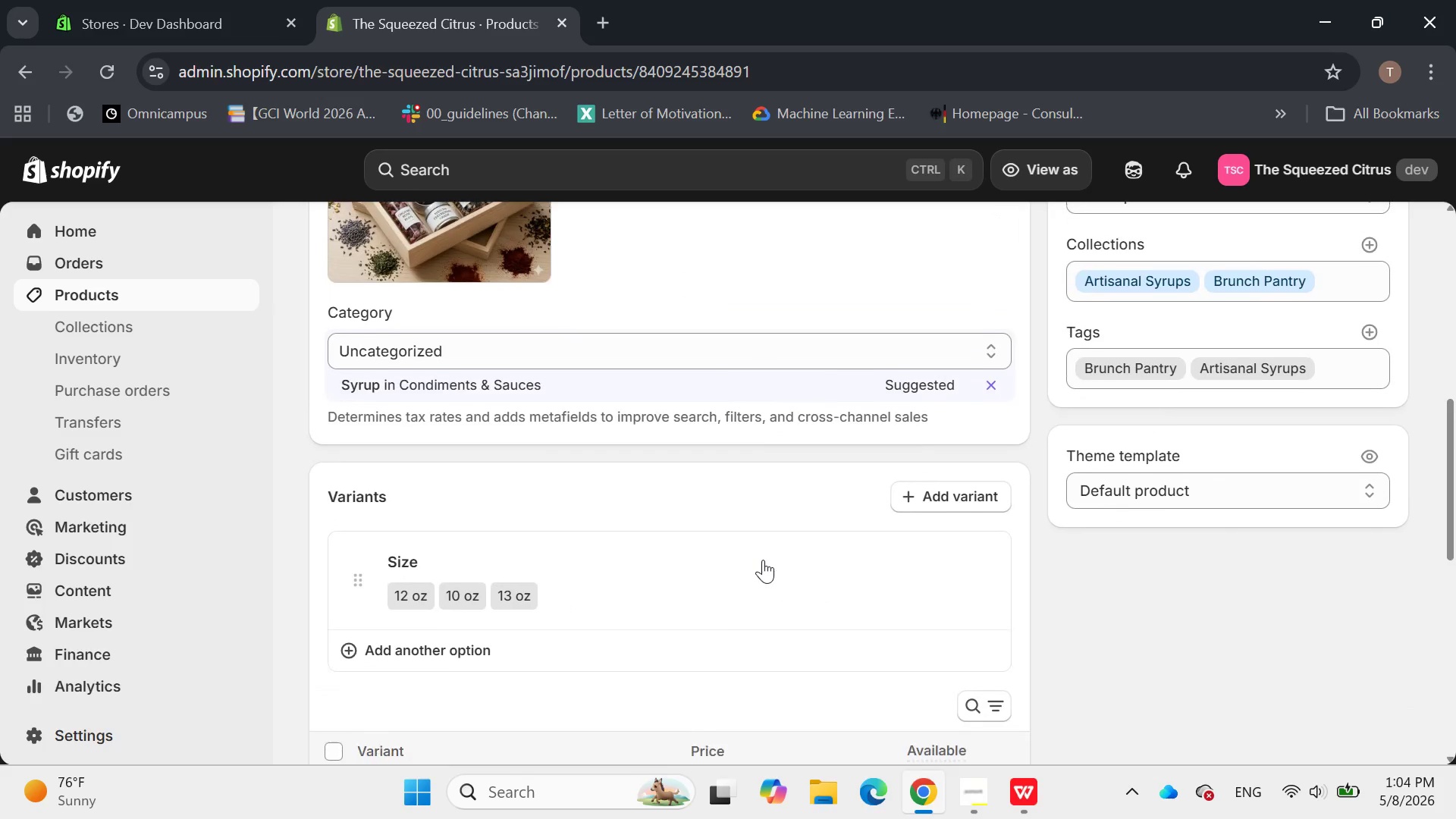 
wait(6.42)
 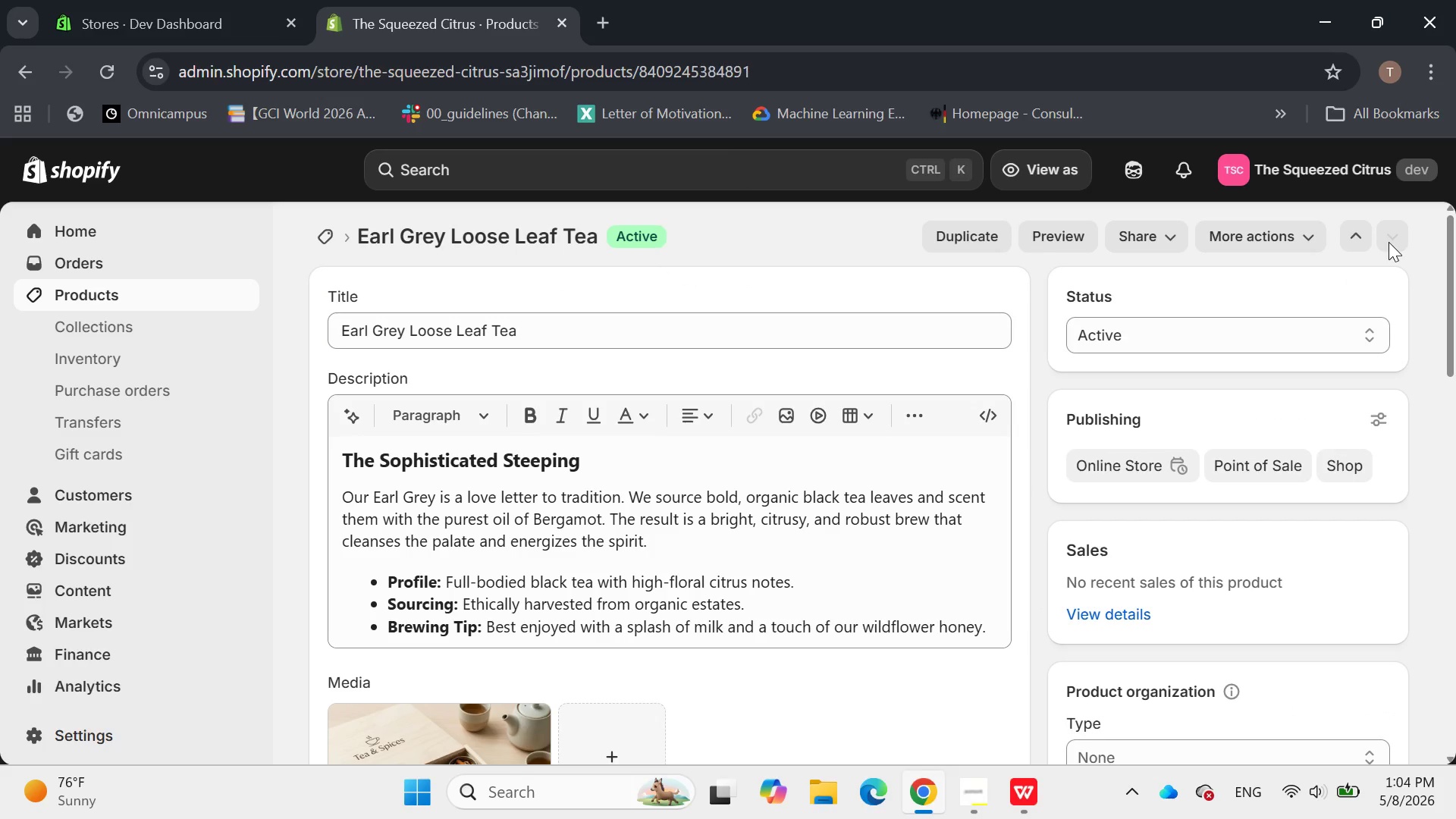 
left_click([448, 529])
 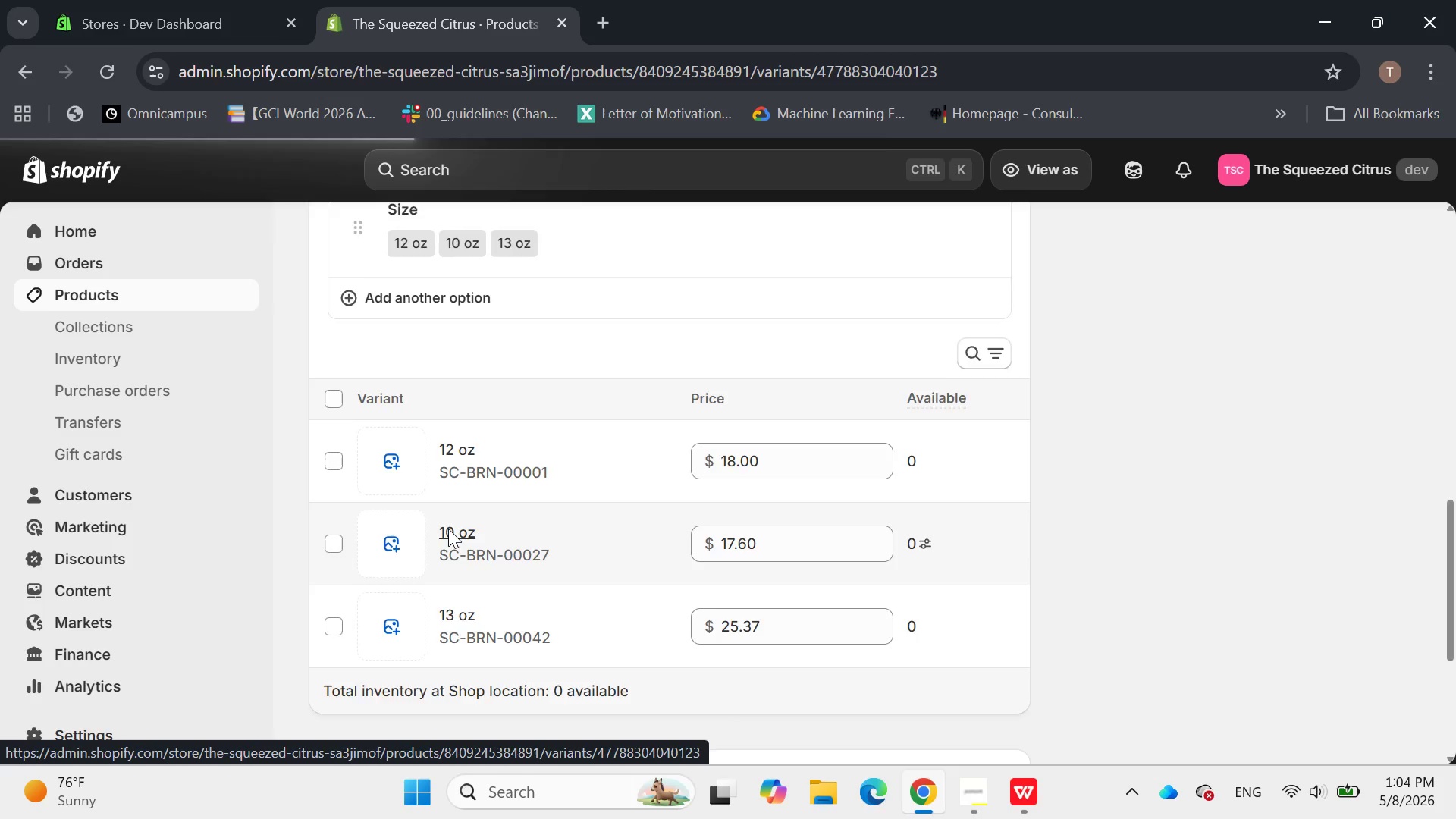 
mouse_move([1000, 535])
 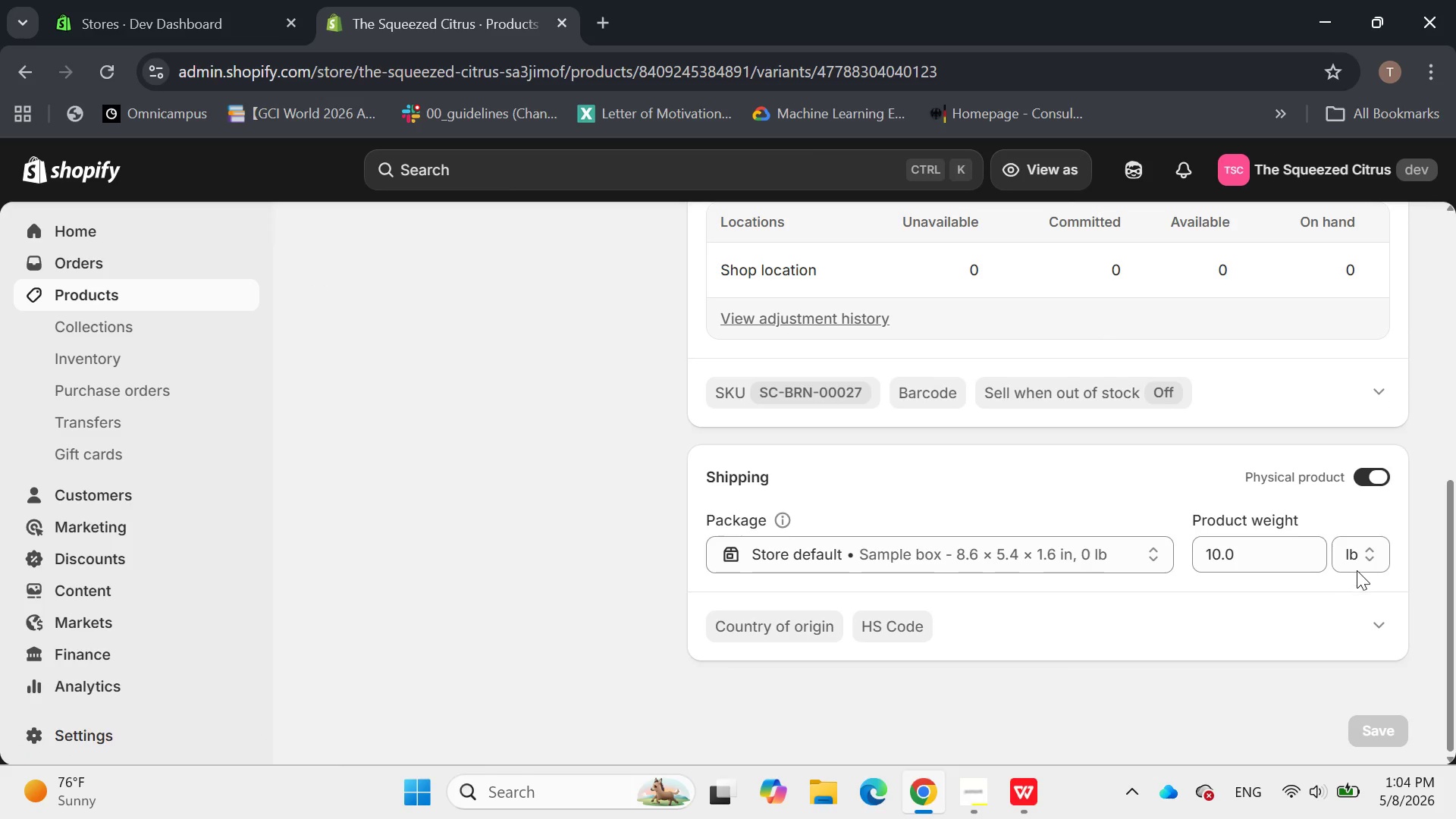 
left_click([1359, 566])
 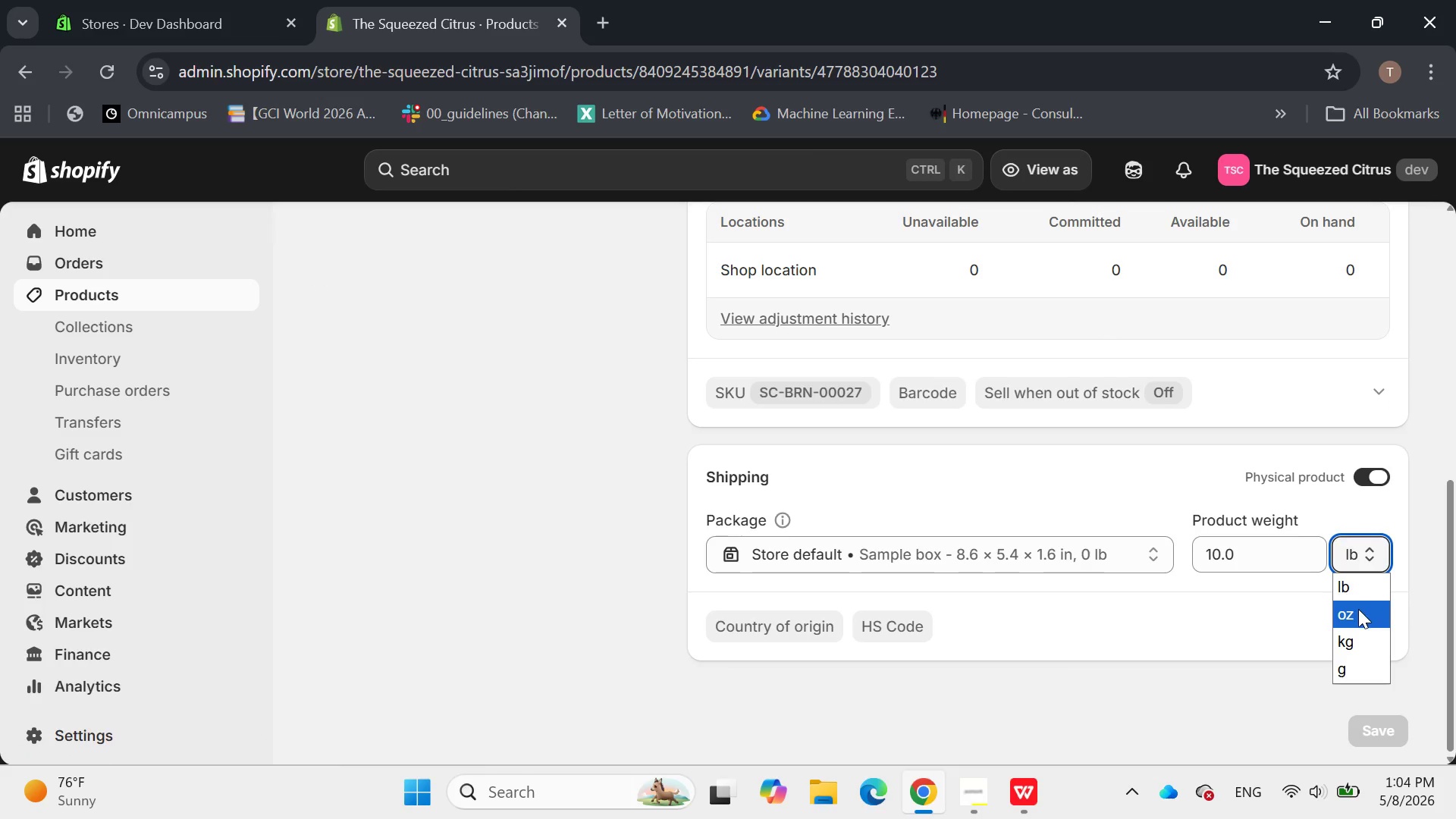 
left_click([1358, 609])
 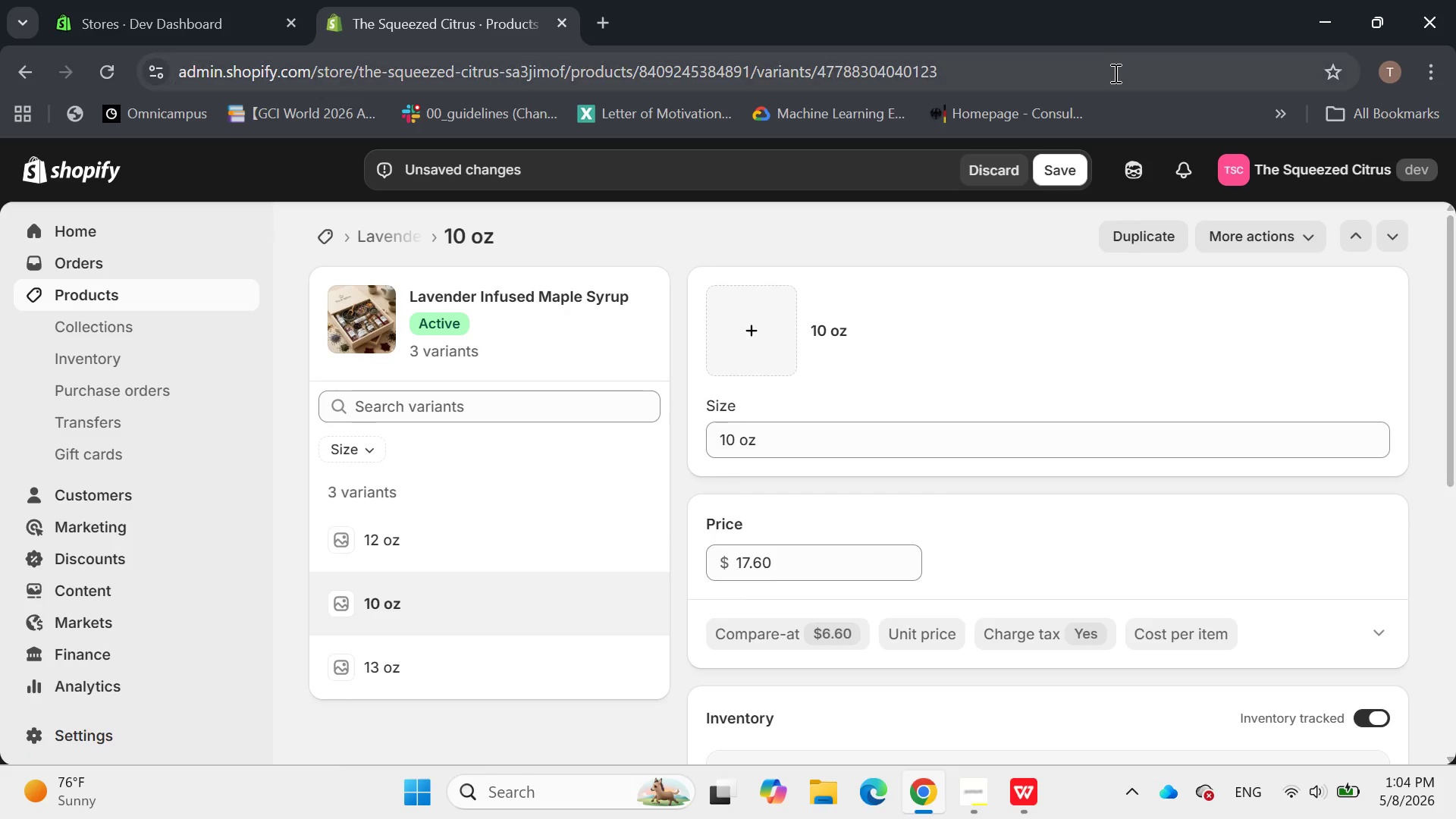 
left_click([1057, 171])
 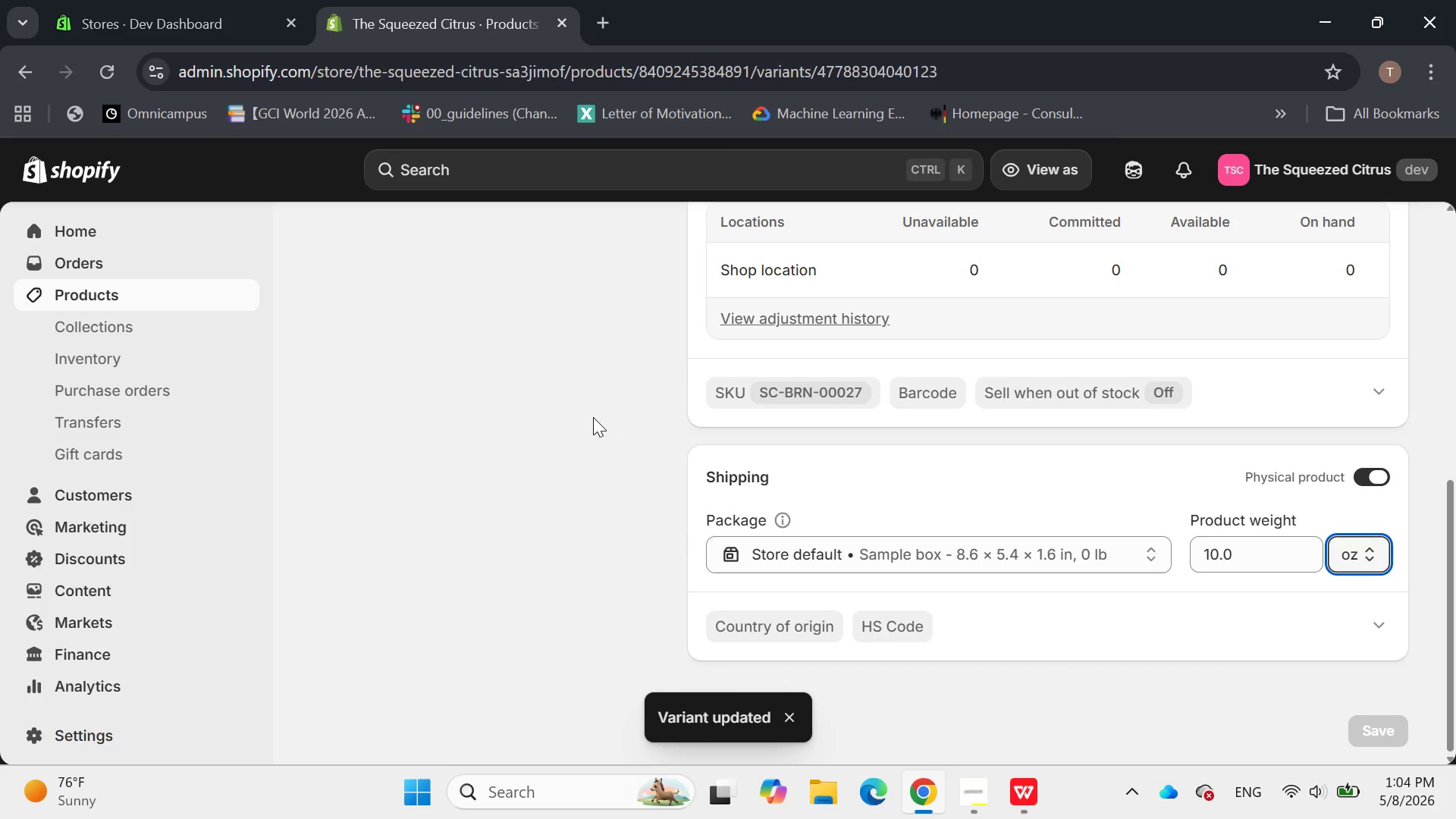 
left_click([441, 435])
 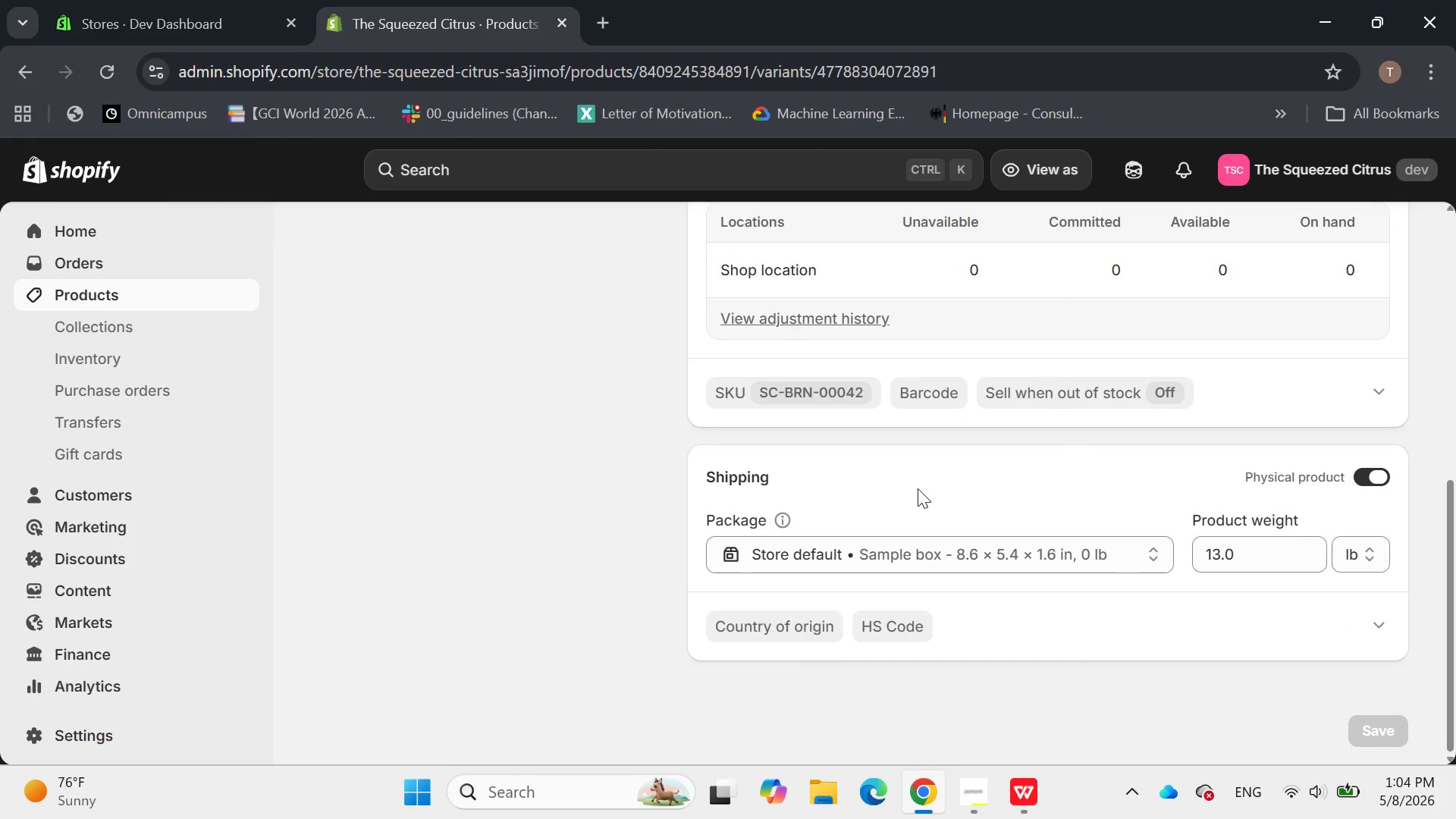 
left_click([1367, 555])
 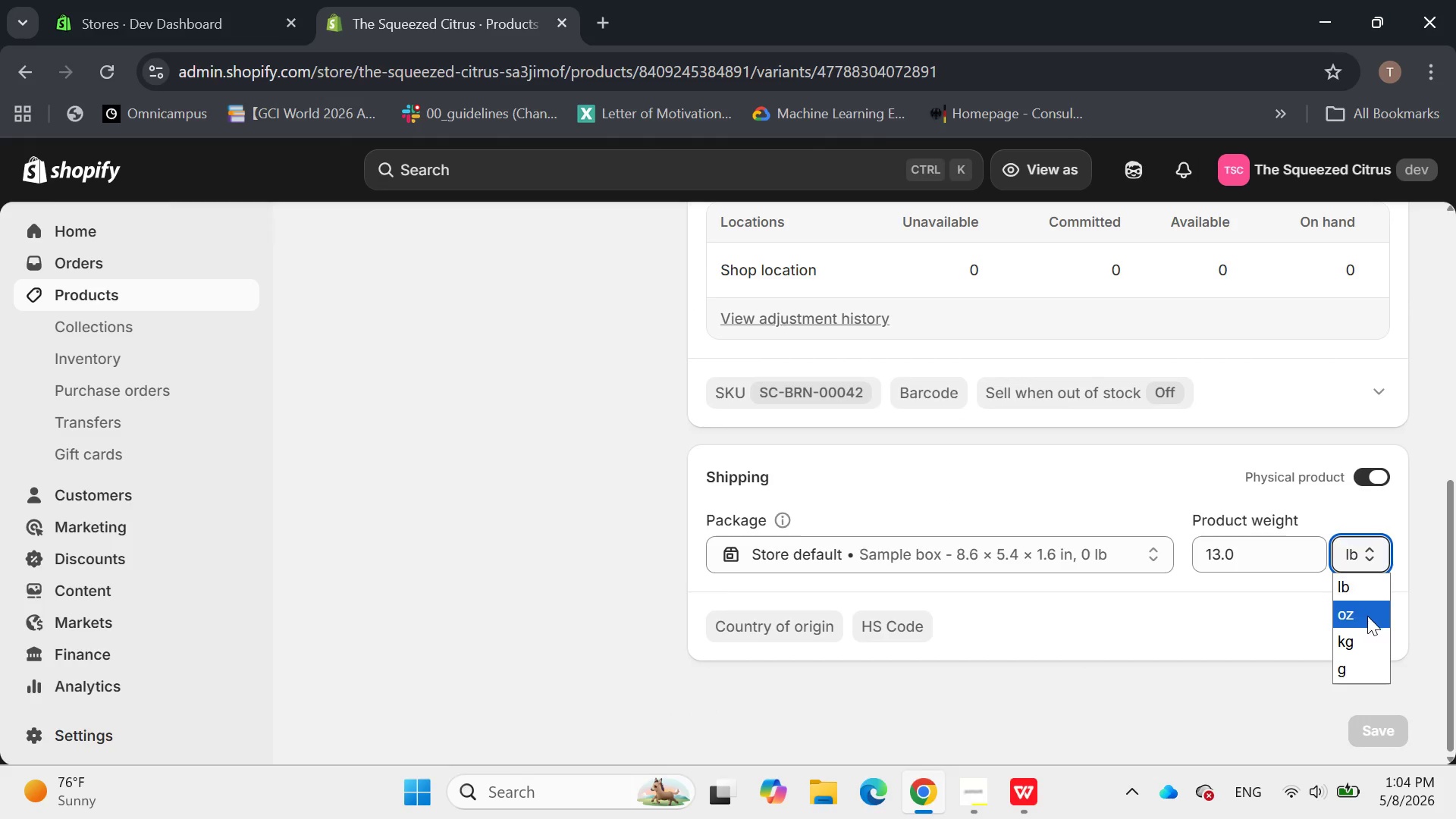 
left_click([1367, 616])
 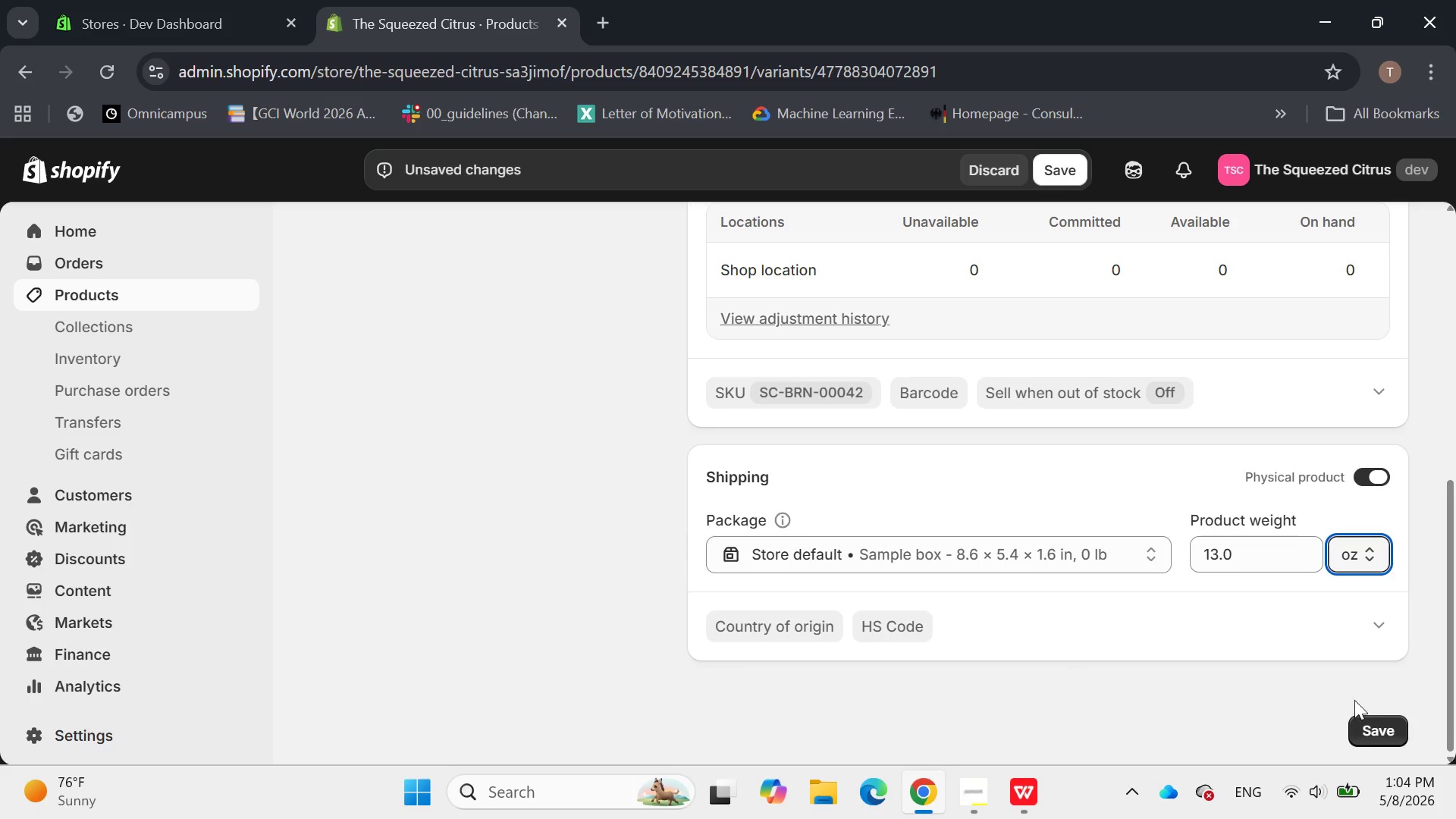 
left_click([1376, 723])
 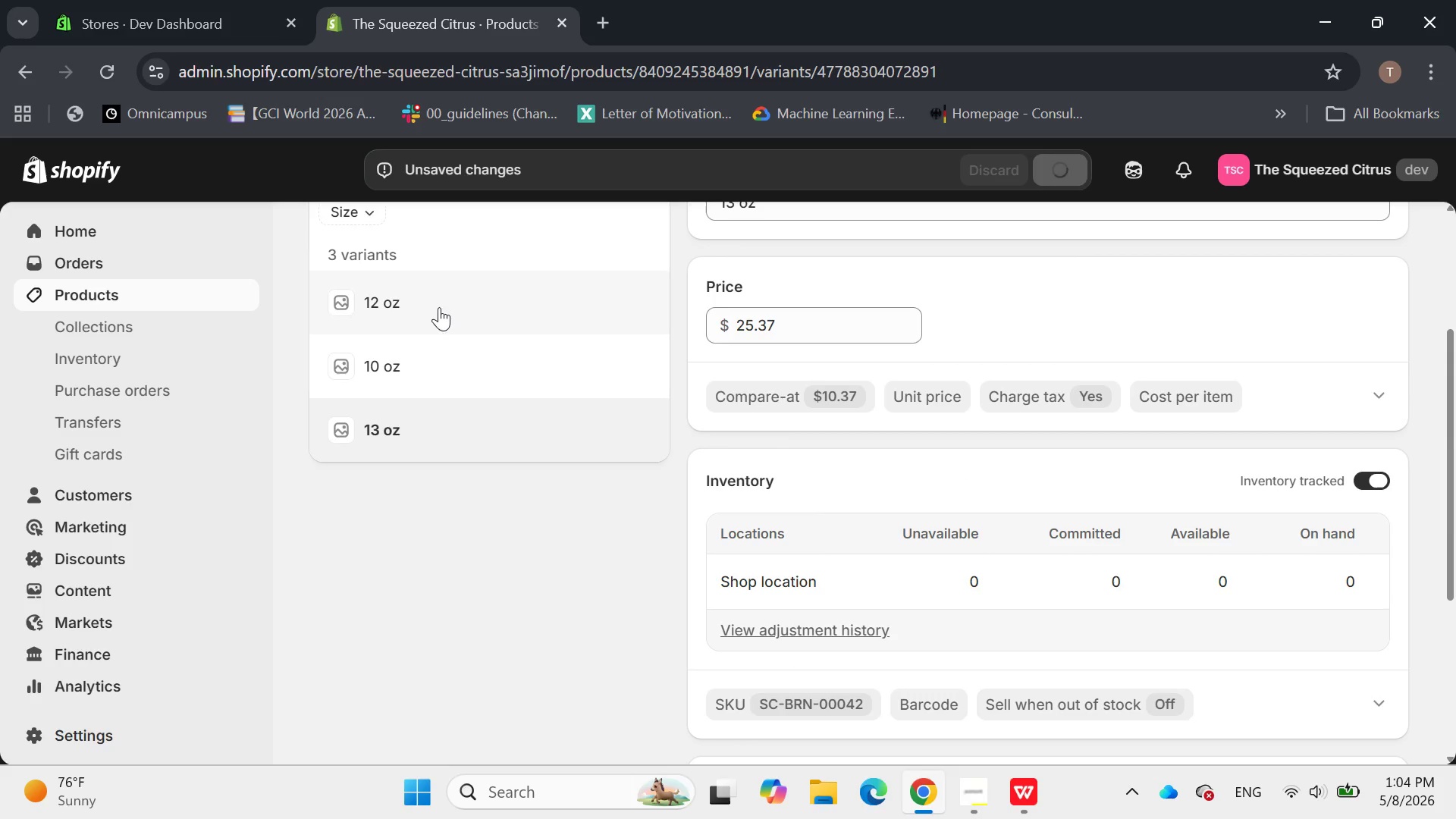 
left_click([409, 290])
 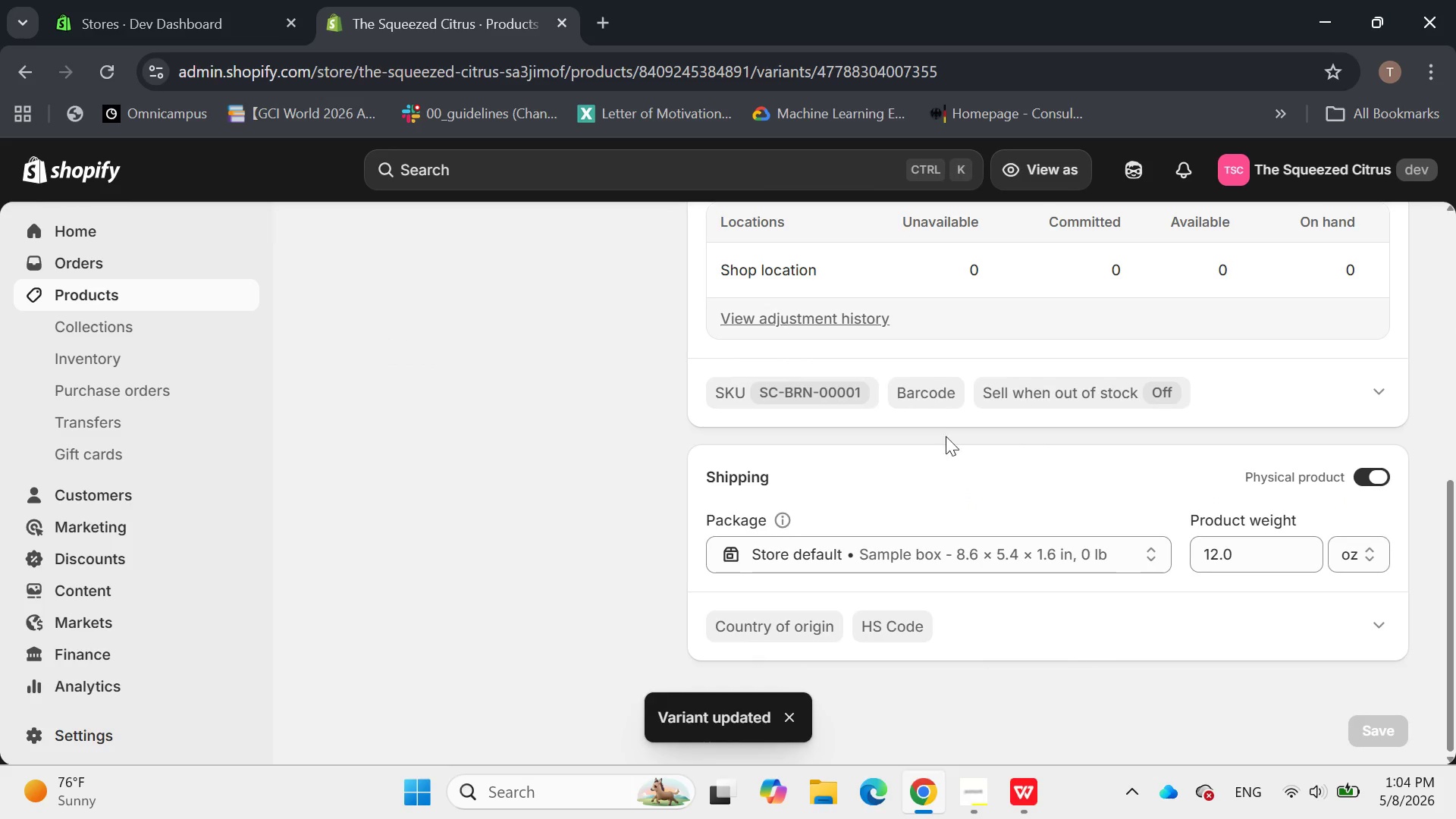 
wait(5.94)
 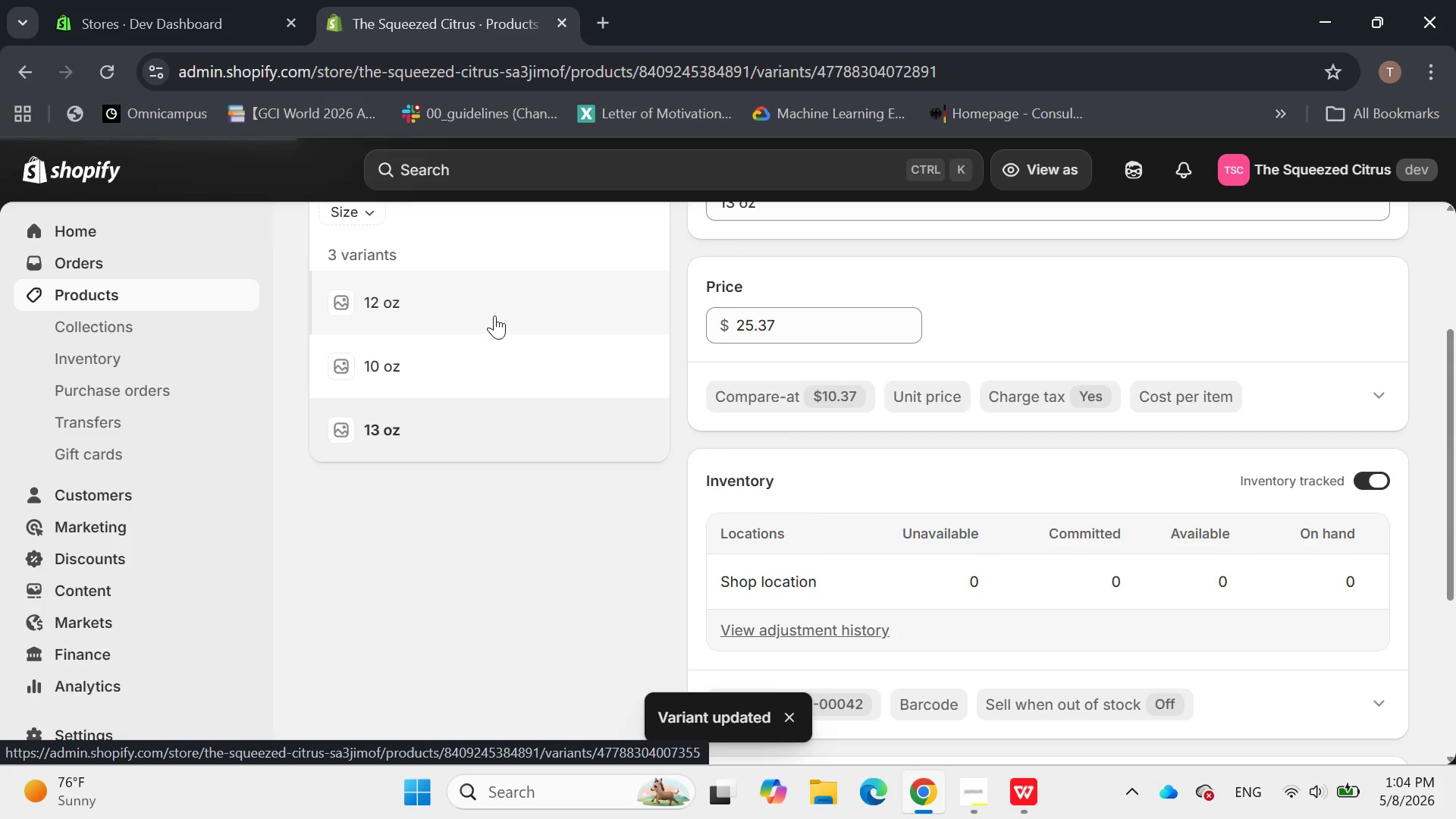 
left_click([403, 225])
 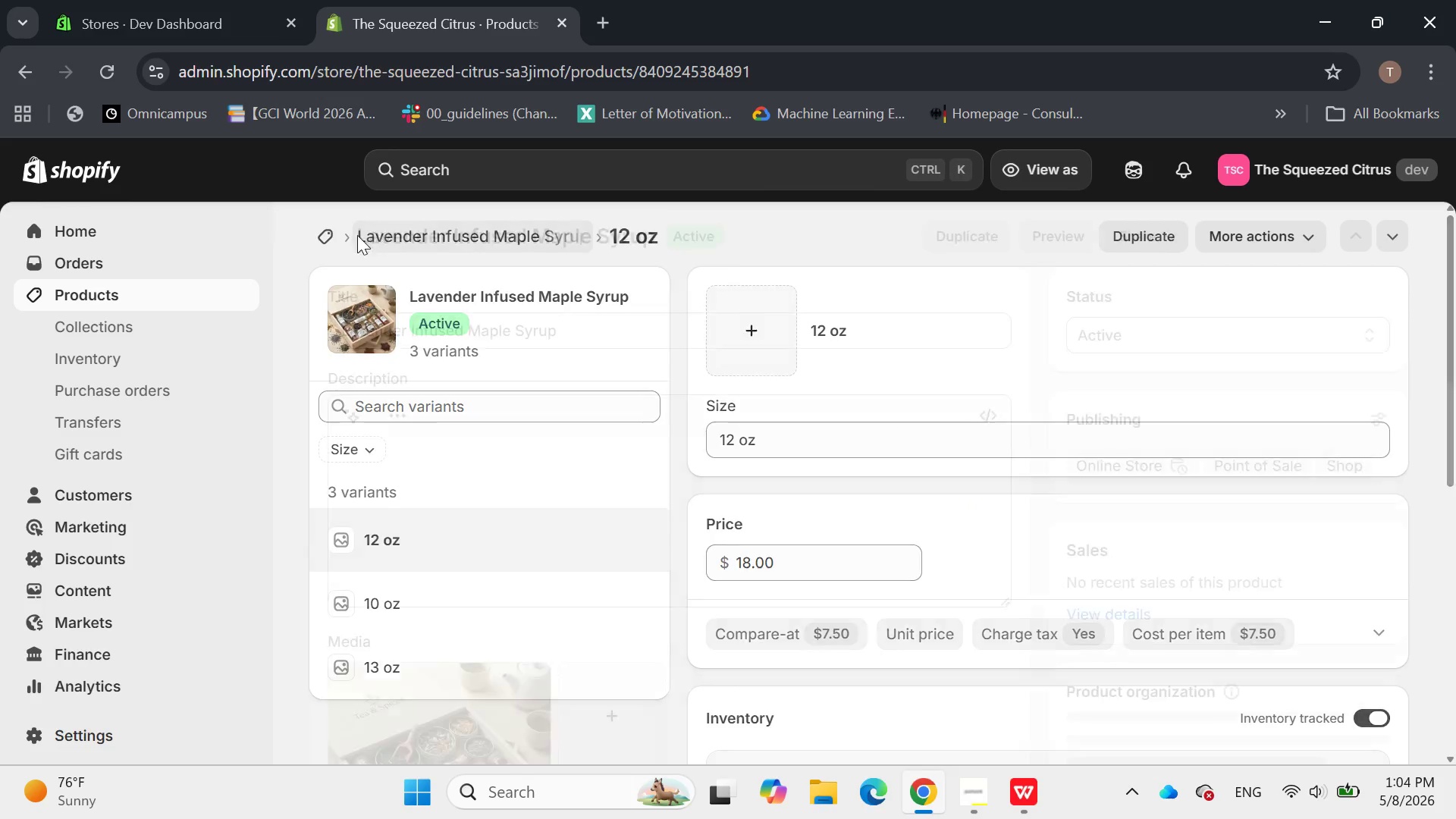 
left_click([321, 242])
 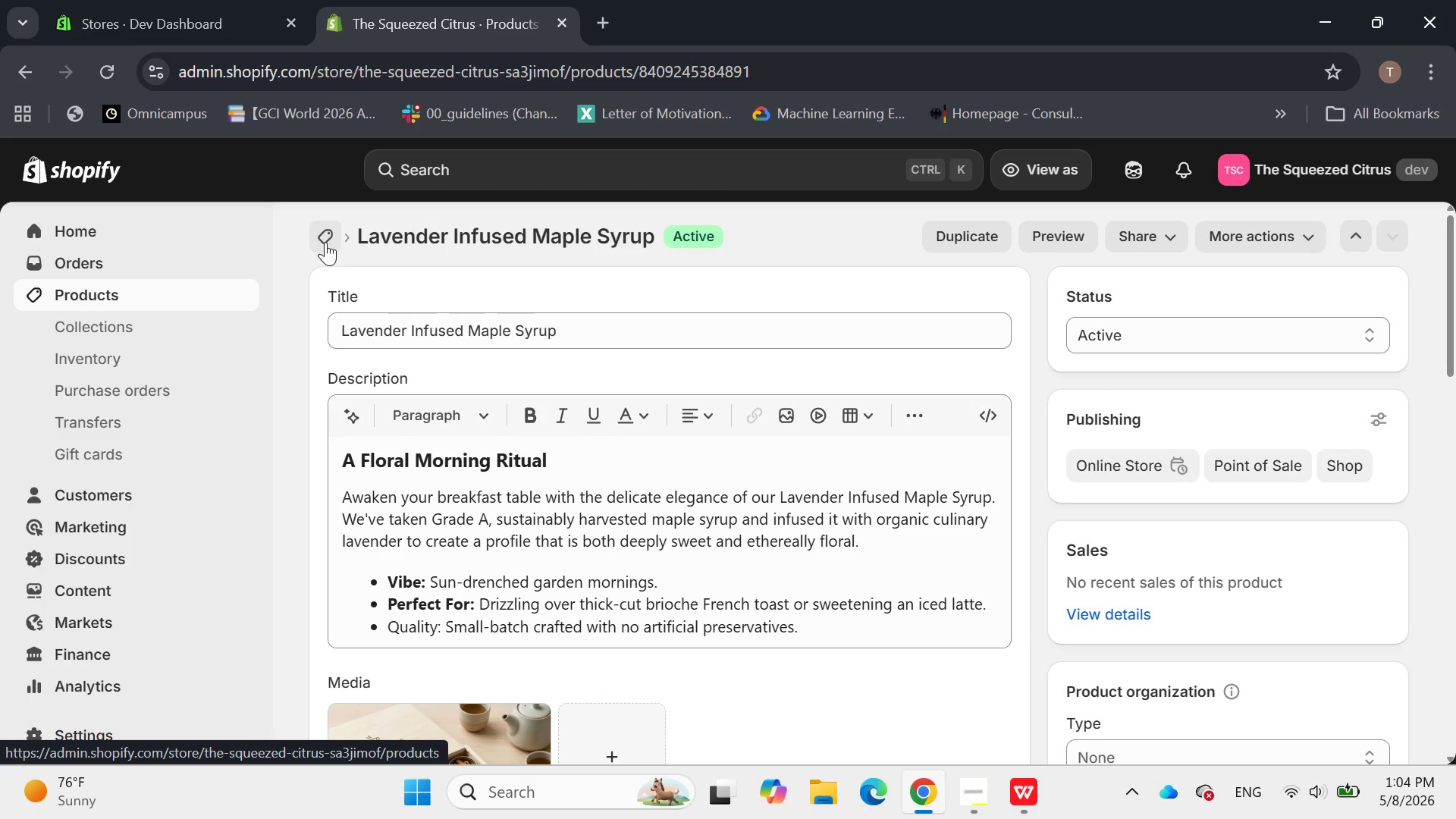 
wait(6.0)
 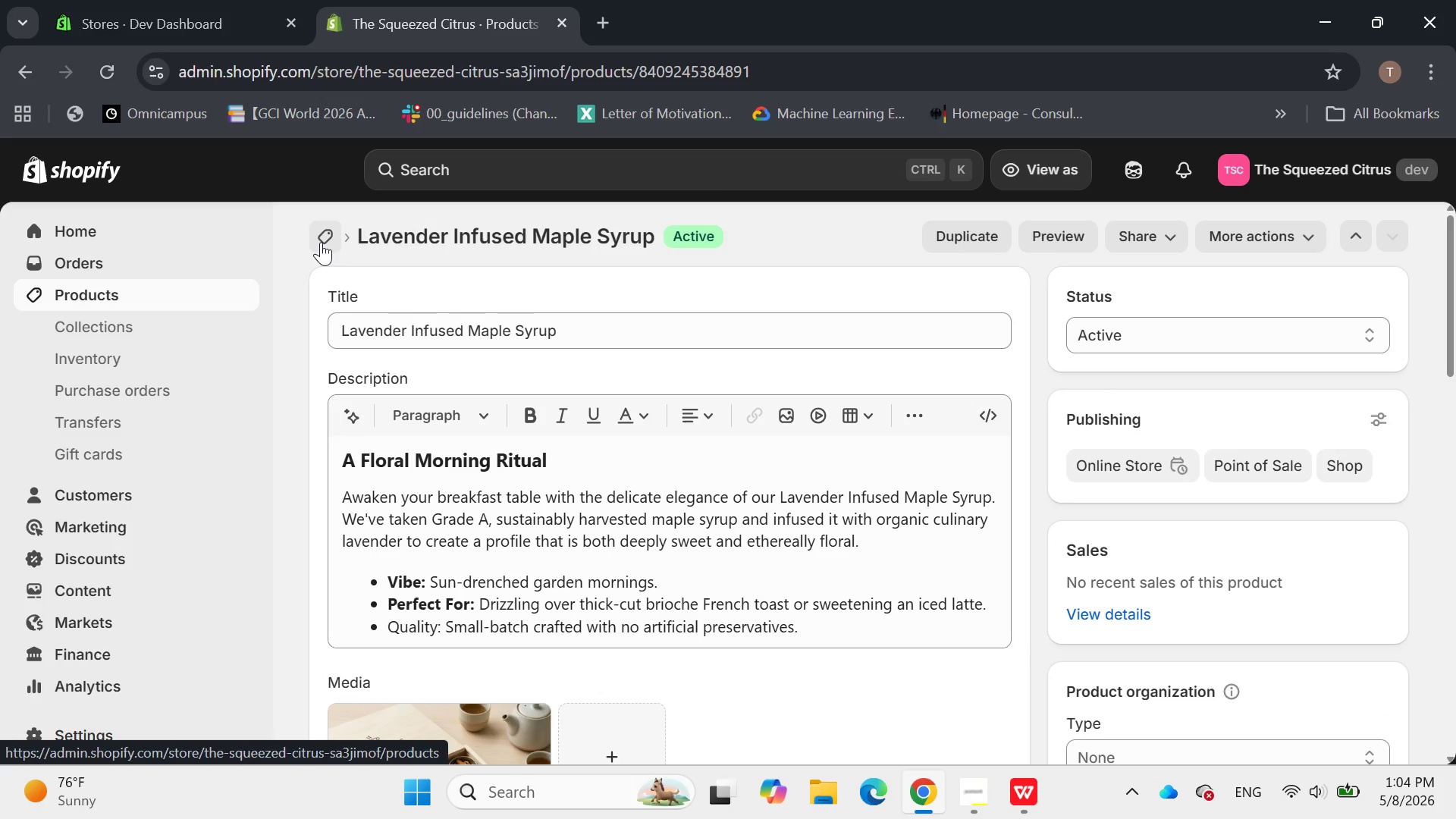 
left_click([1350, 230])
 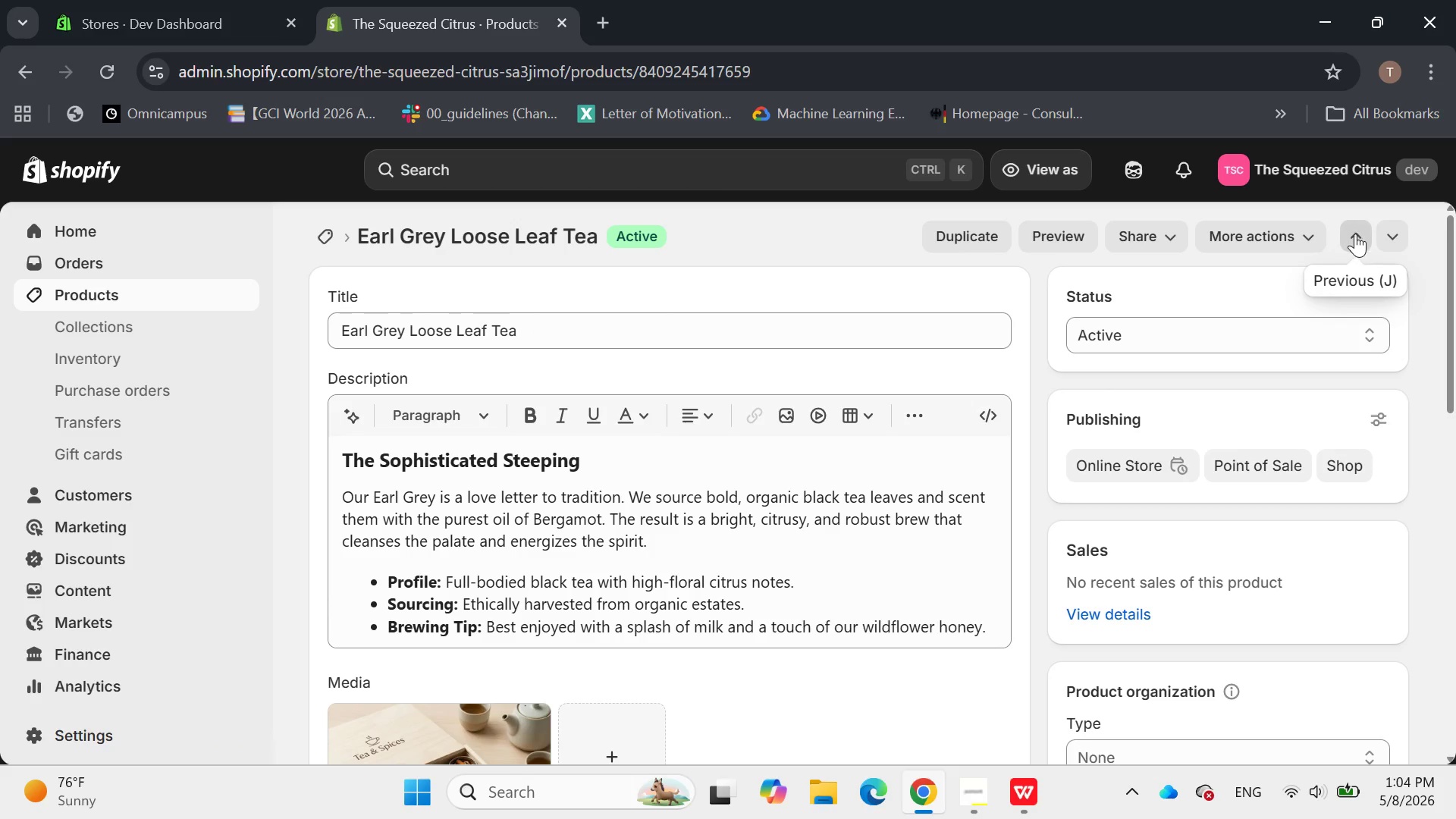 
left_click([1357, 234])
 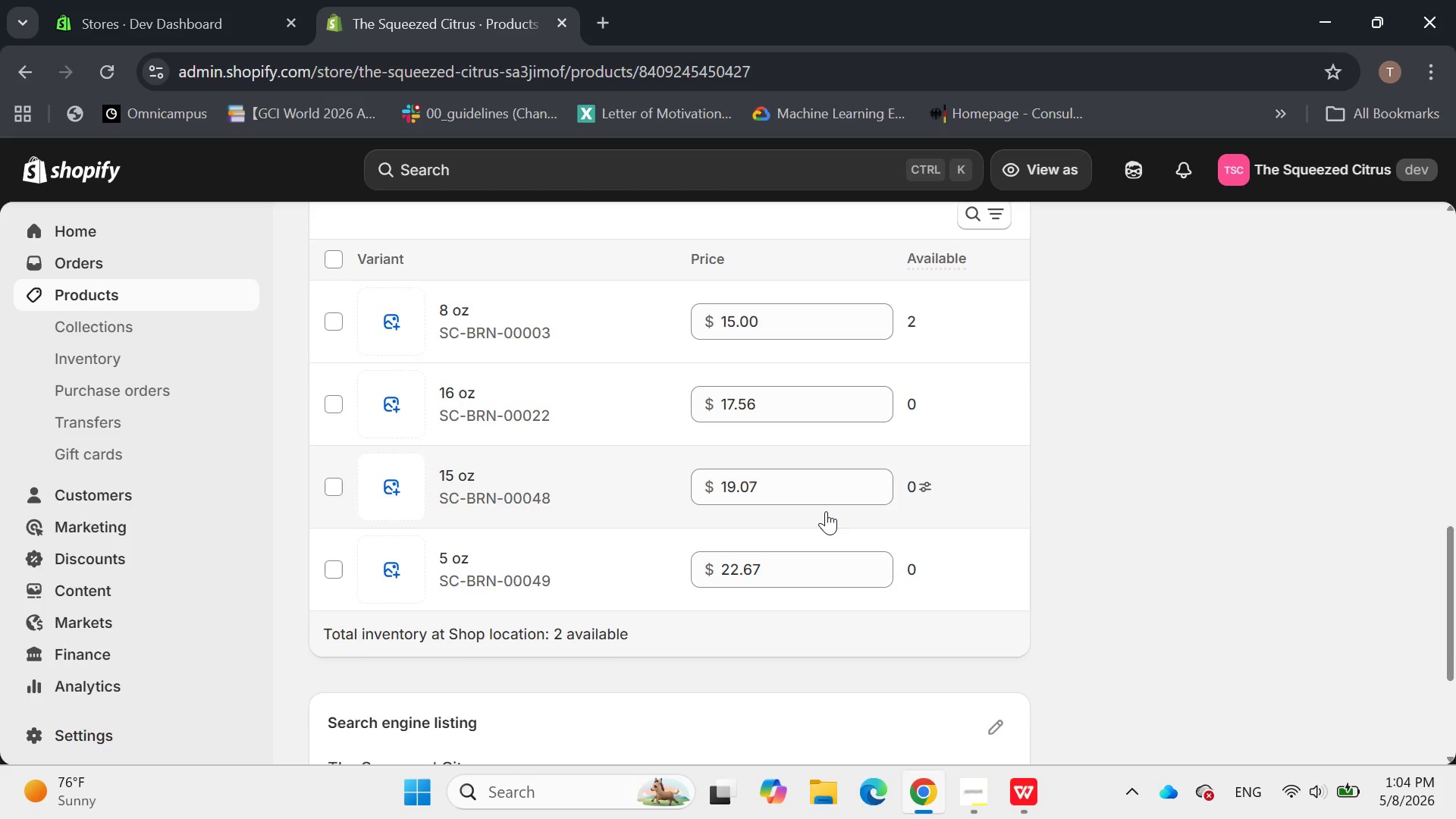 
wait(6.02)
 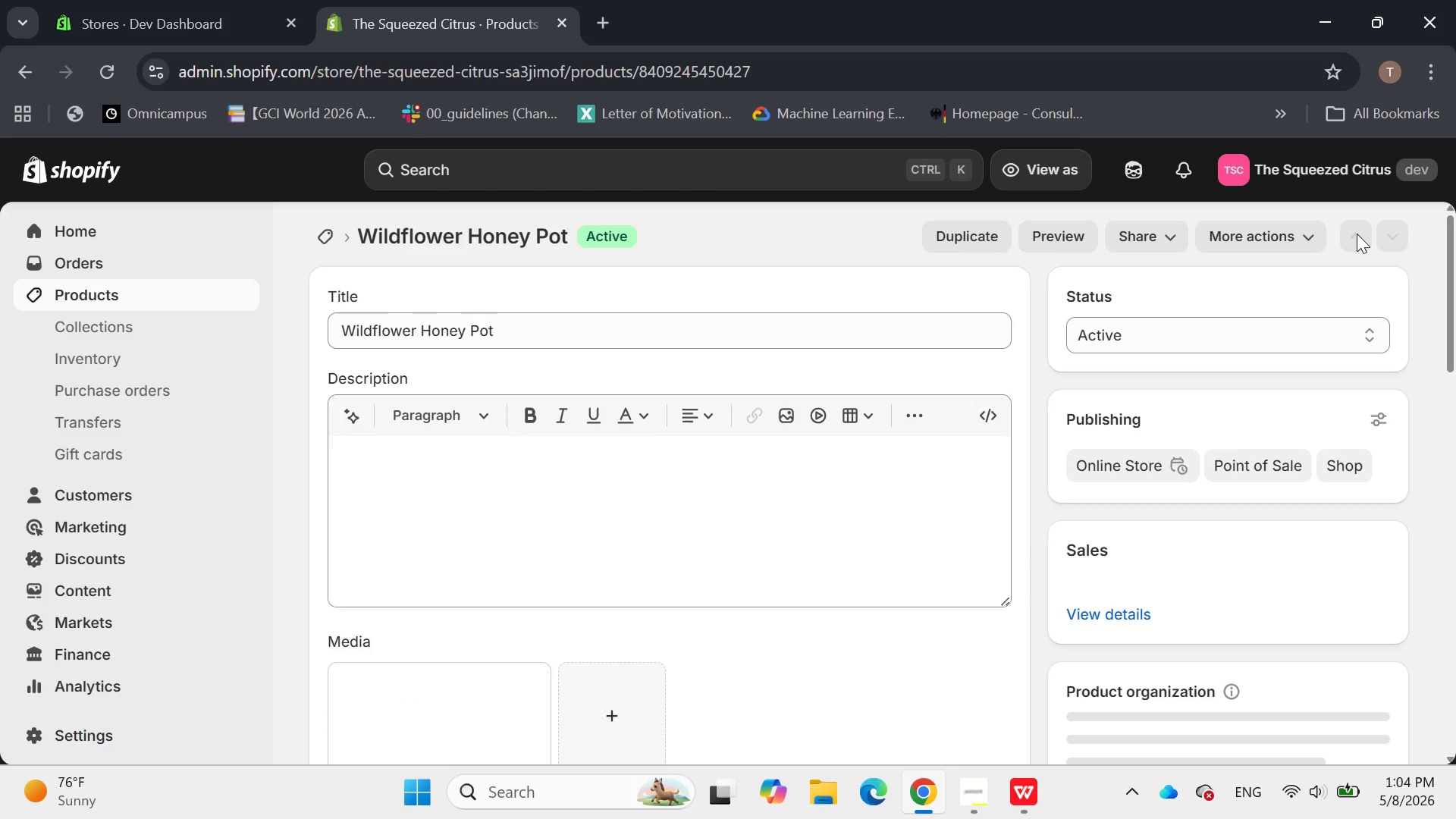 
left_click([452, 431])
 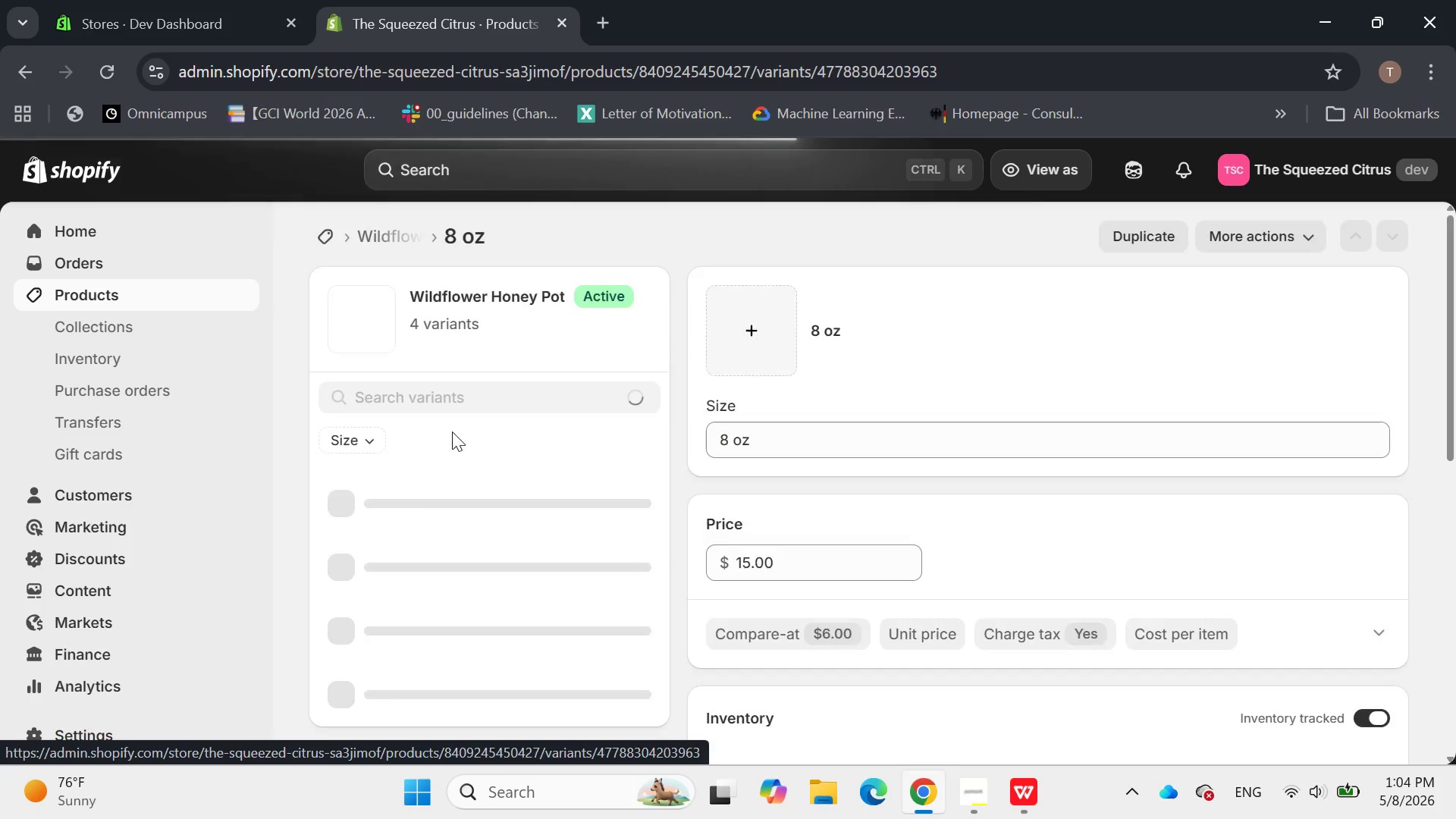 
mouse_move([947, 479])
 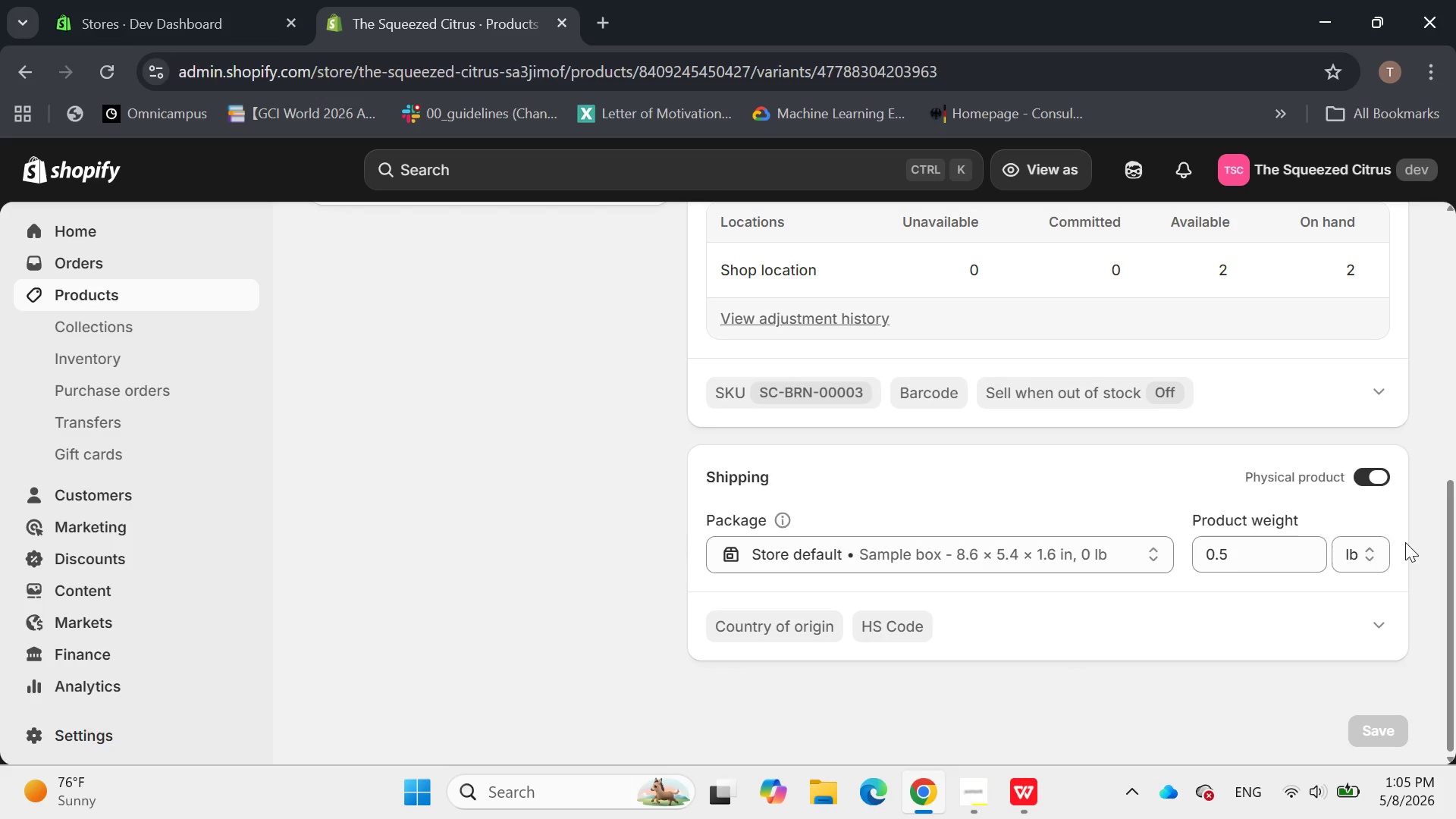 
left_click([1372, 557])
 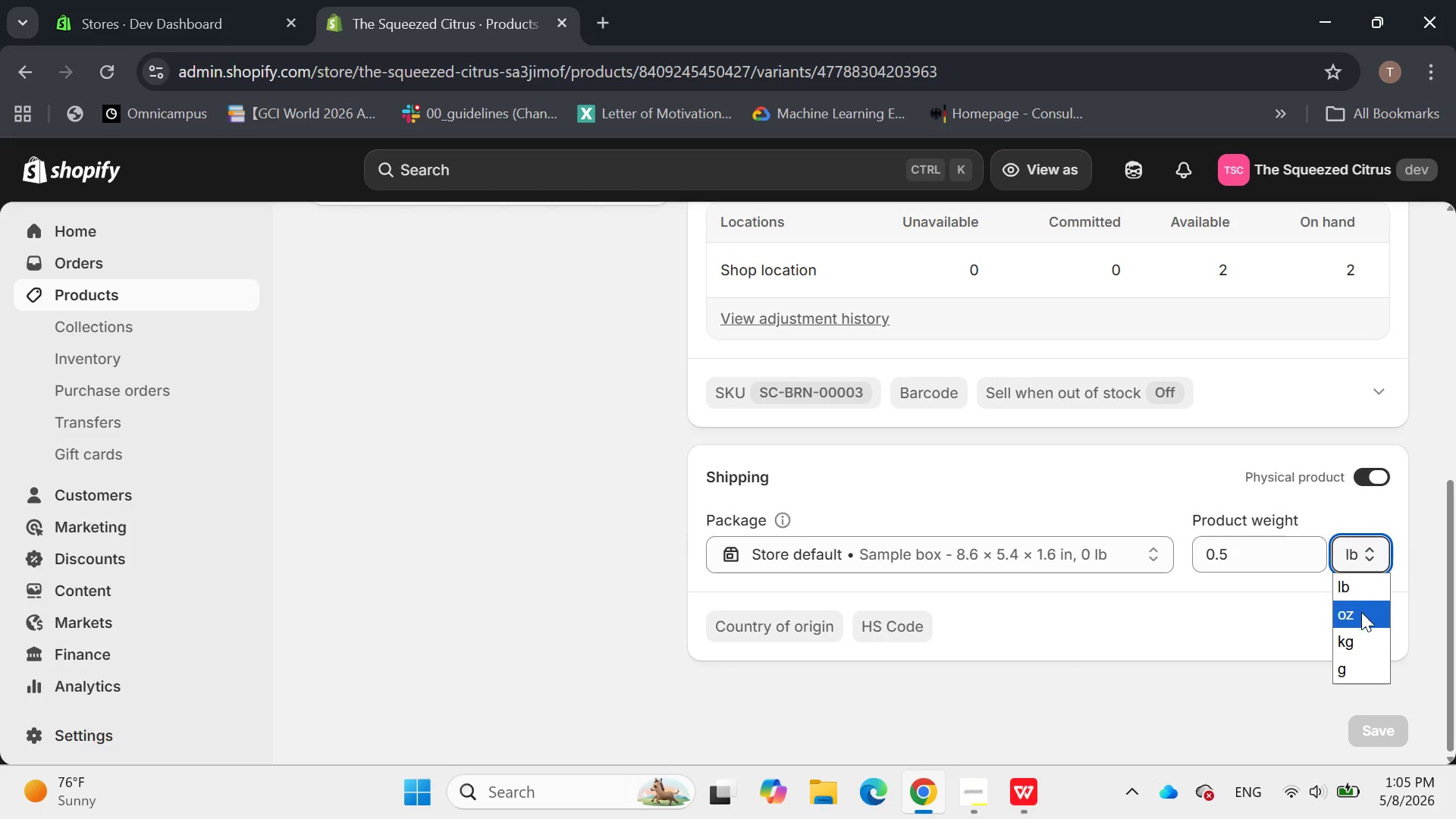 
left_click([1361, 612])
 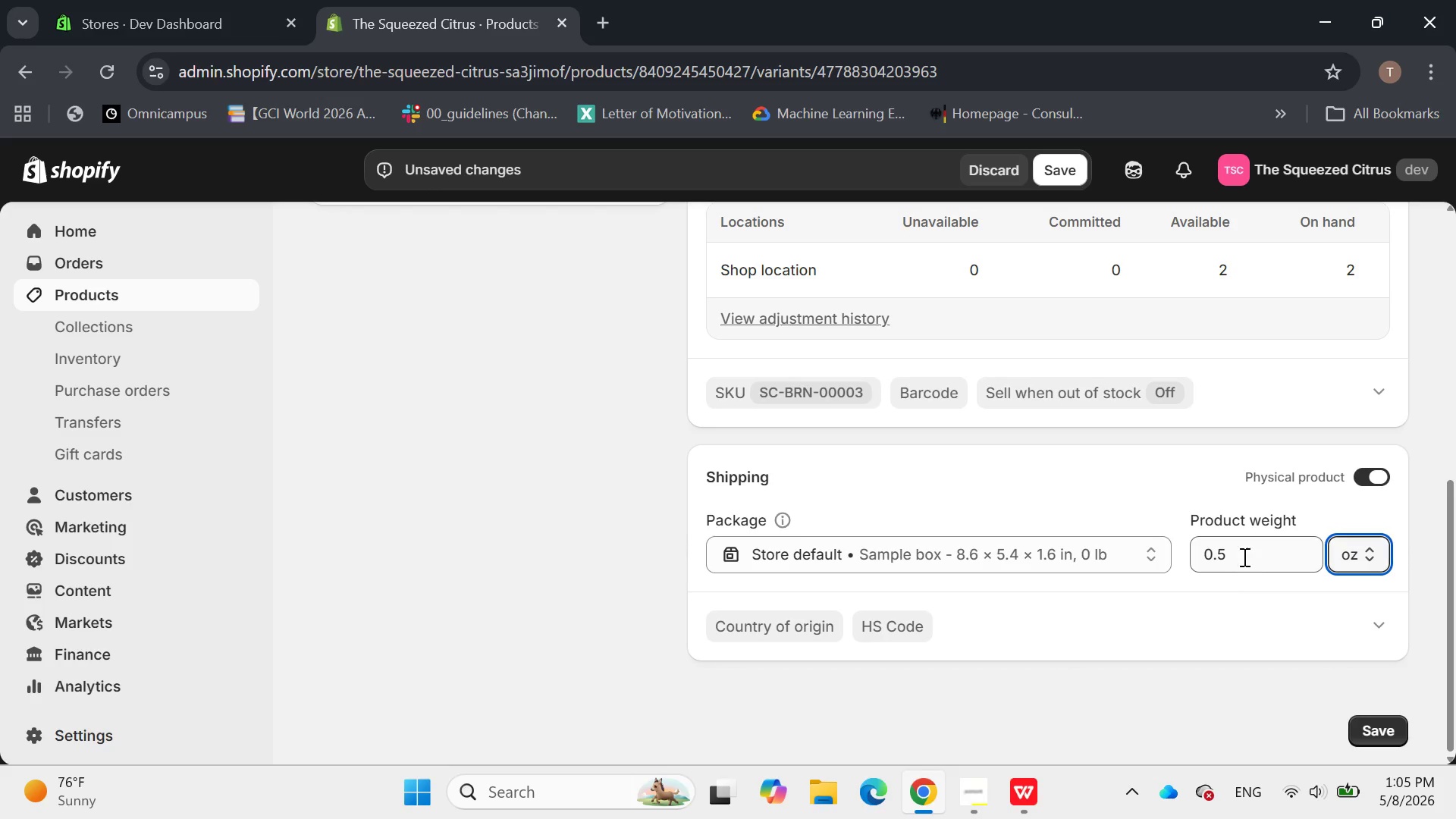 
left_click_drag(start_coordinate=[1240, 550], to_coordinate=[1129, 570])
 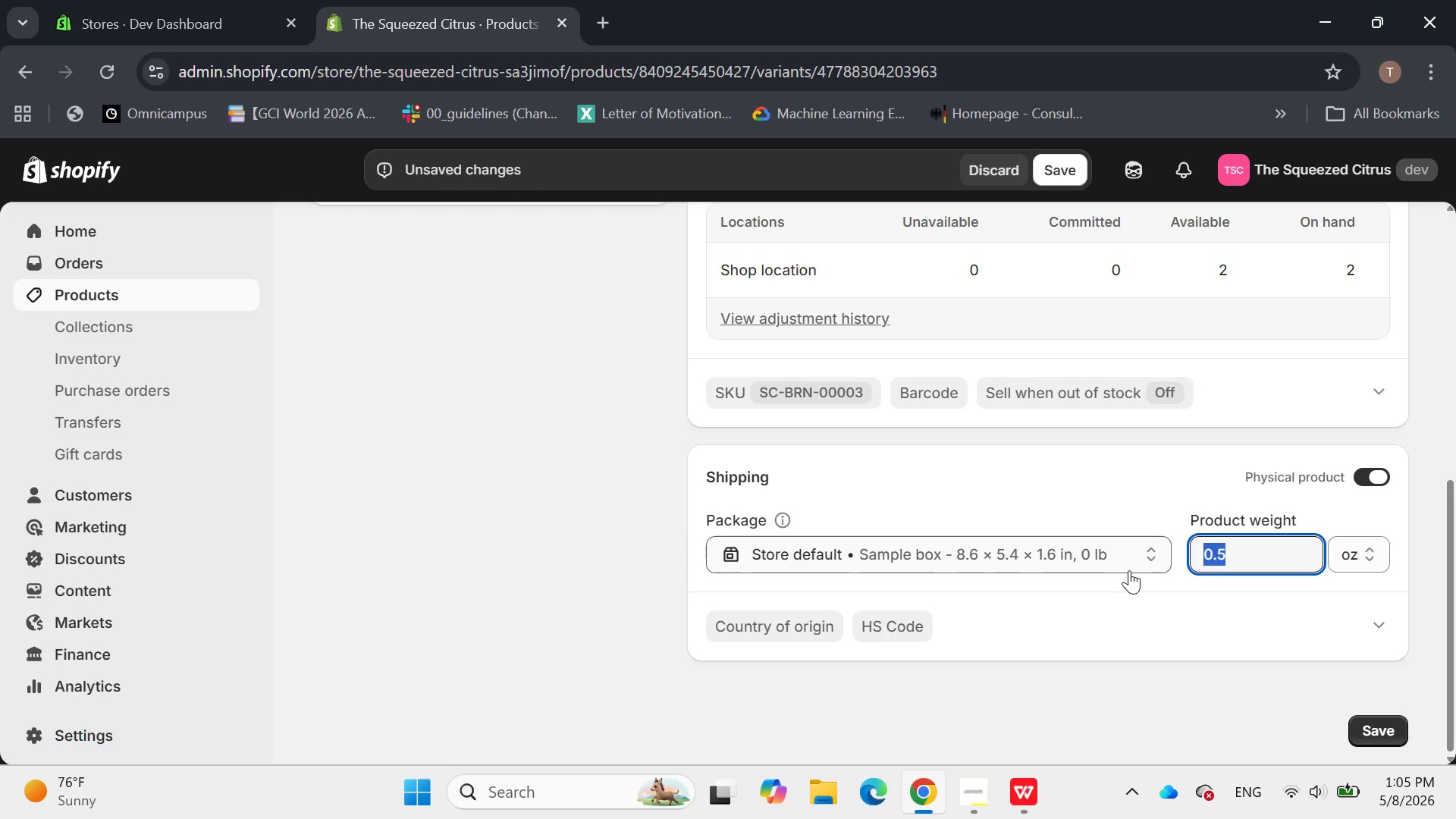 
key(8)
 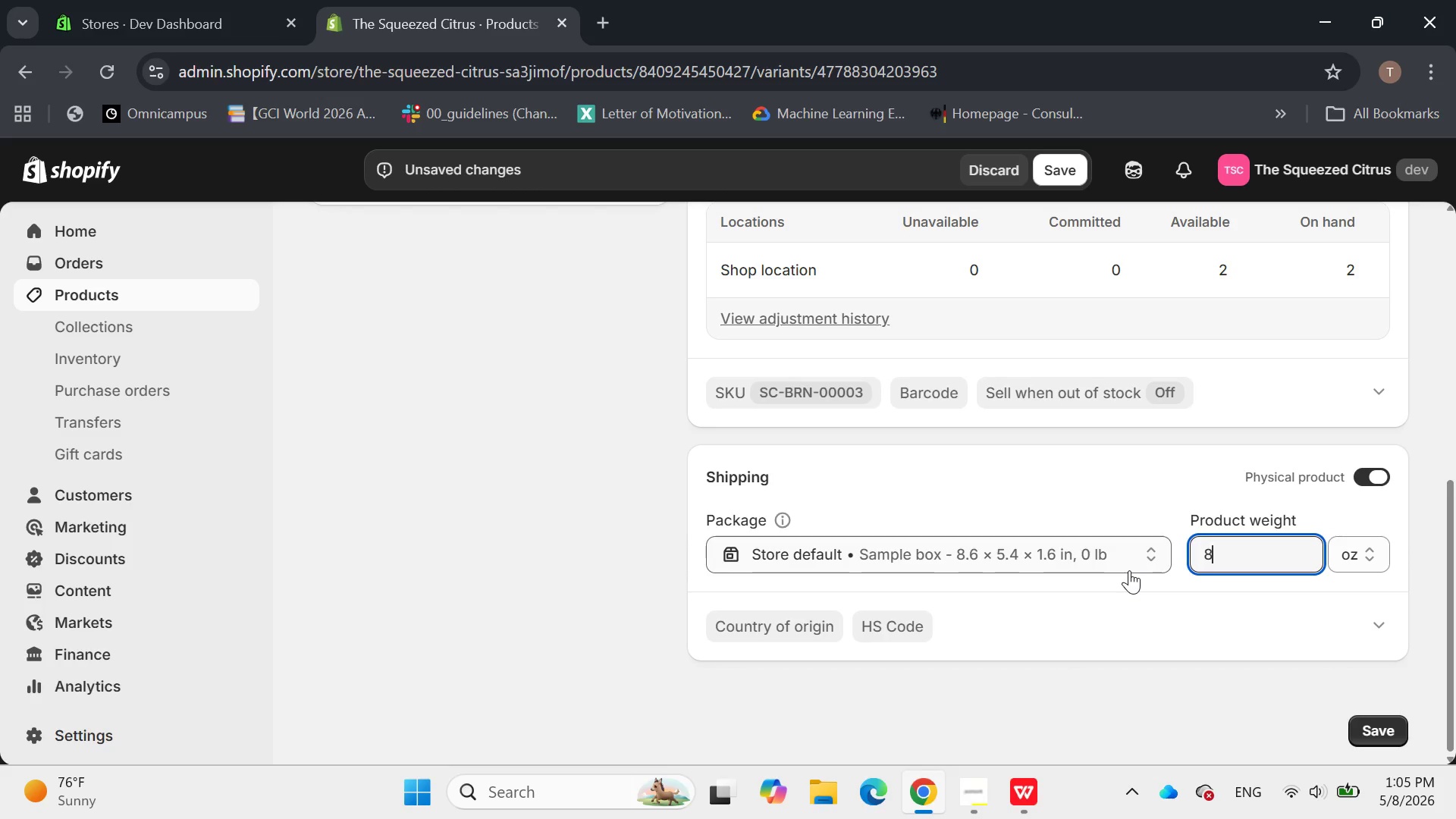 
key(Enter)
 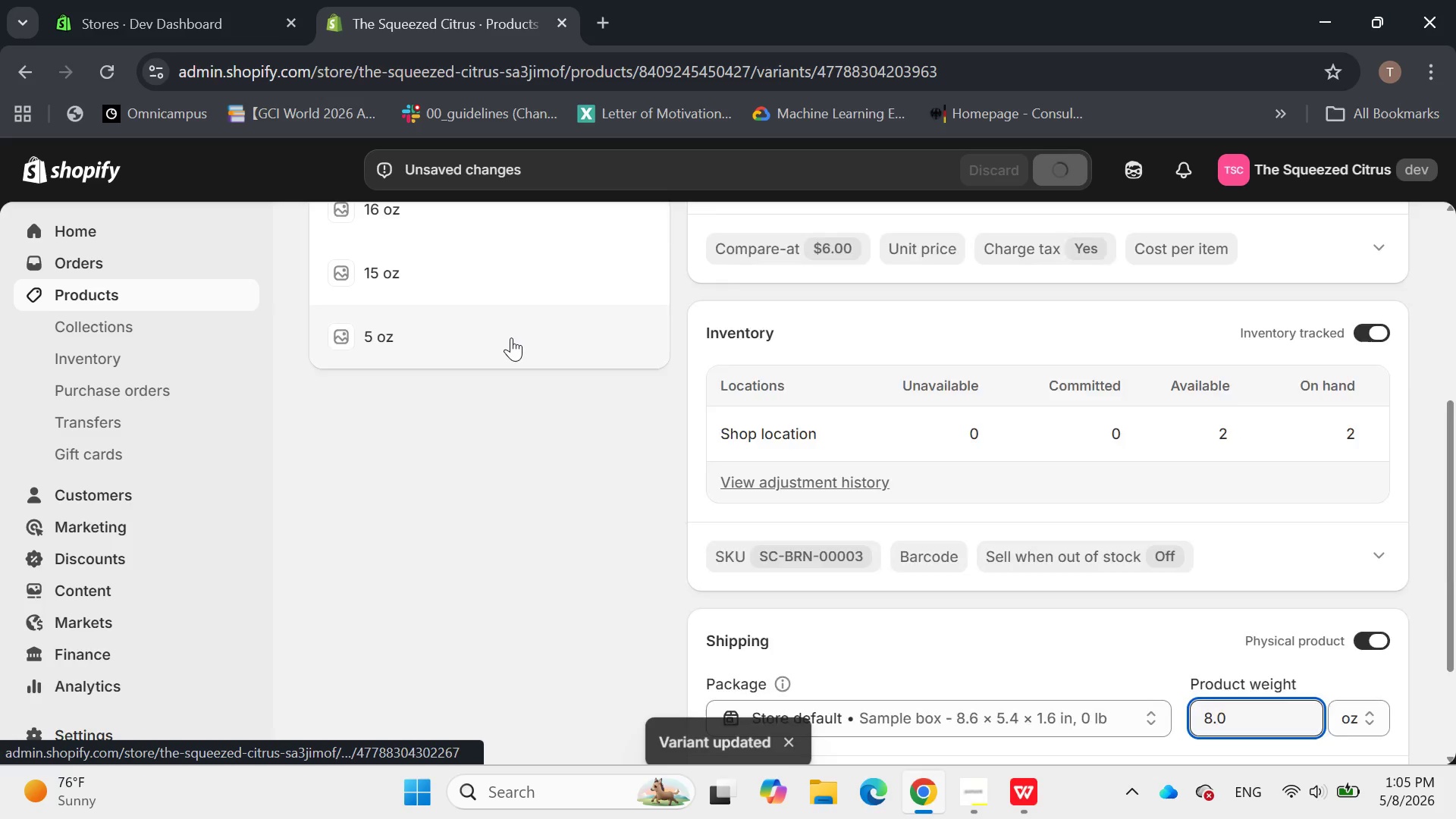 
left_click([432, 315])
 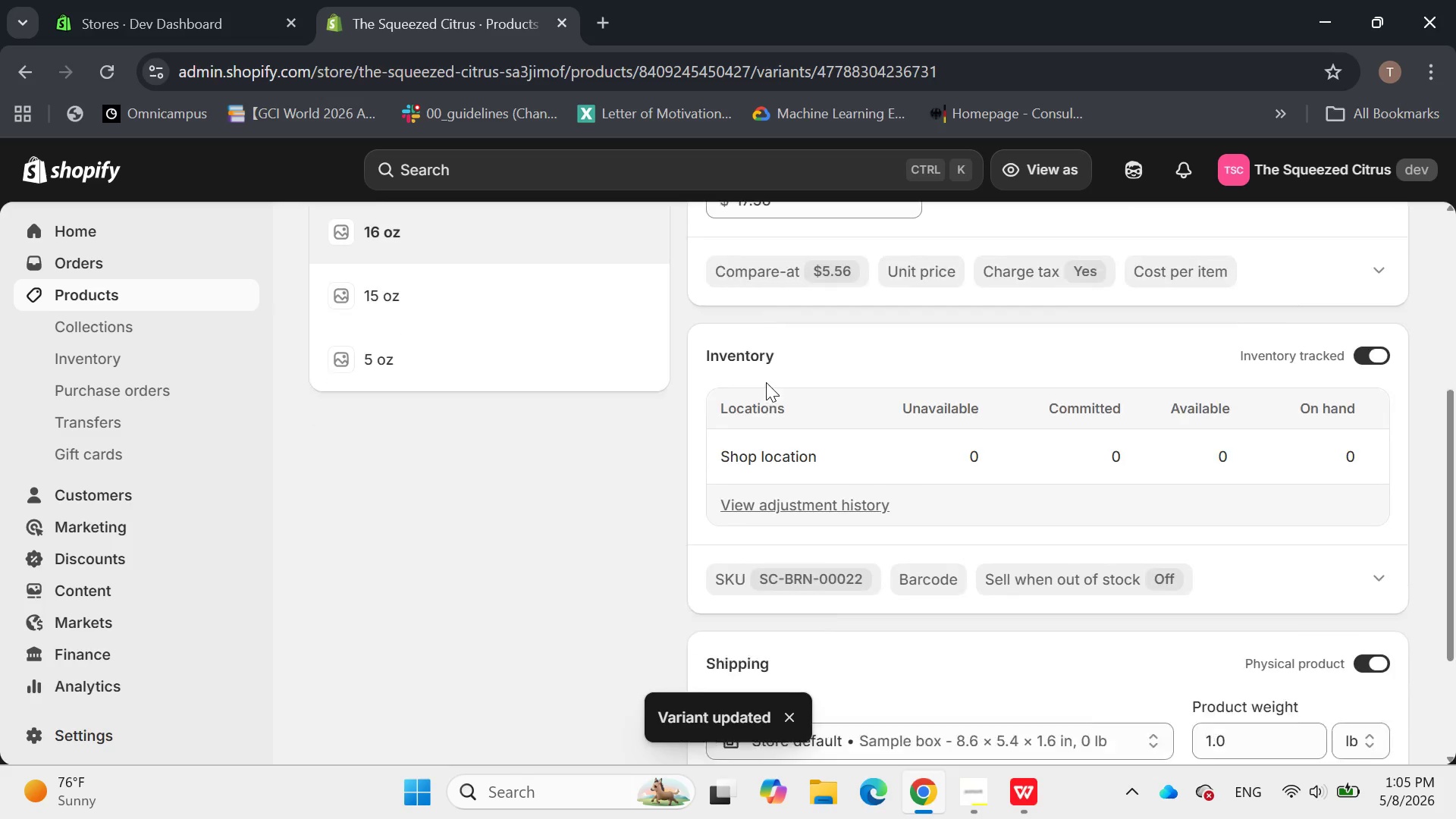 
wait(5.33)
 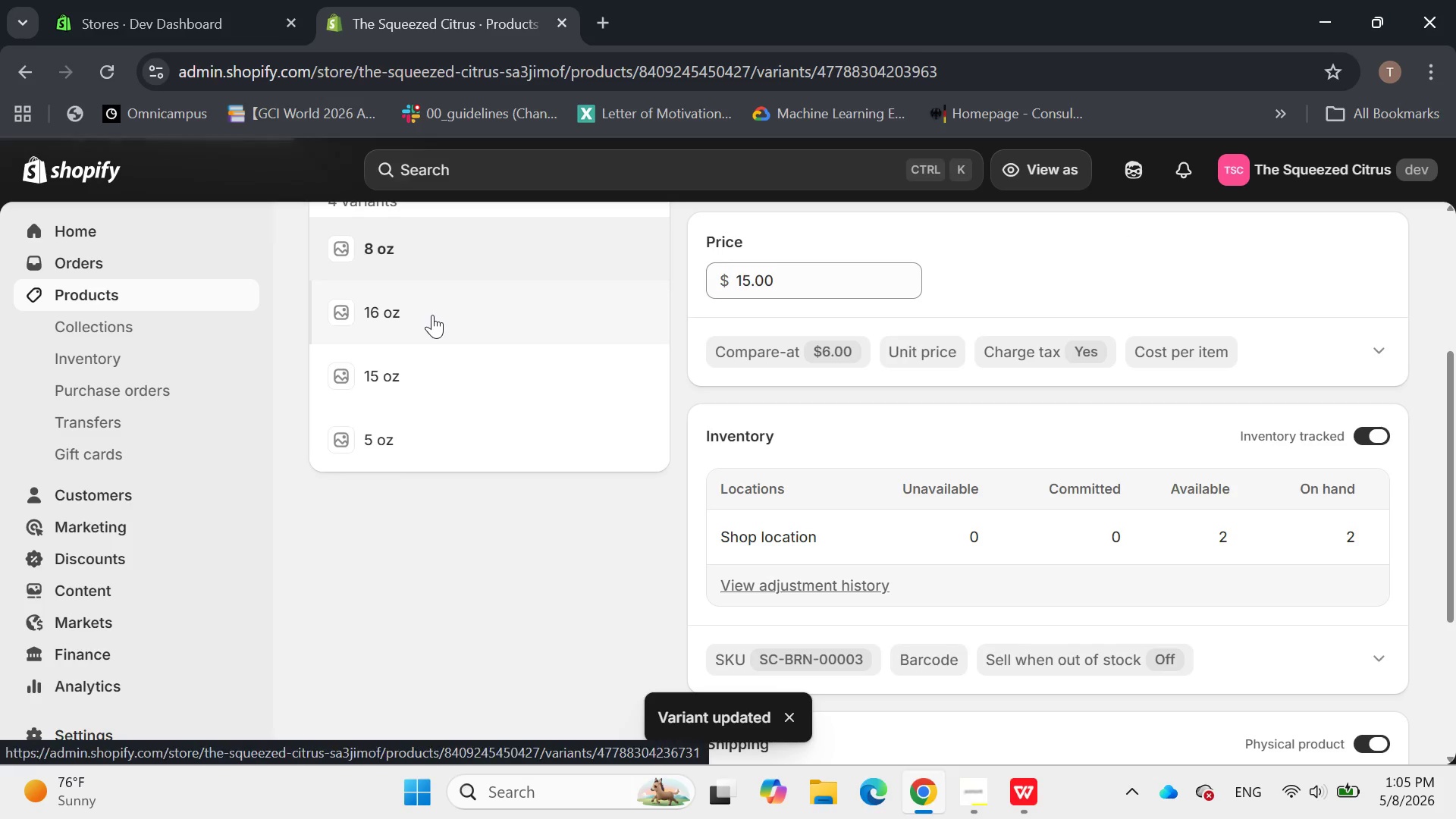 
left_click_drag(start_coordinate=[1263, 557], to_coordinate=[1080, 563])
 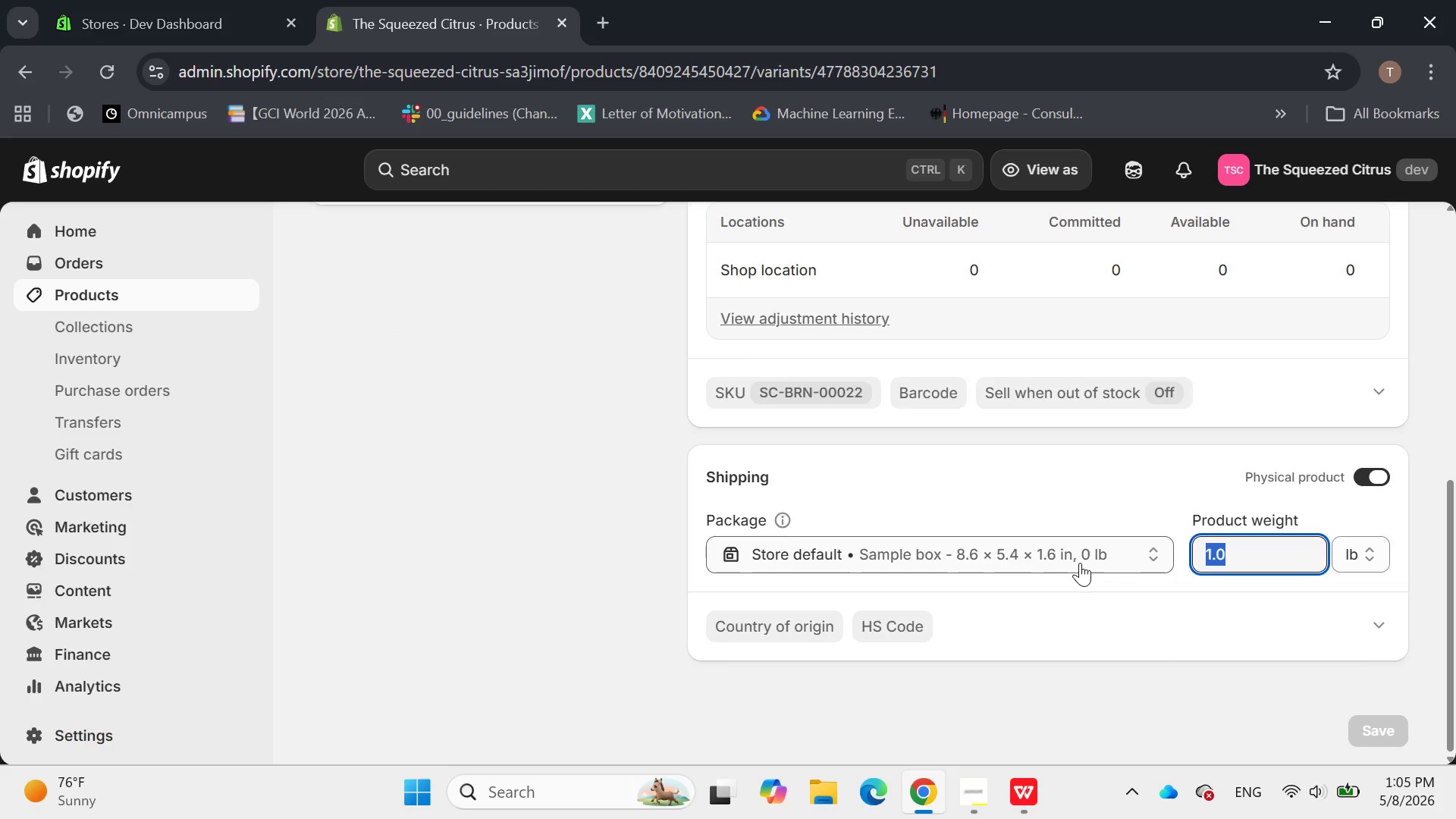 
type(16)
 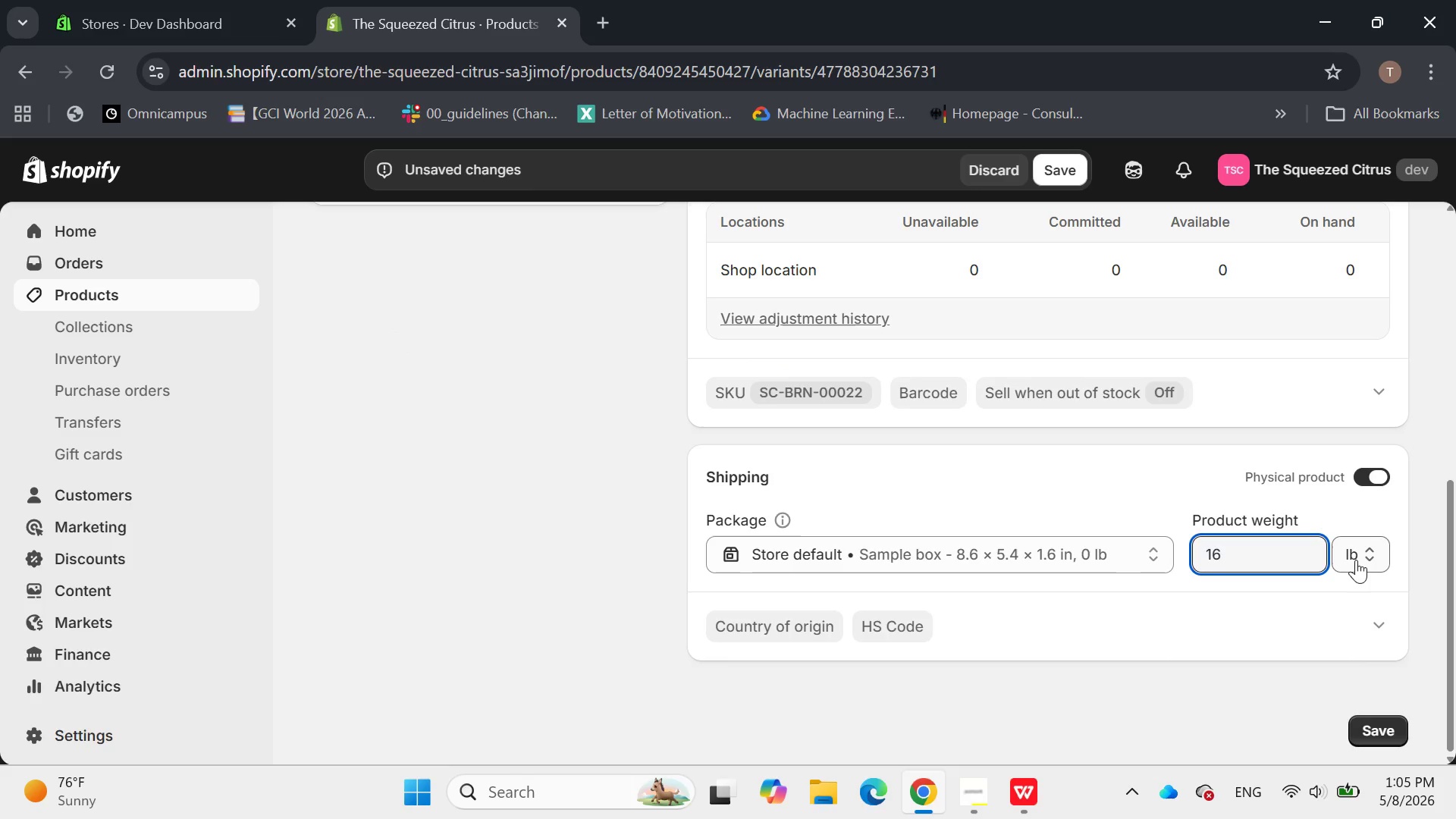 
left_click([1362, 558])
 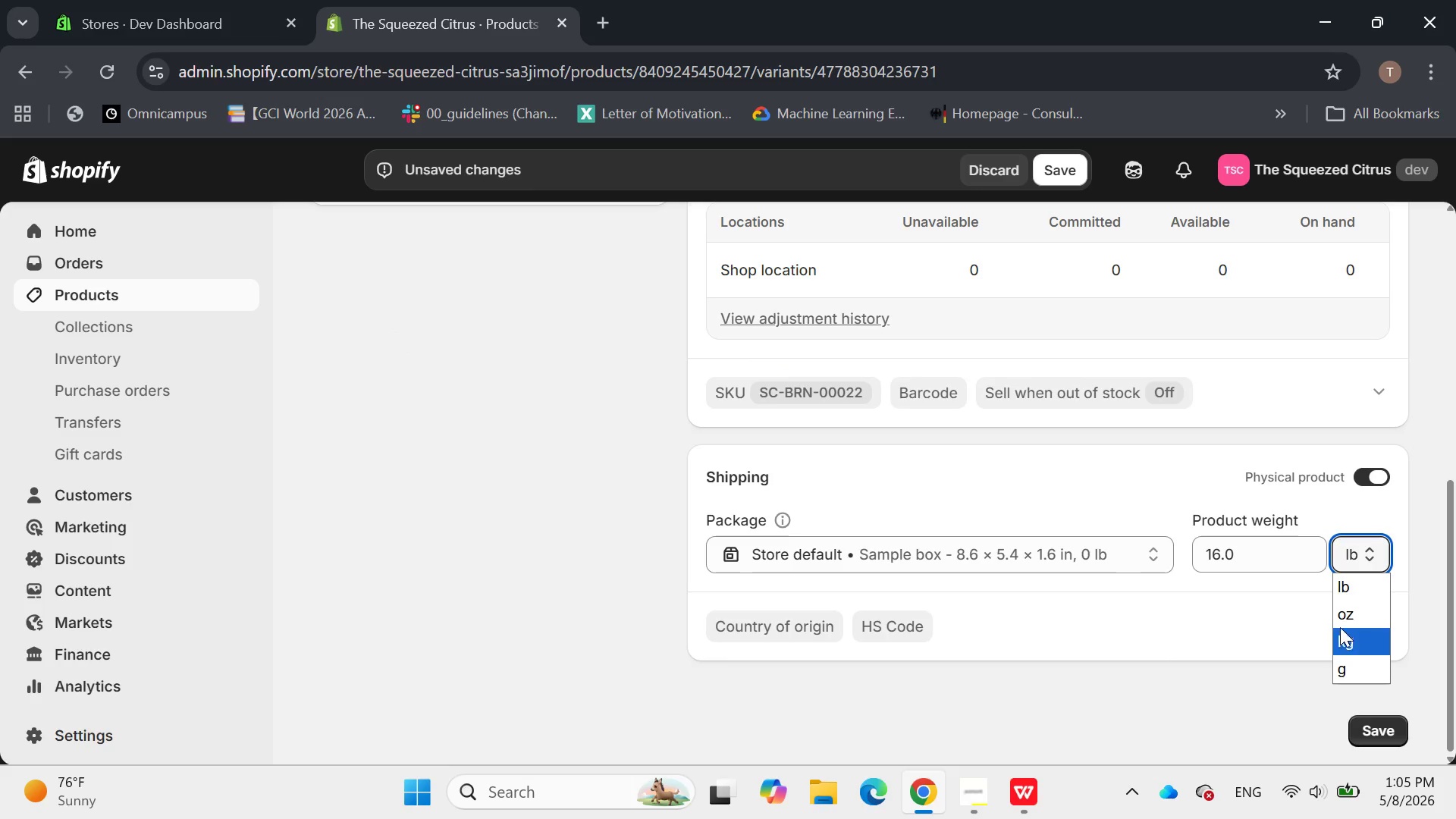 
left_click([1342, 618])
 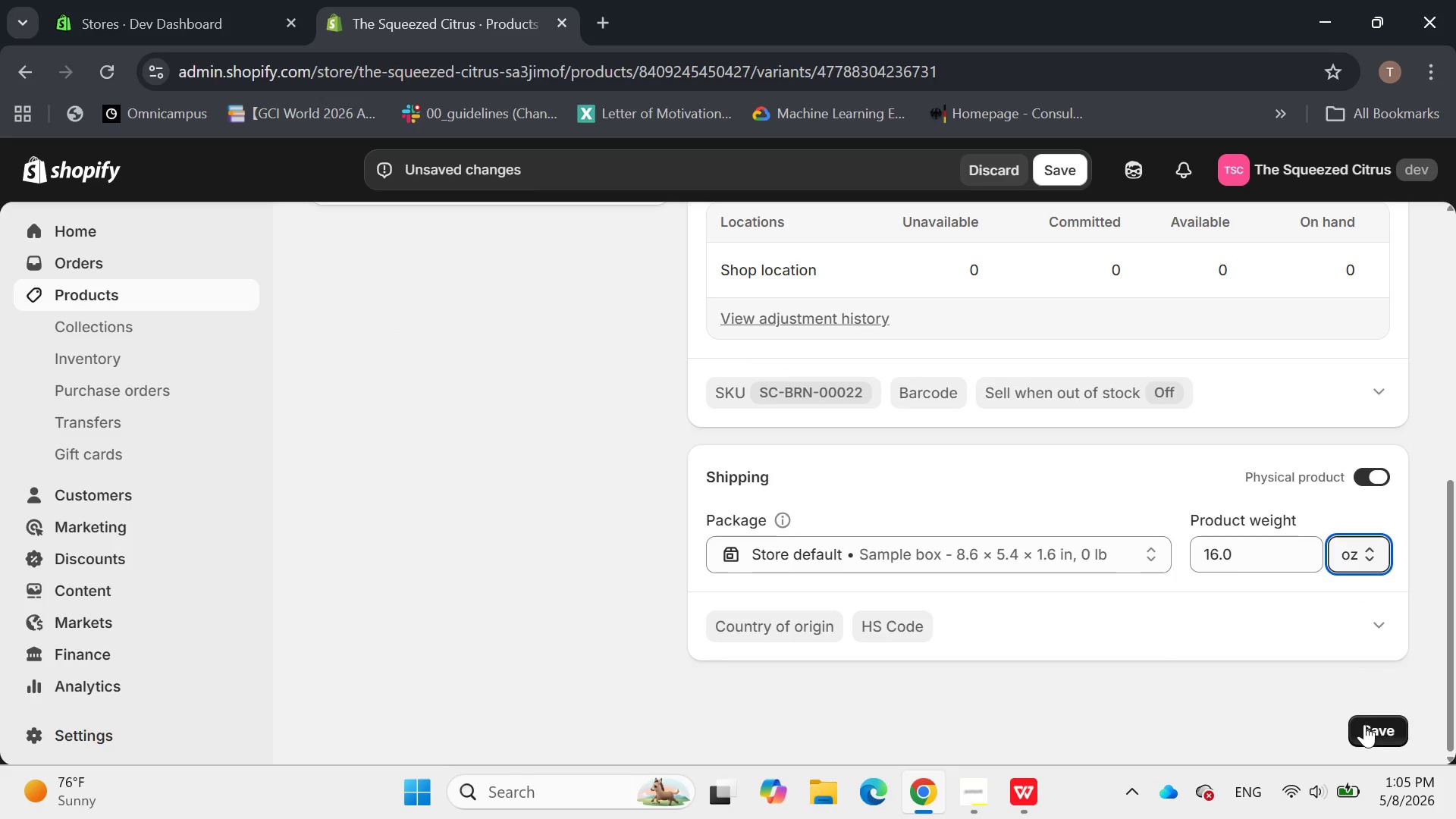 
left_click([1364, 724])
 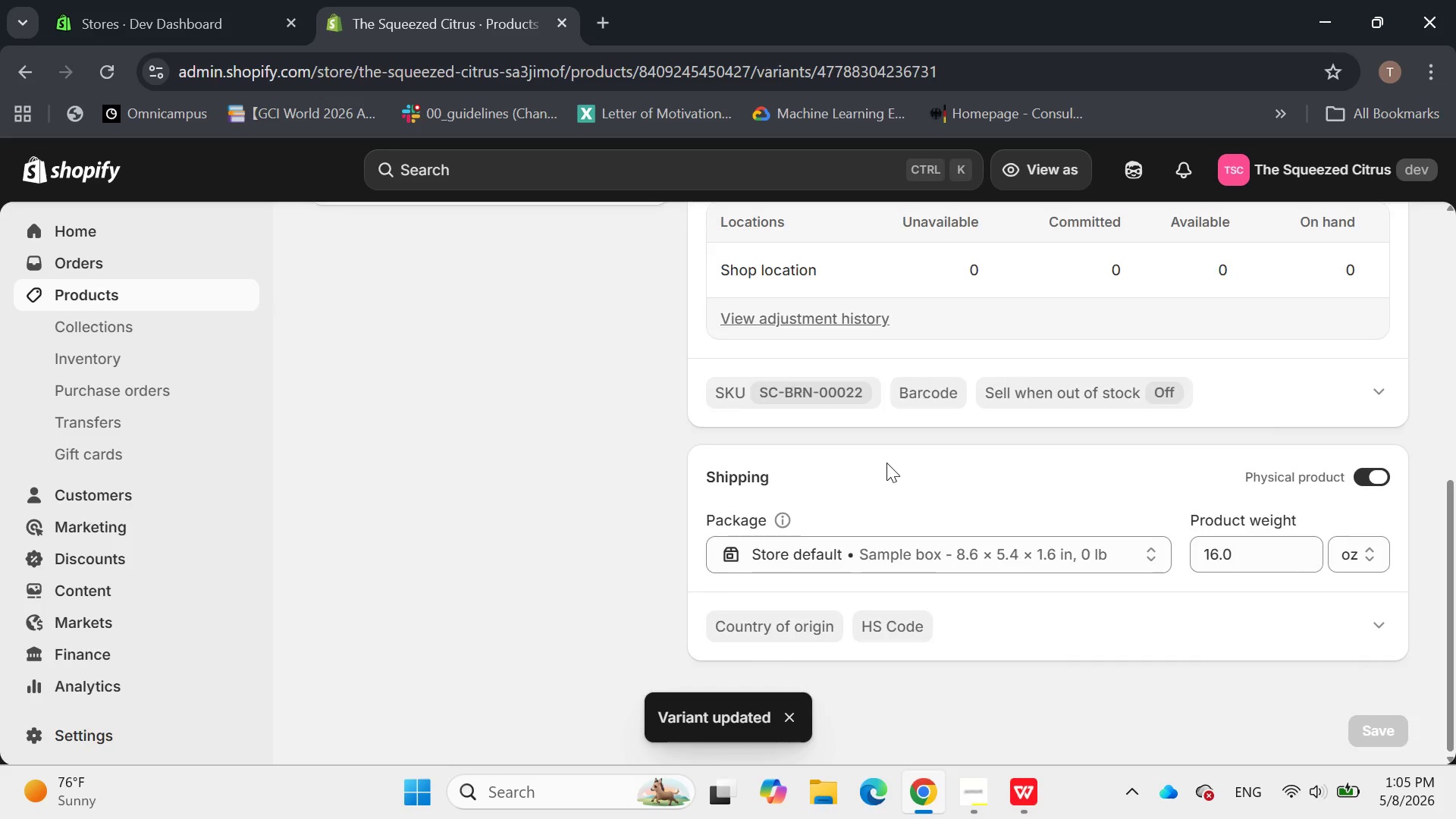 
left_click([425, 594])
 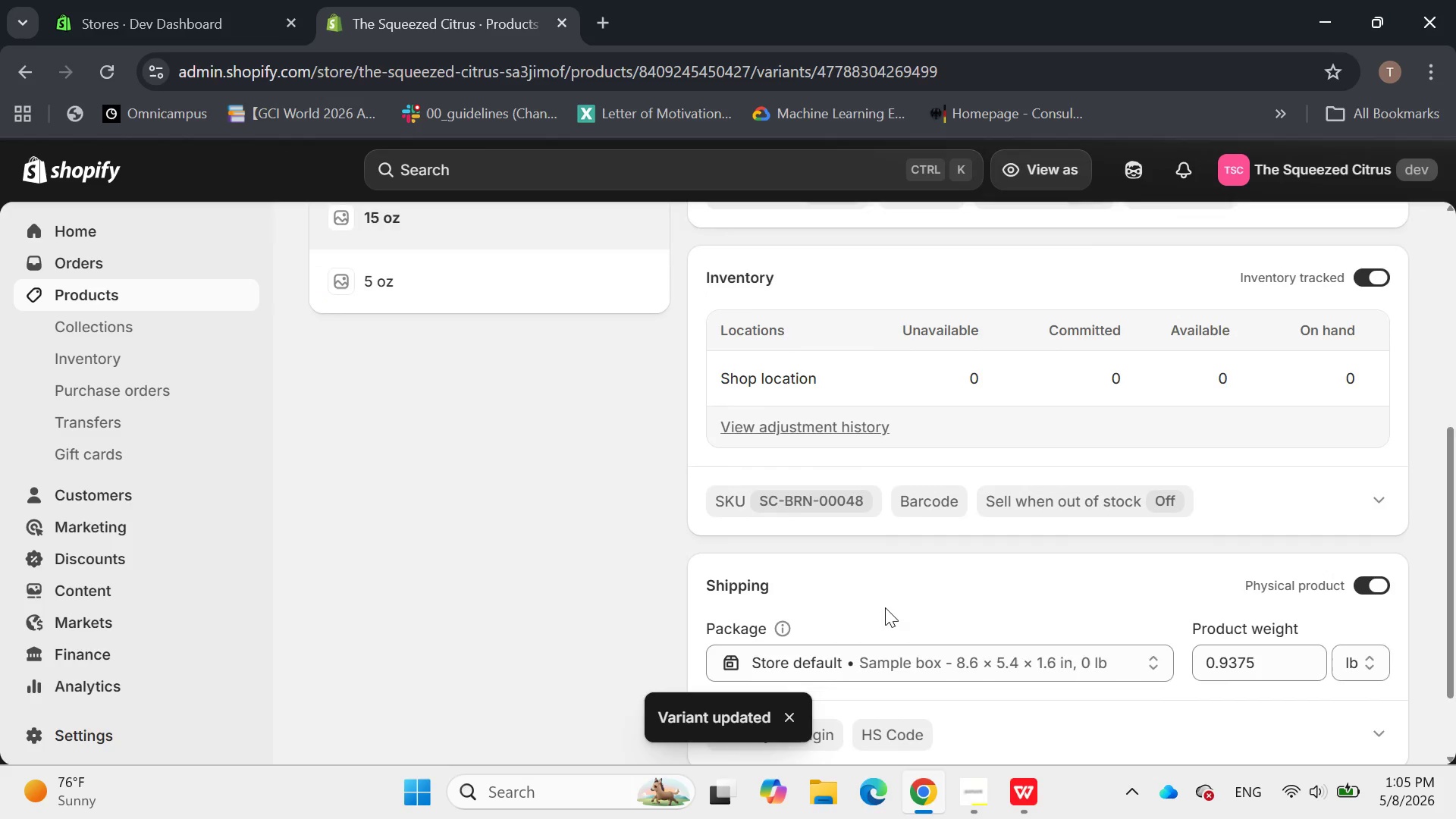 
left_click_drag(start_coordinate=[1273, 621], to_coordinate=[1141, 629])
 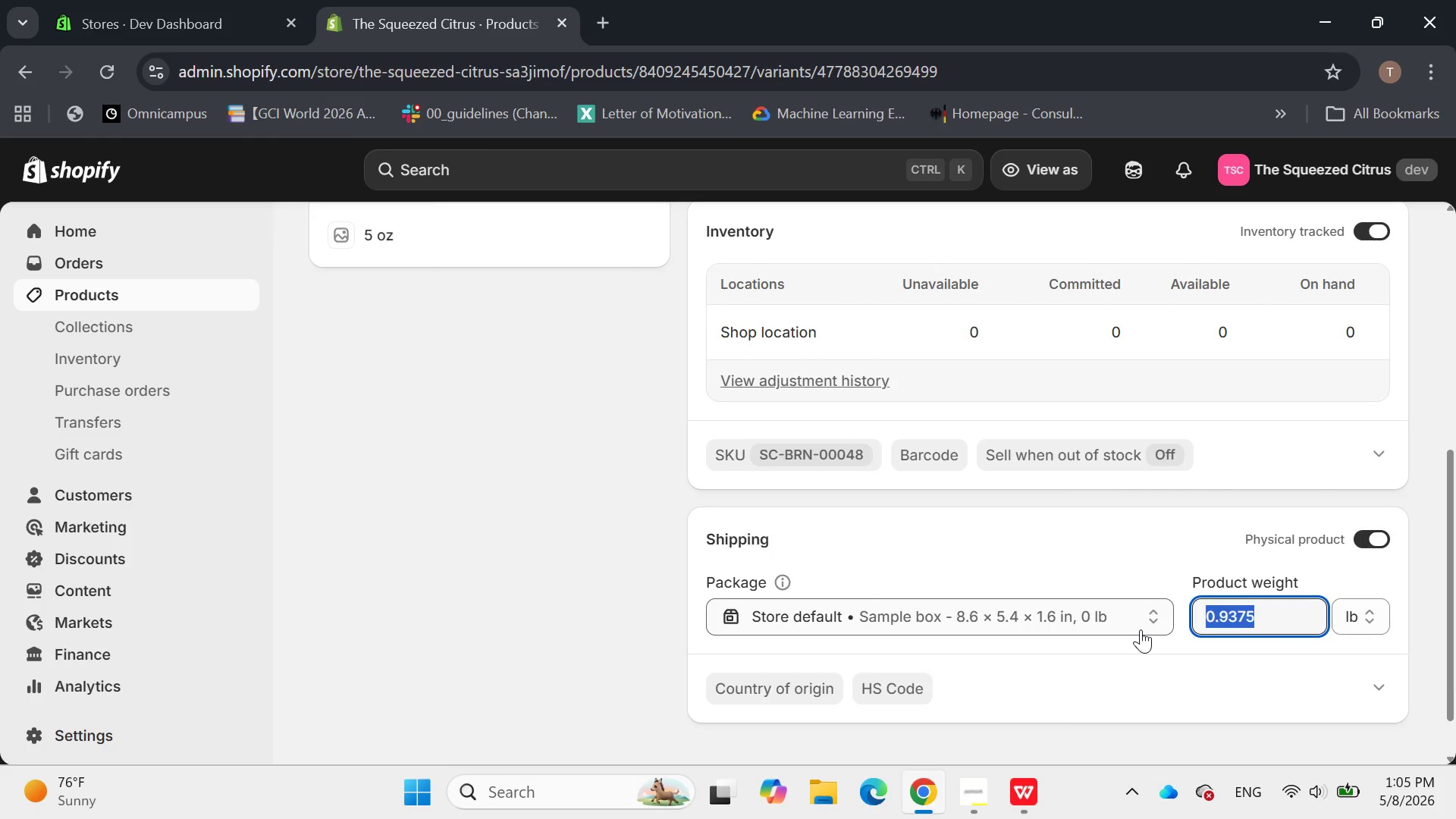 
type(15)
 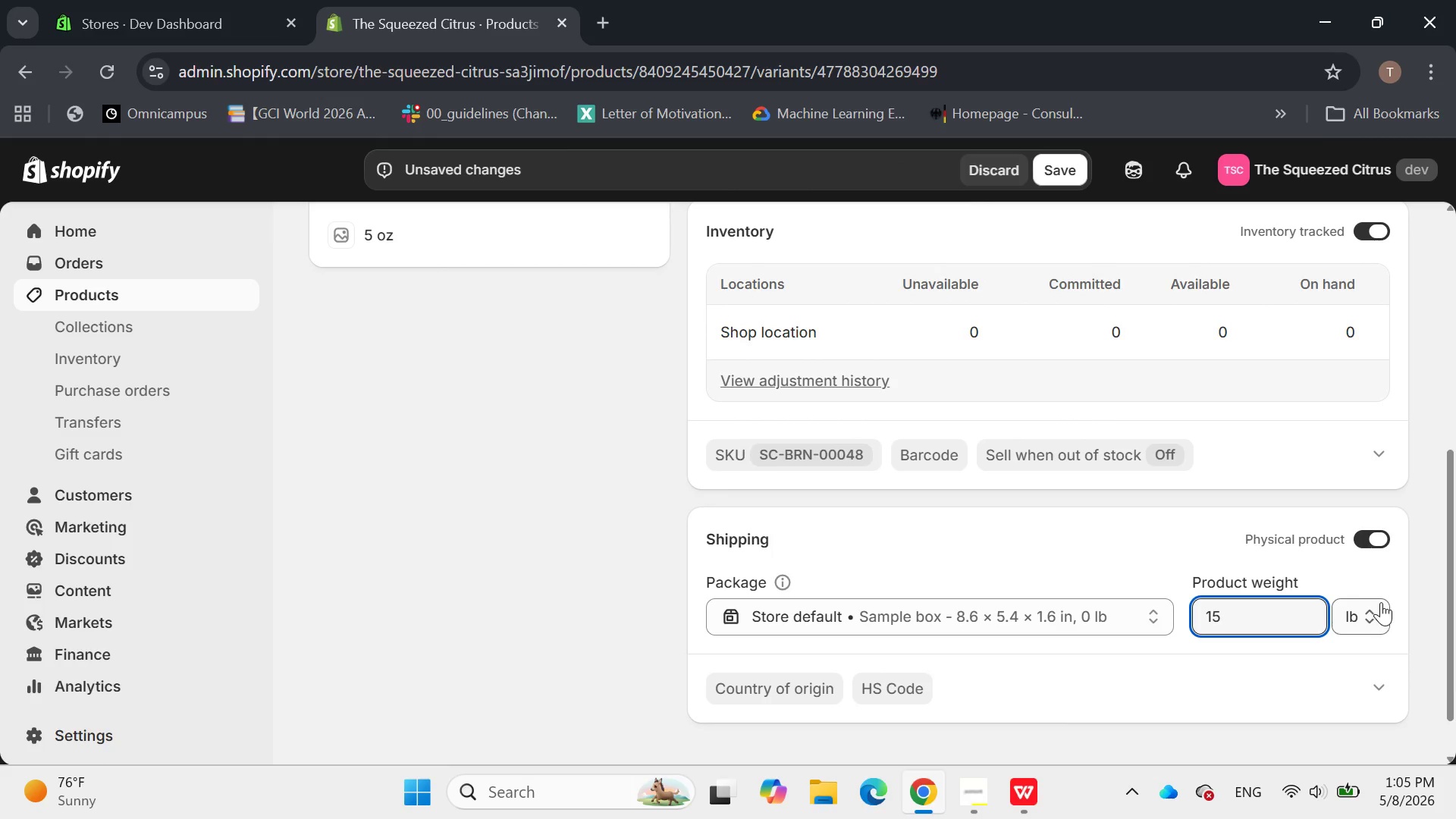 
left_click([1382, 607])
 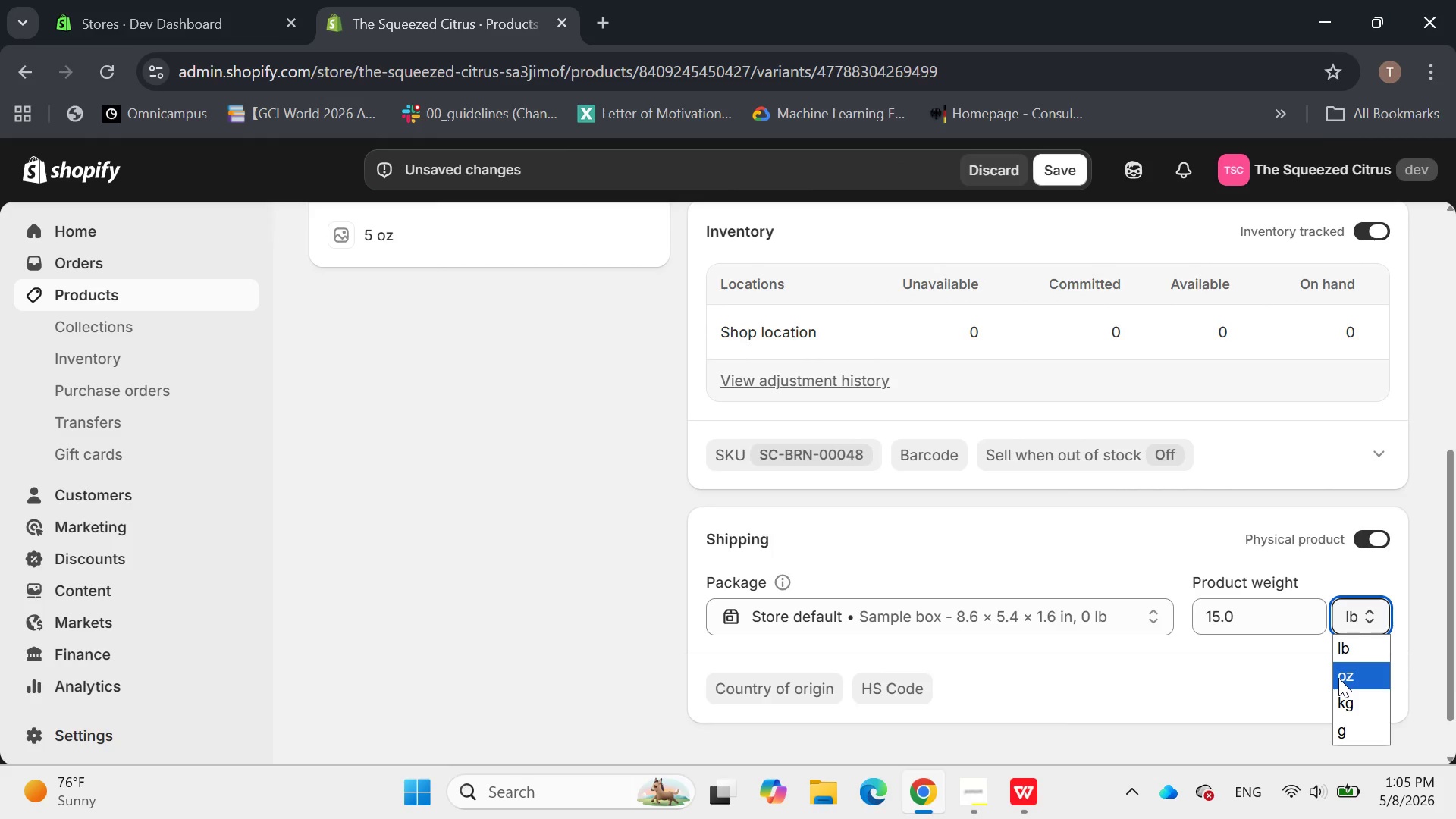 
left_click([1338, 678])
 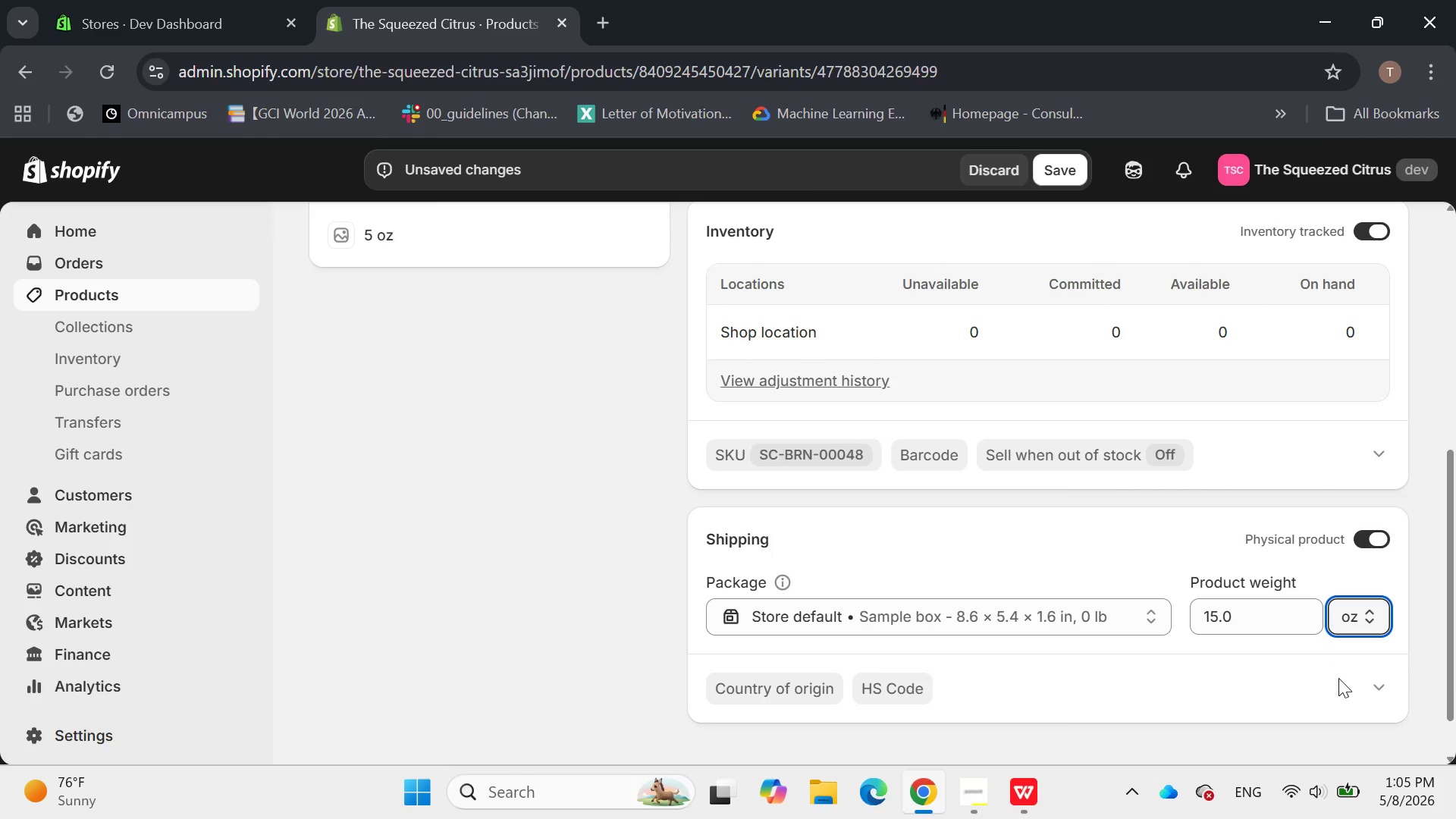 
key(Enter)
 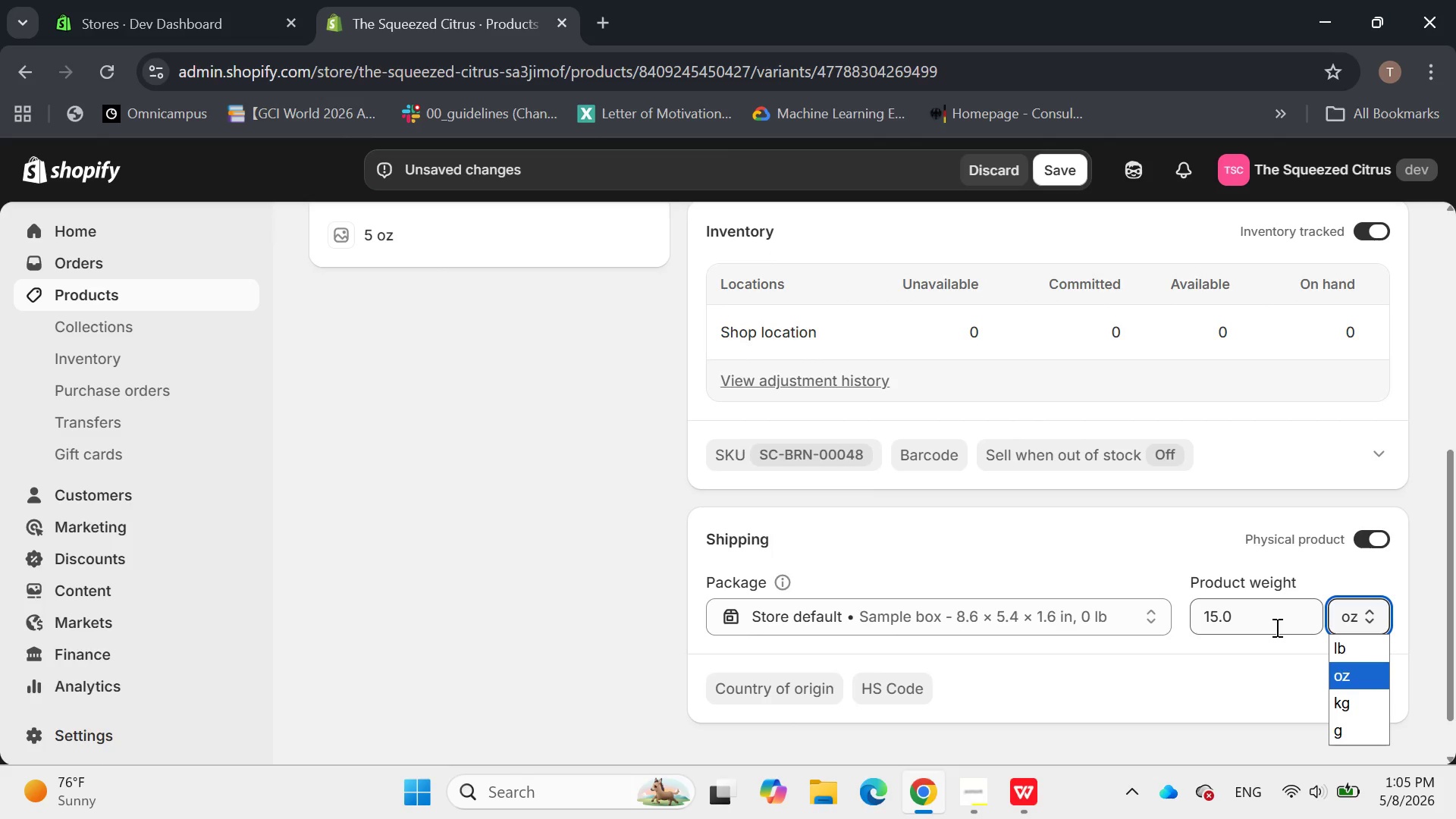 
left_click([1271, 617])
 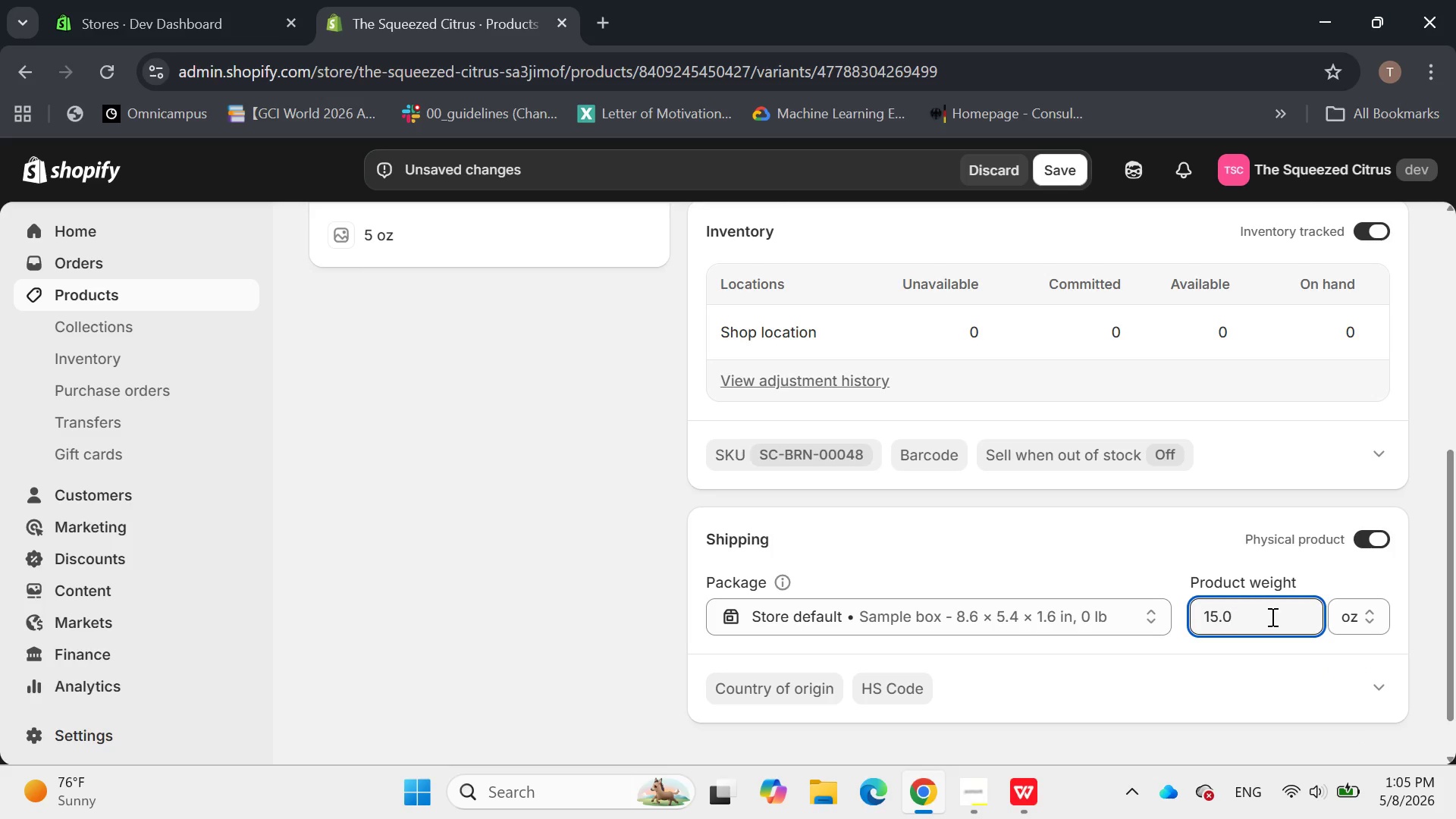 
key(Enter)
 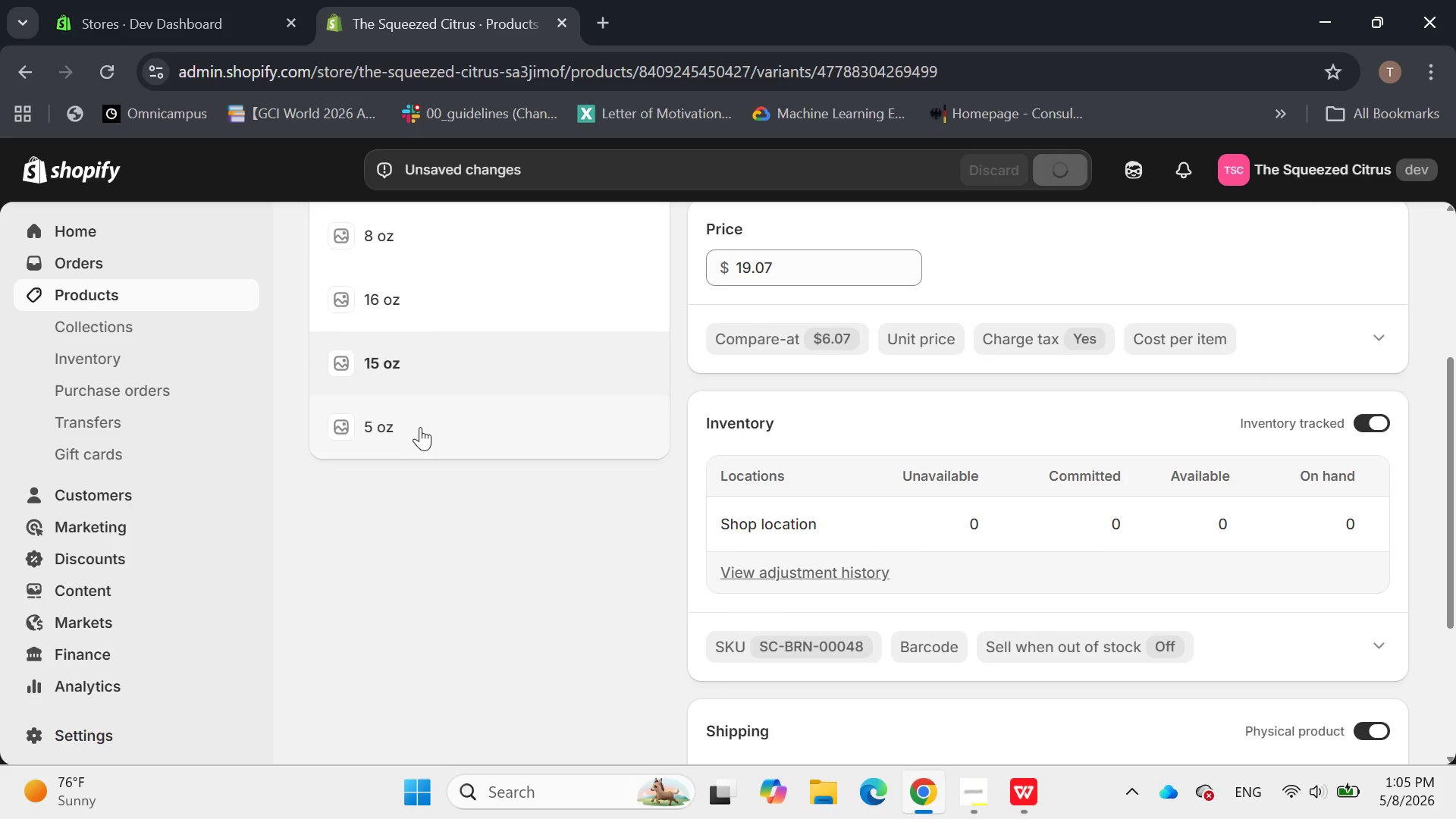 
left_click([400, 426])
 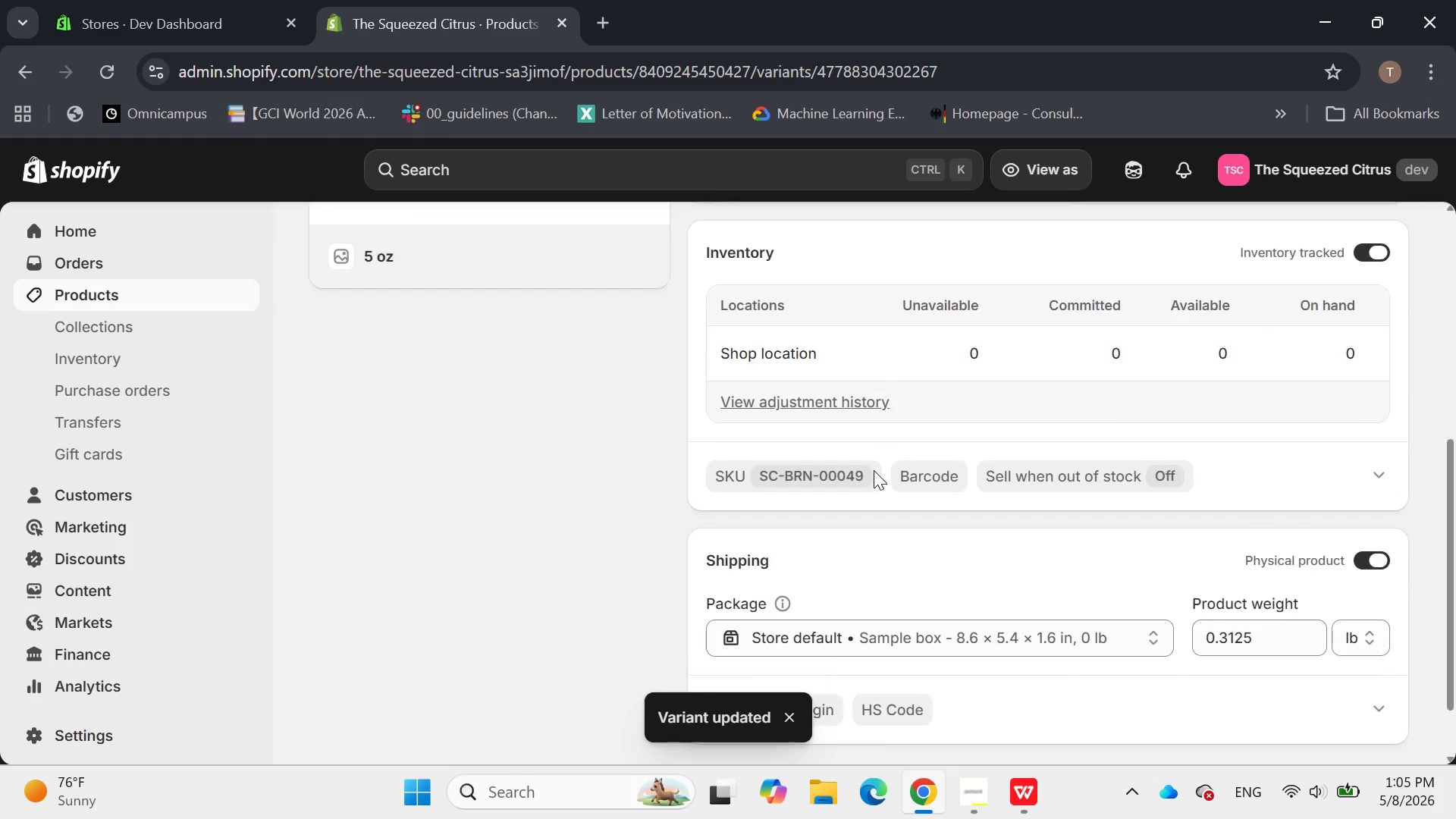 
left_click_drag(start_coordinate=[1283, 545], to_coordinate=[1153, 558])
 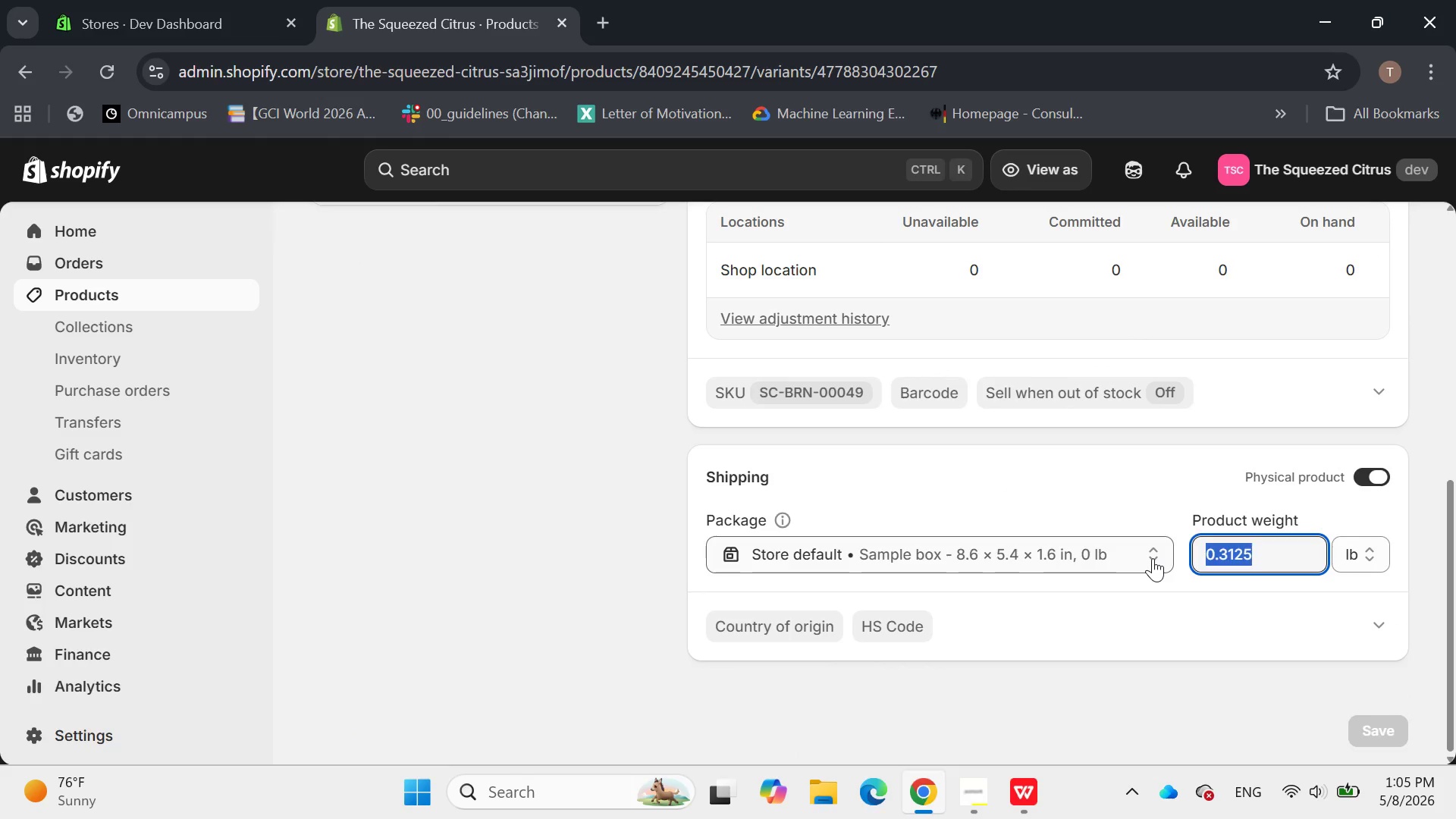 
key(5)
 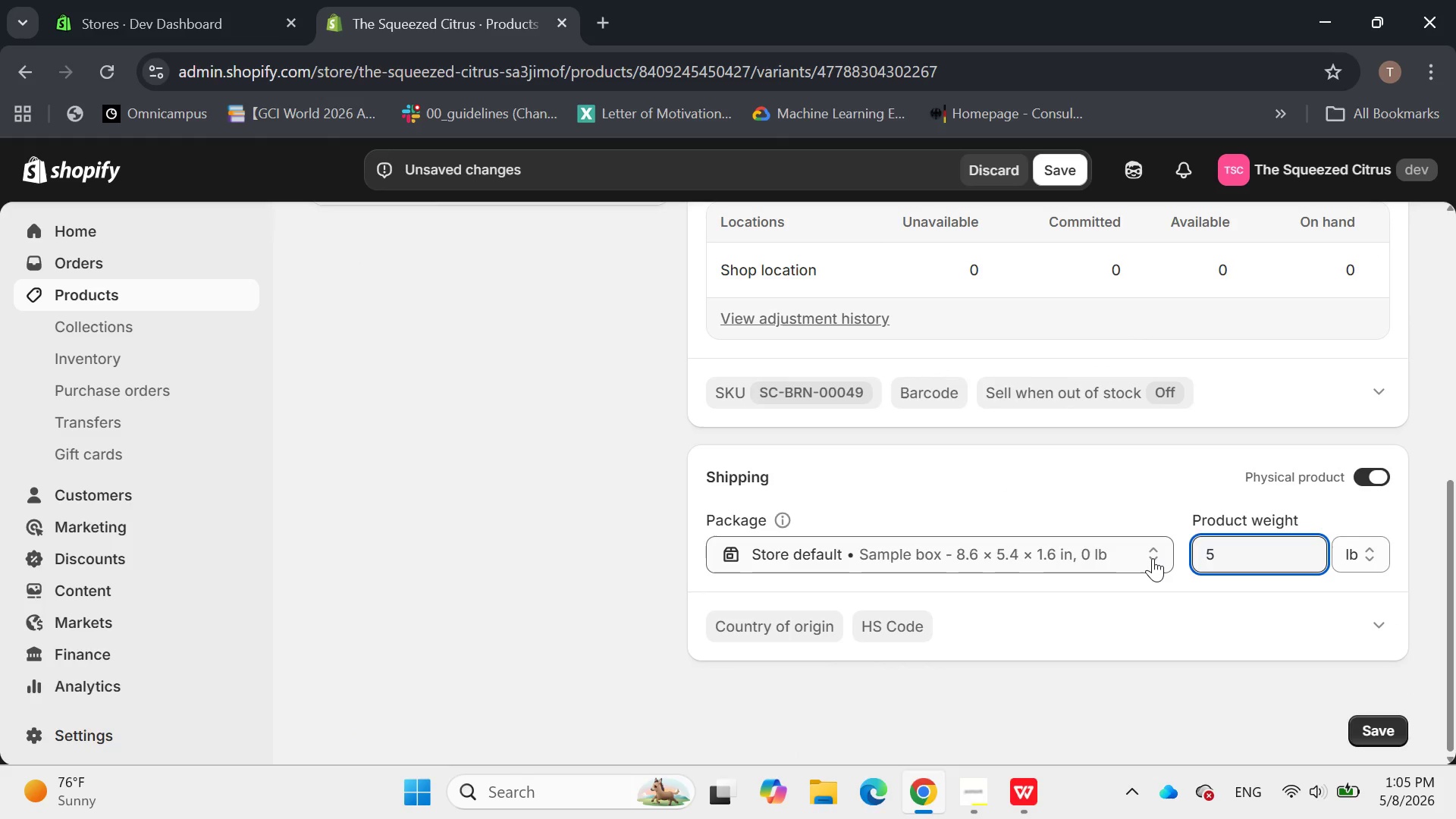 
key(Enter)
 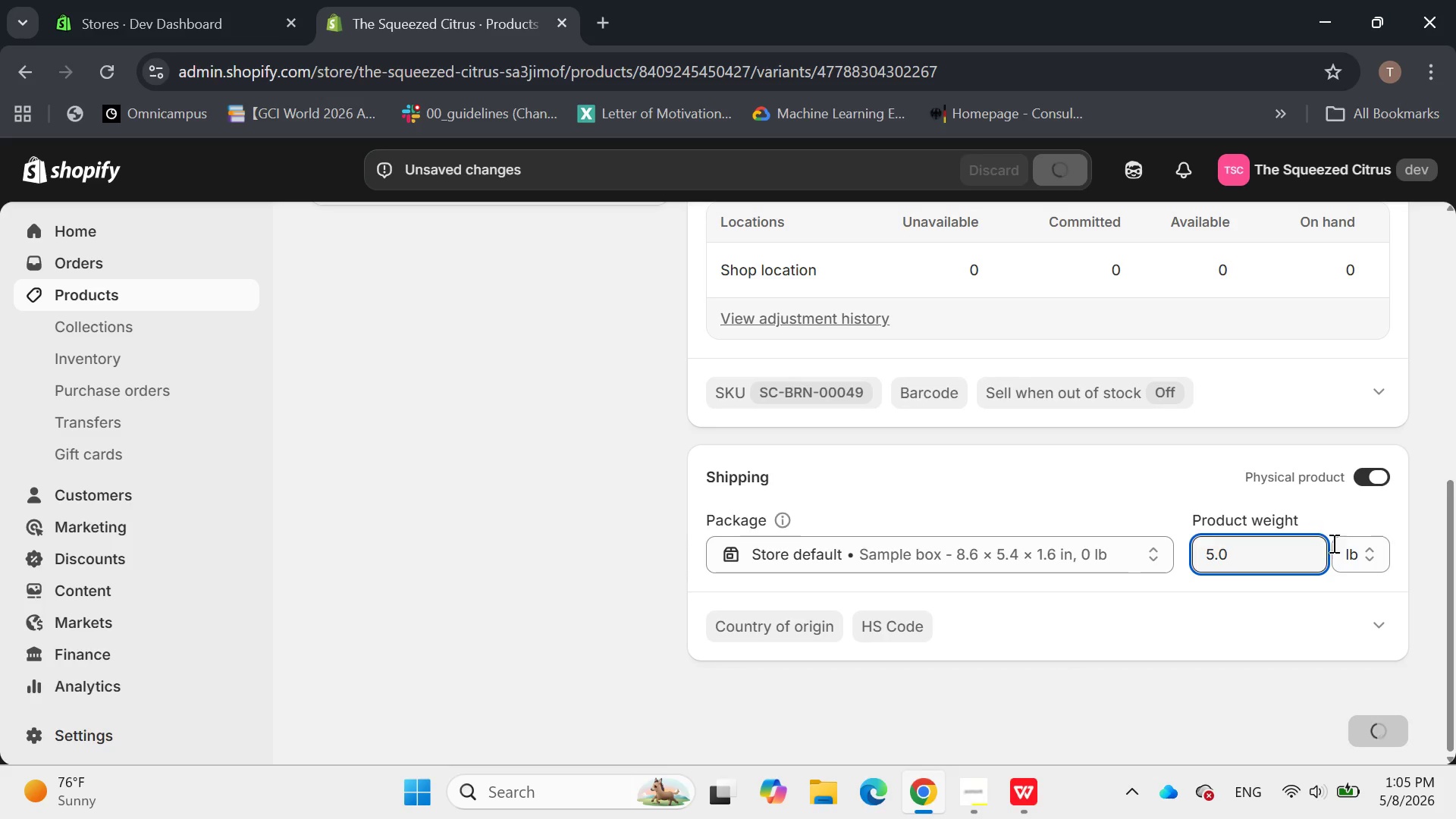 
left_click([1376, 556])
 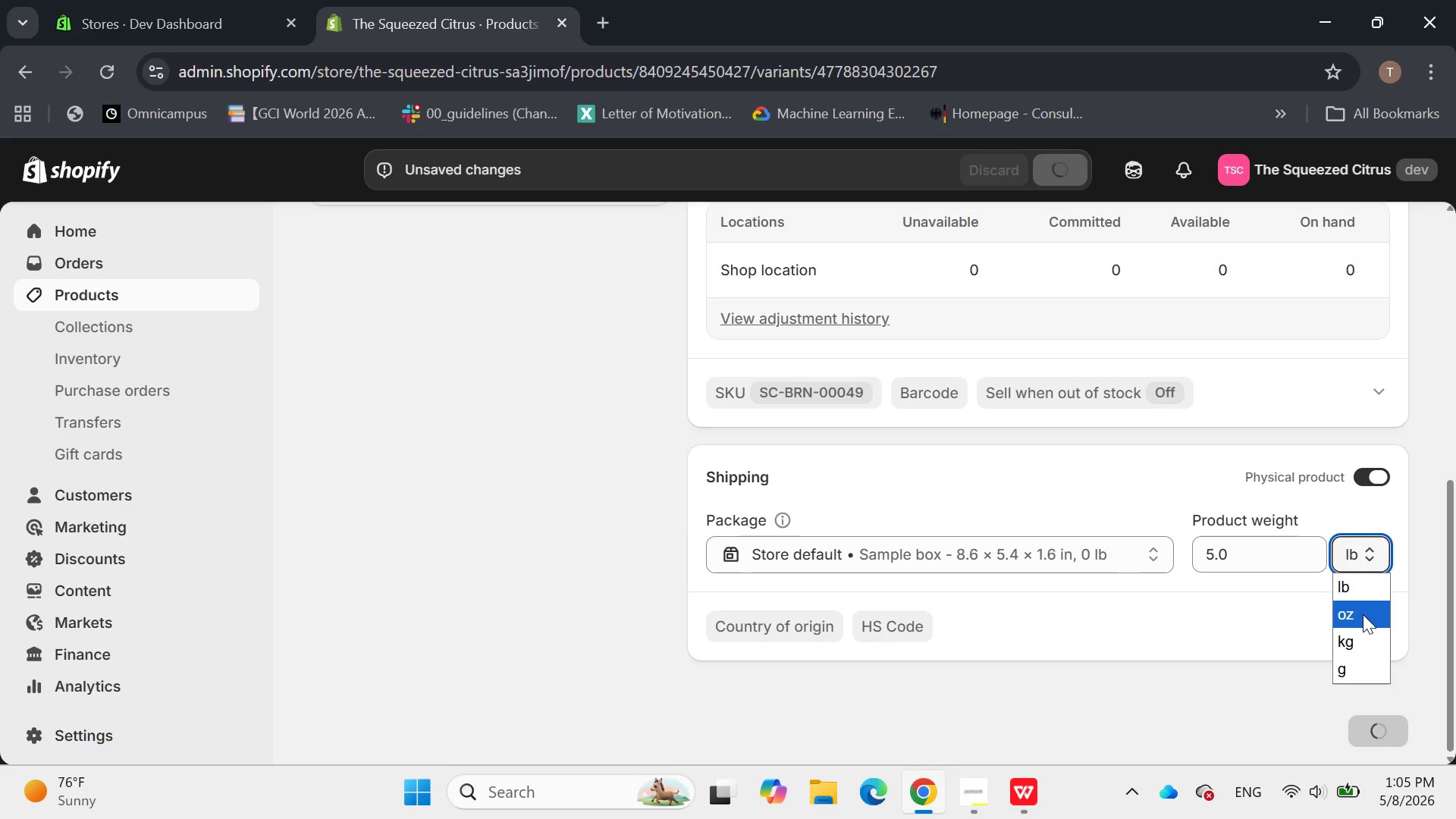 
left_click([1363, 616])
 